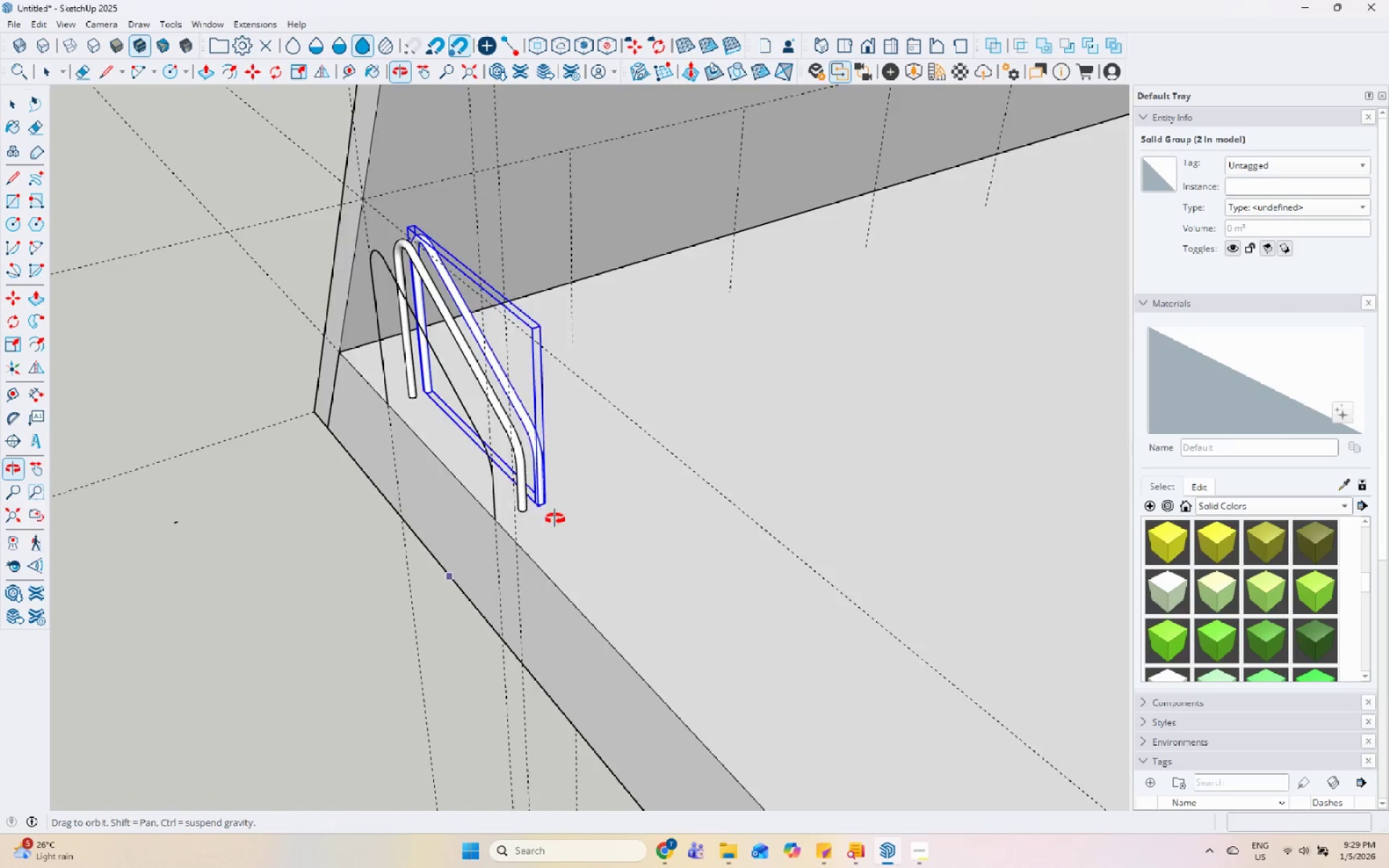 
key(Space)
 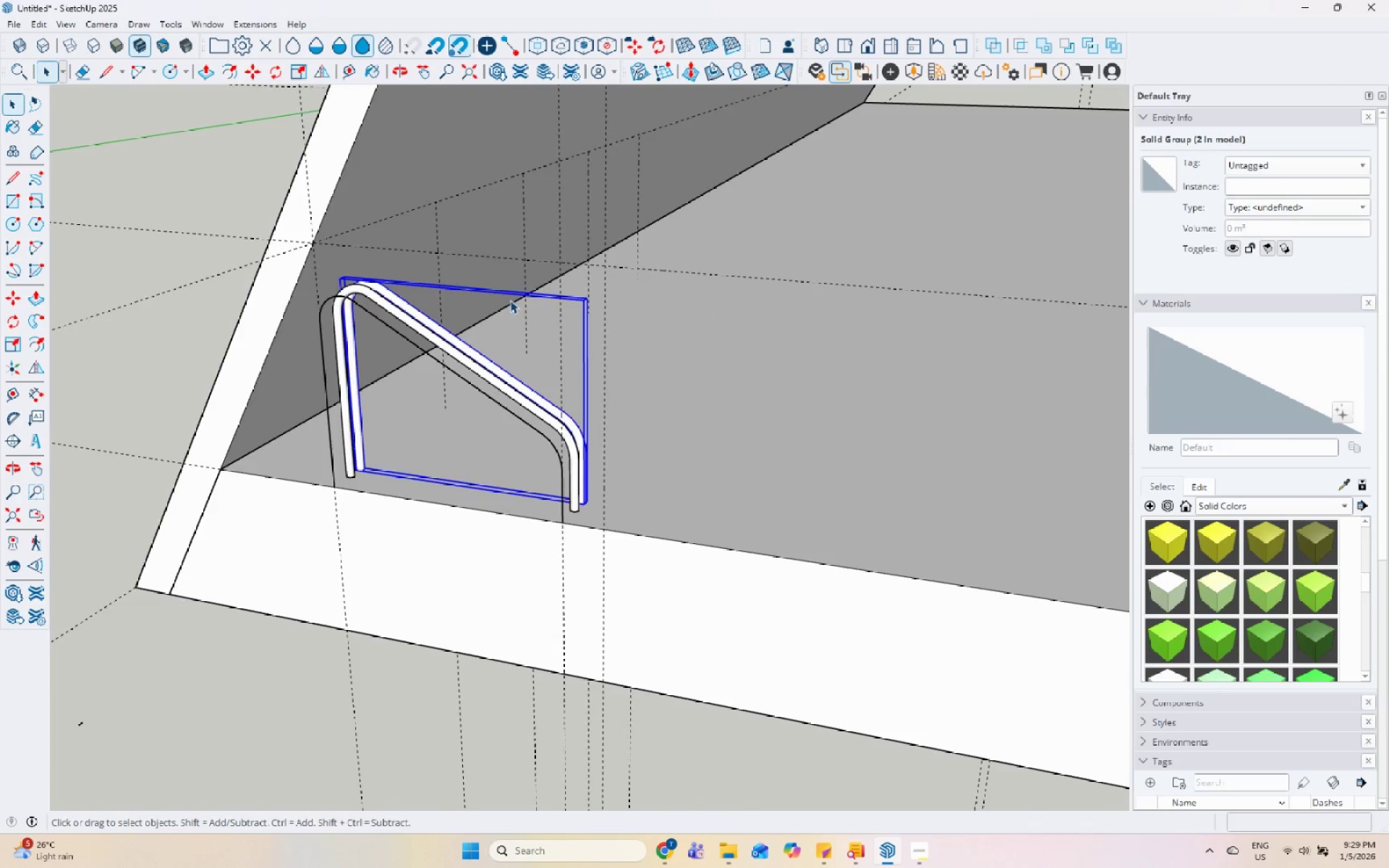 
scroll: coordinate [485, 296], scroll_direction: down, amount: 2.0
 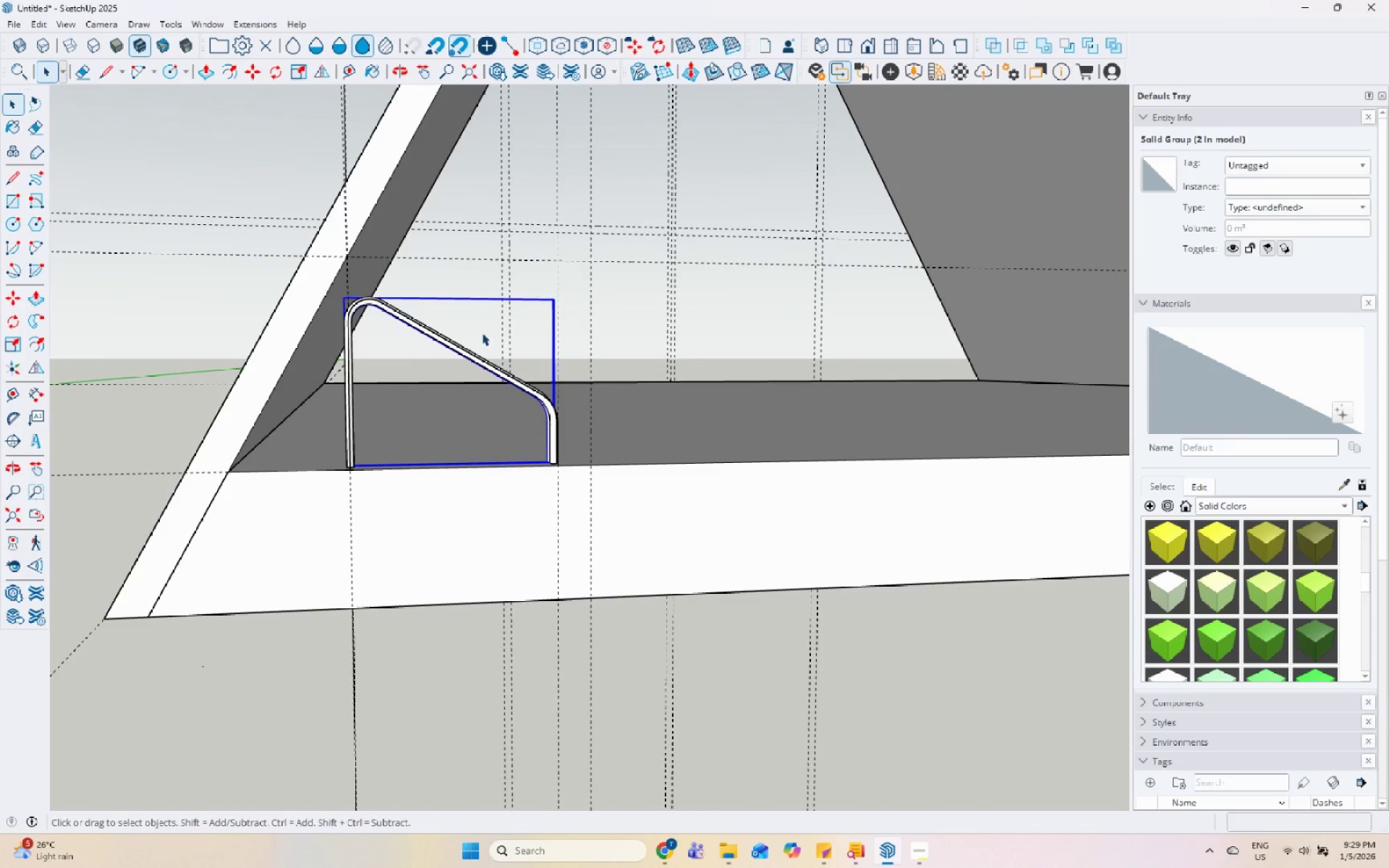 
scroll: coordinate [462, 372], scroll_direction: up, amount: 2.0
 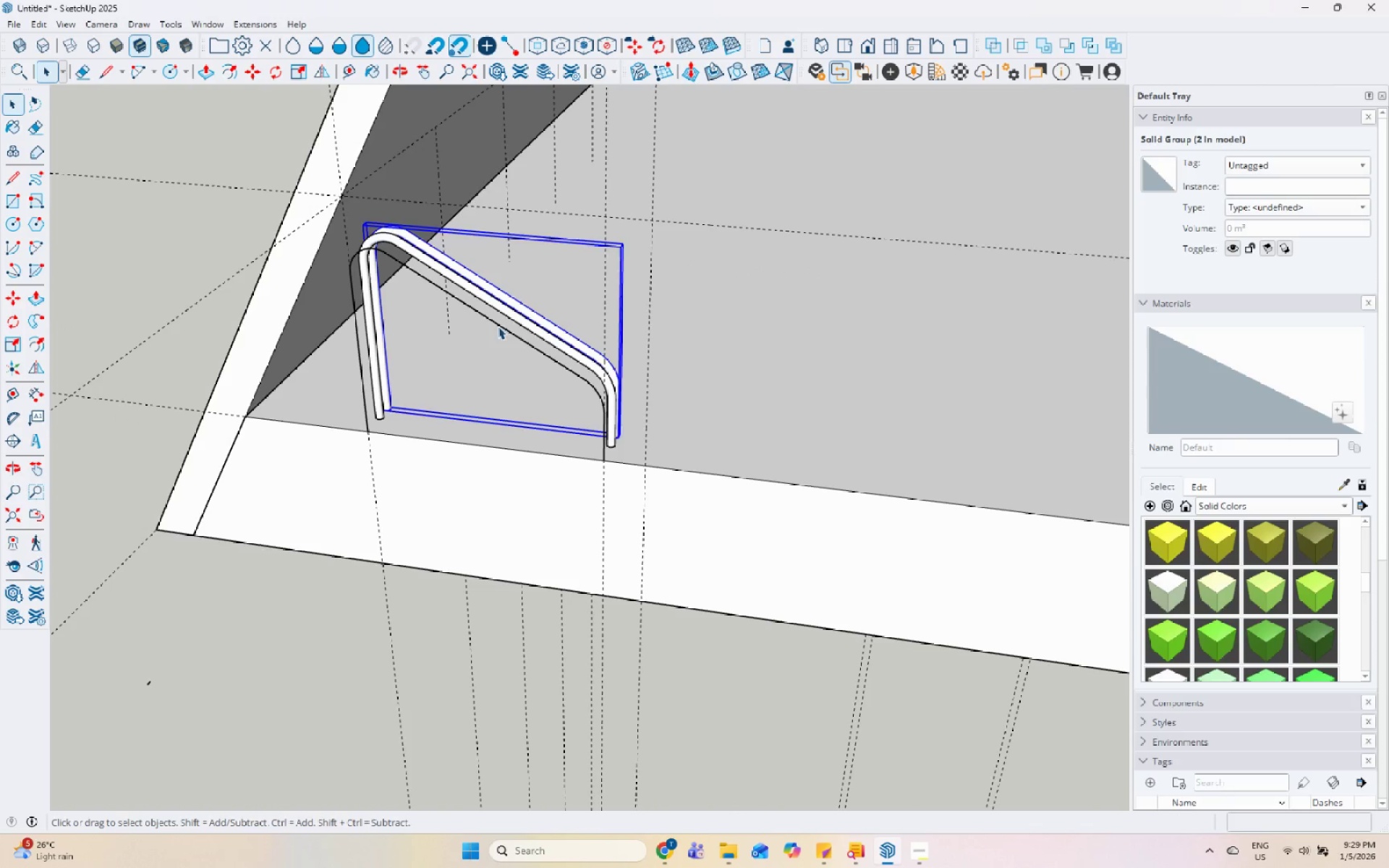 
right_click([500, 326])
 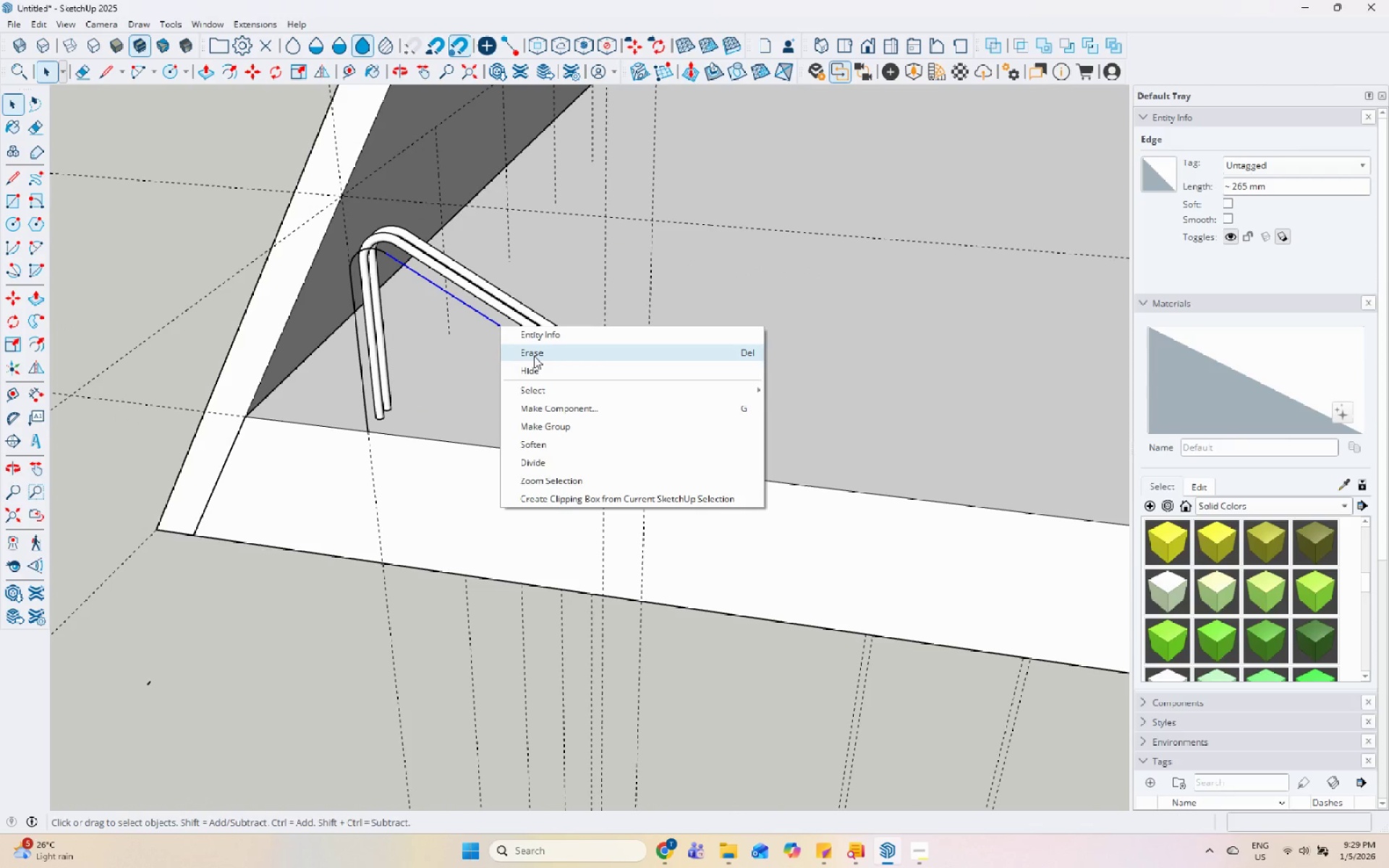 
left_click([535, 353])
 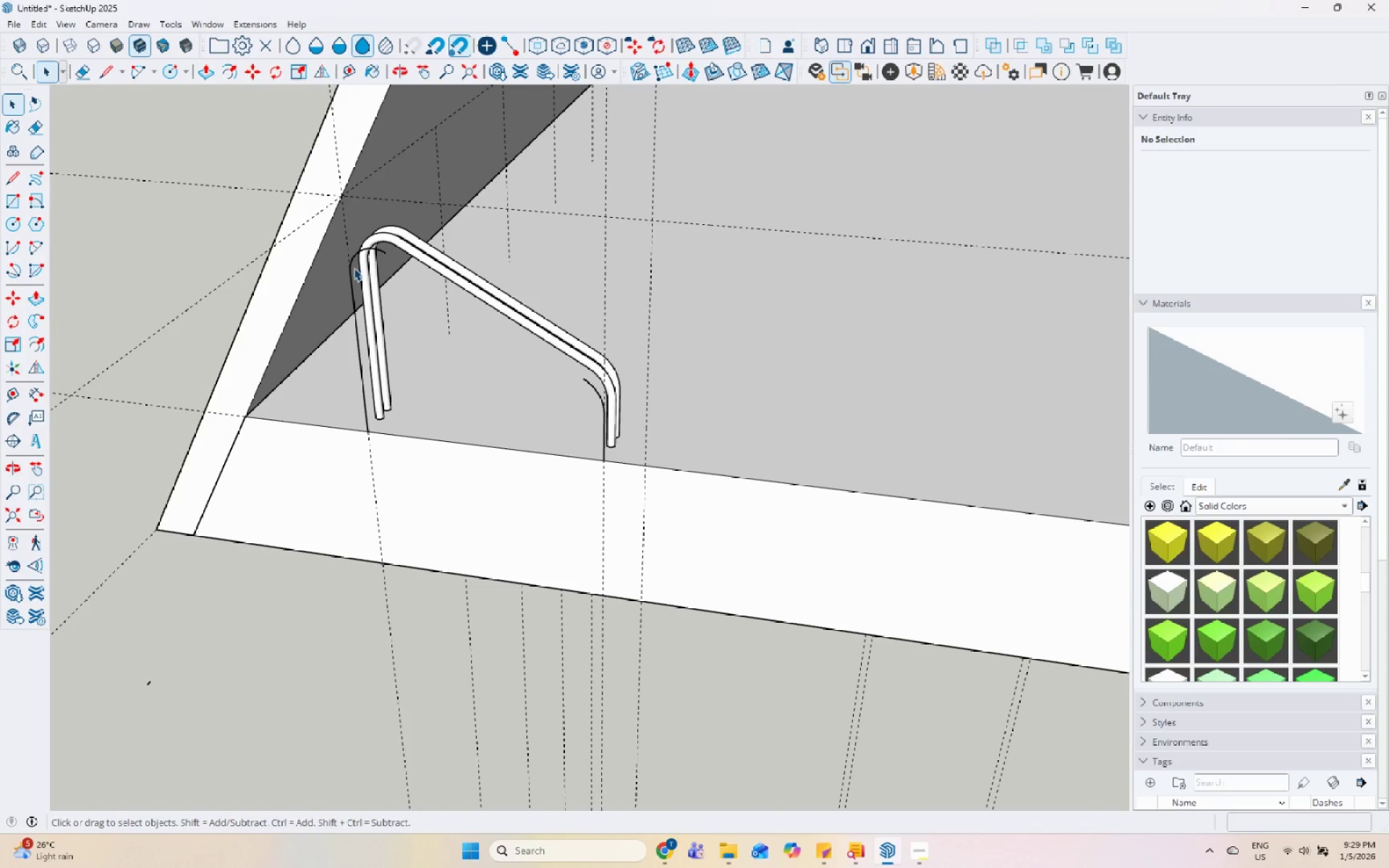 
left_click([352, 265])
 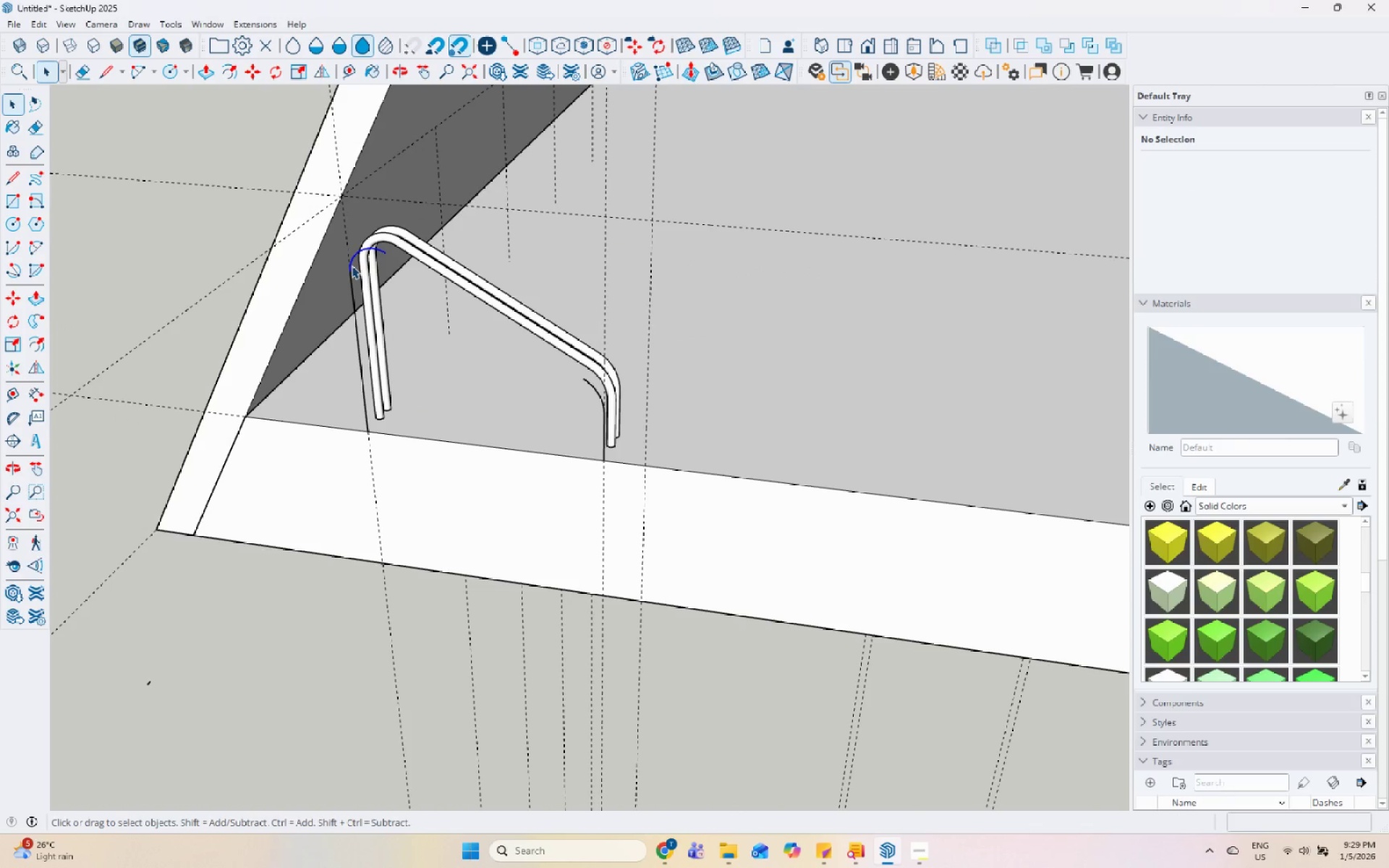 
right_click([352, 265])
 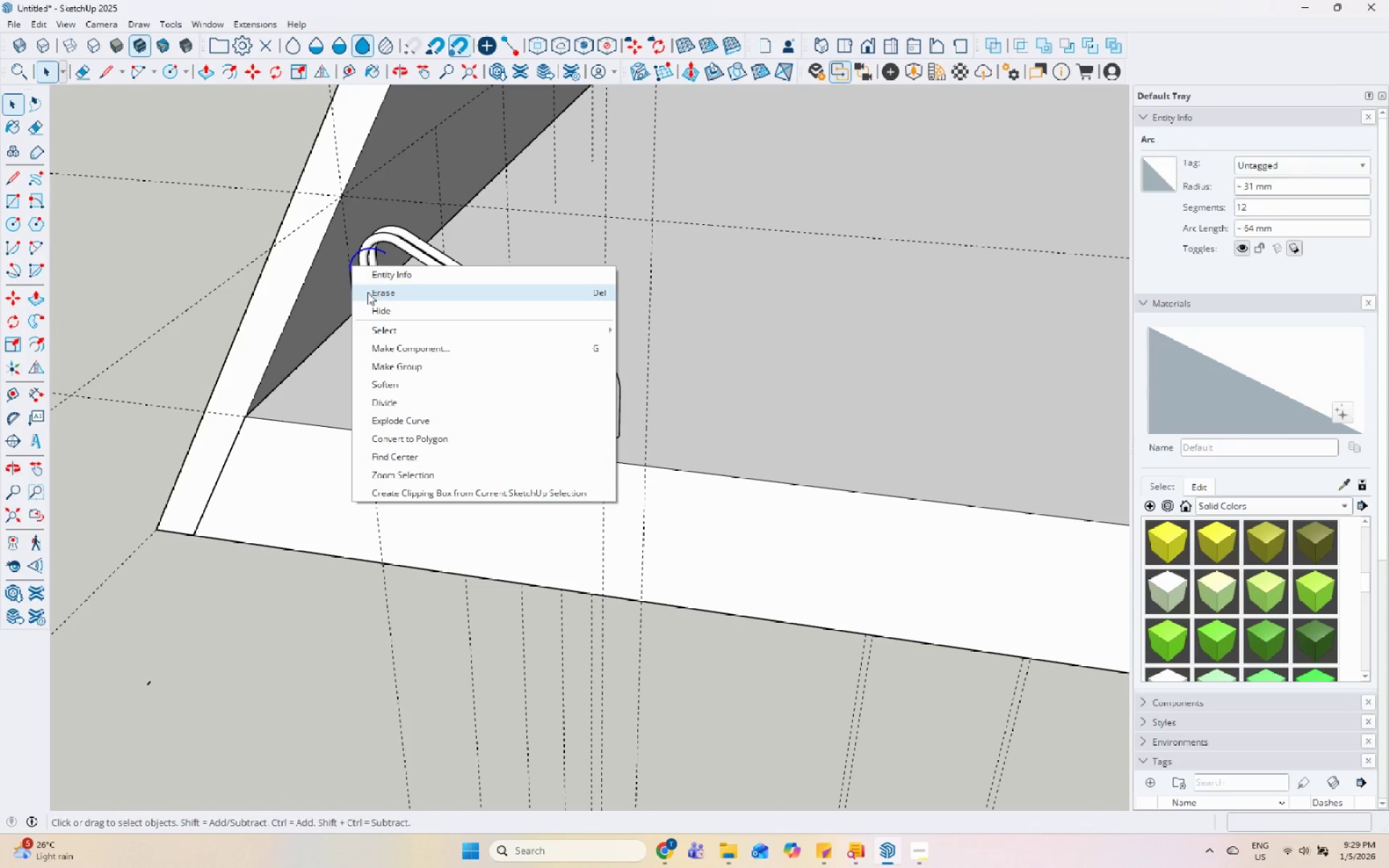 
left_click([368, 292])
 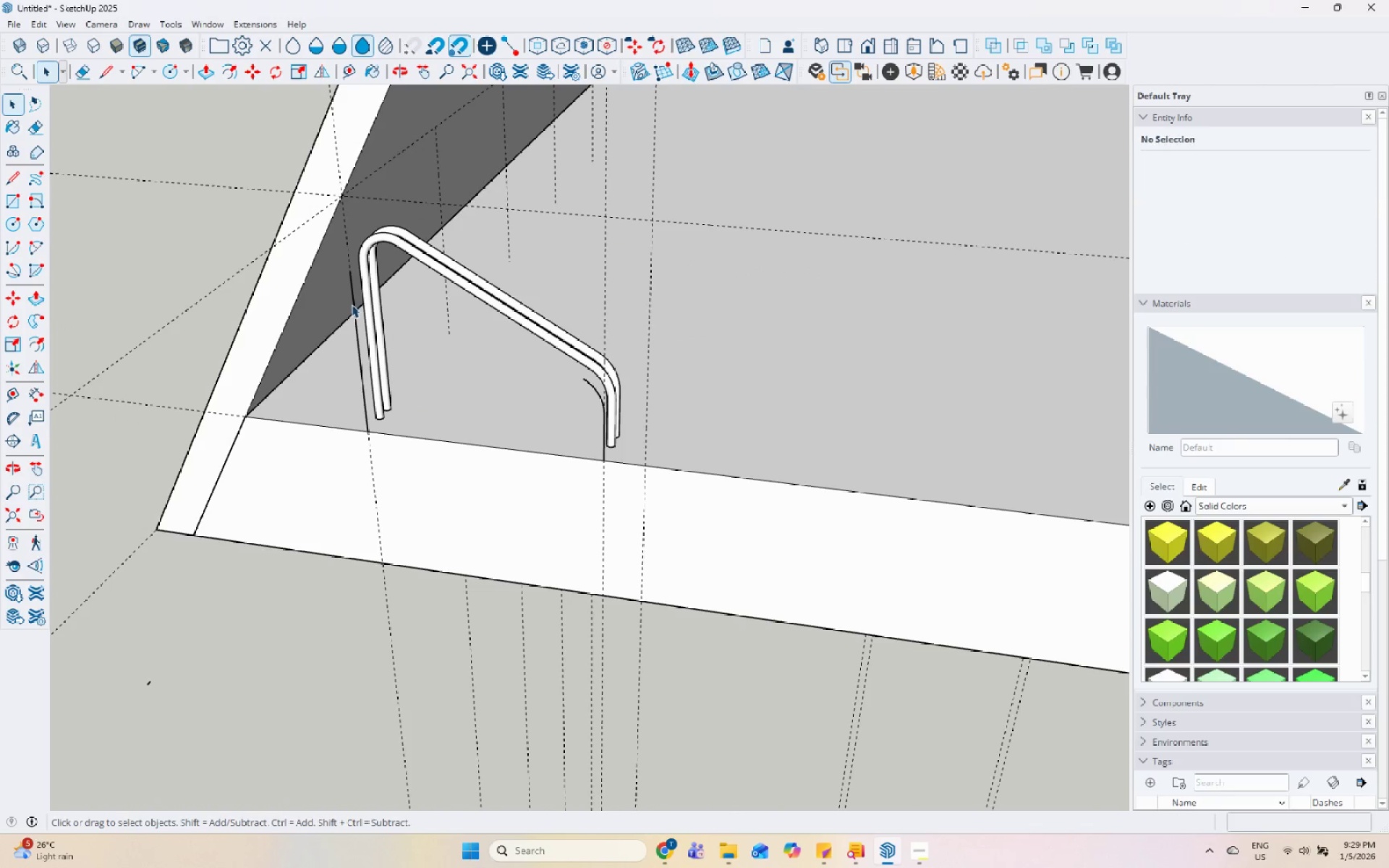 
left_click([353, 306])
 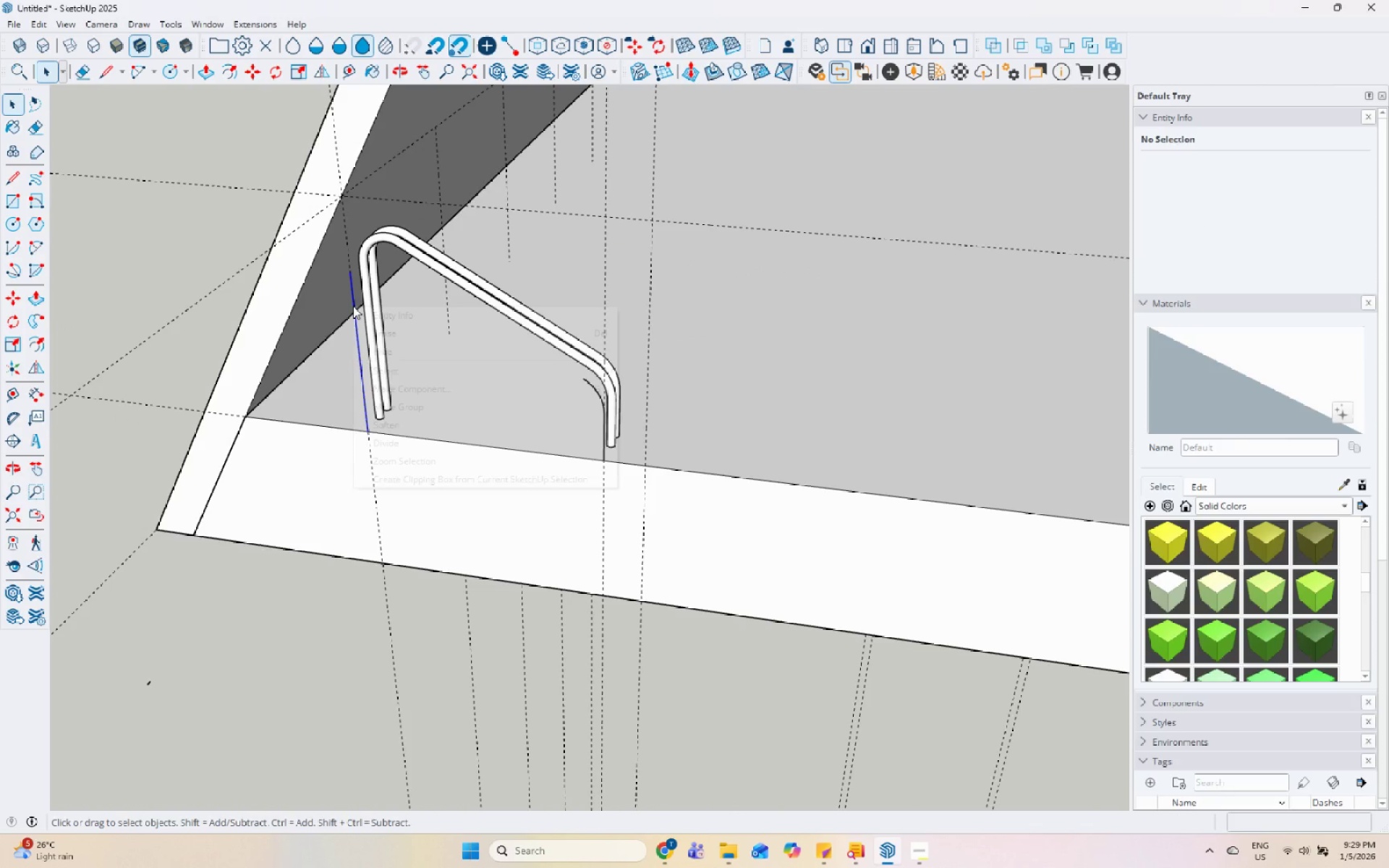 
right_click([353, 306])
 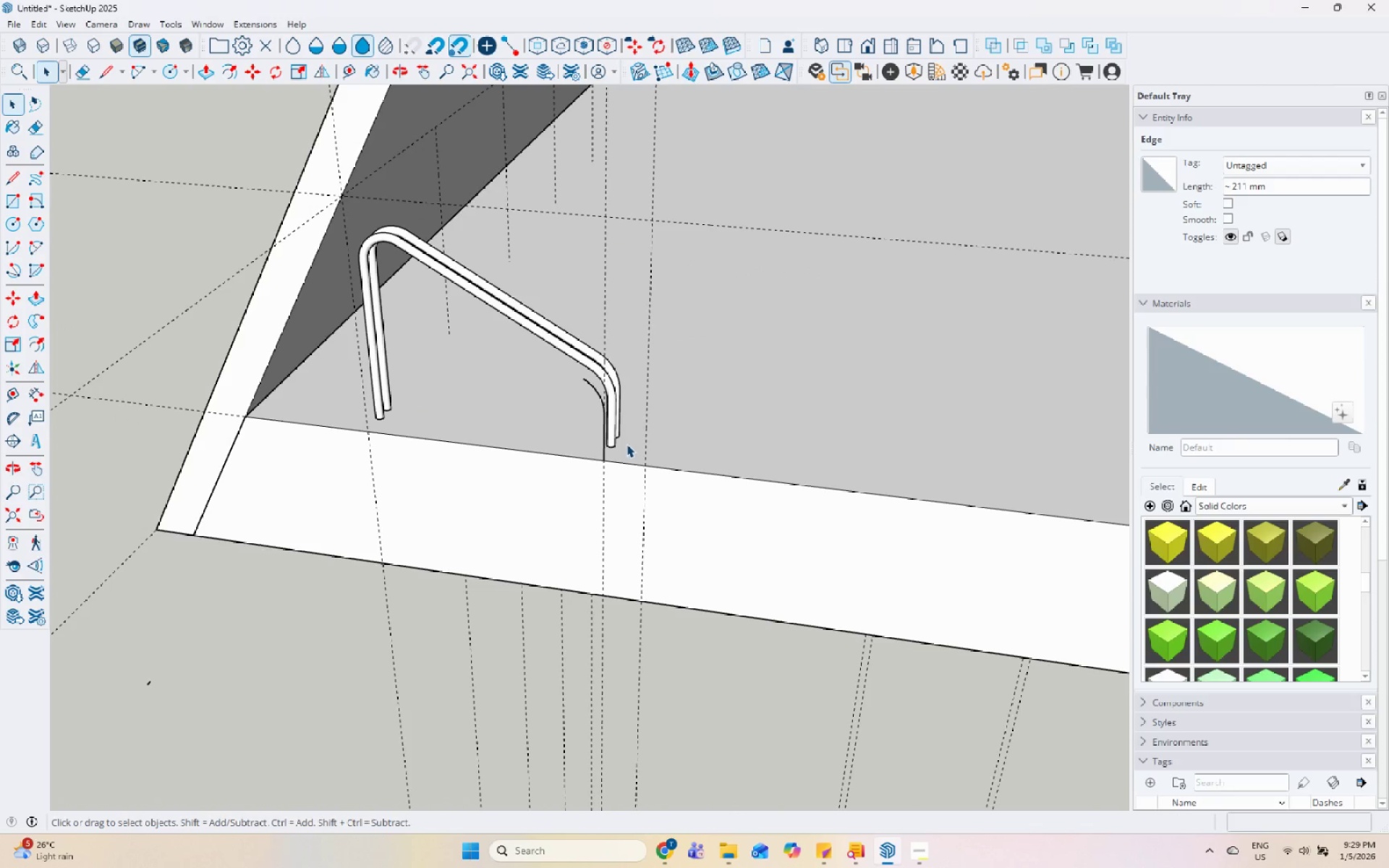 
left_click([604, 424])
 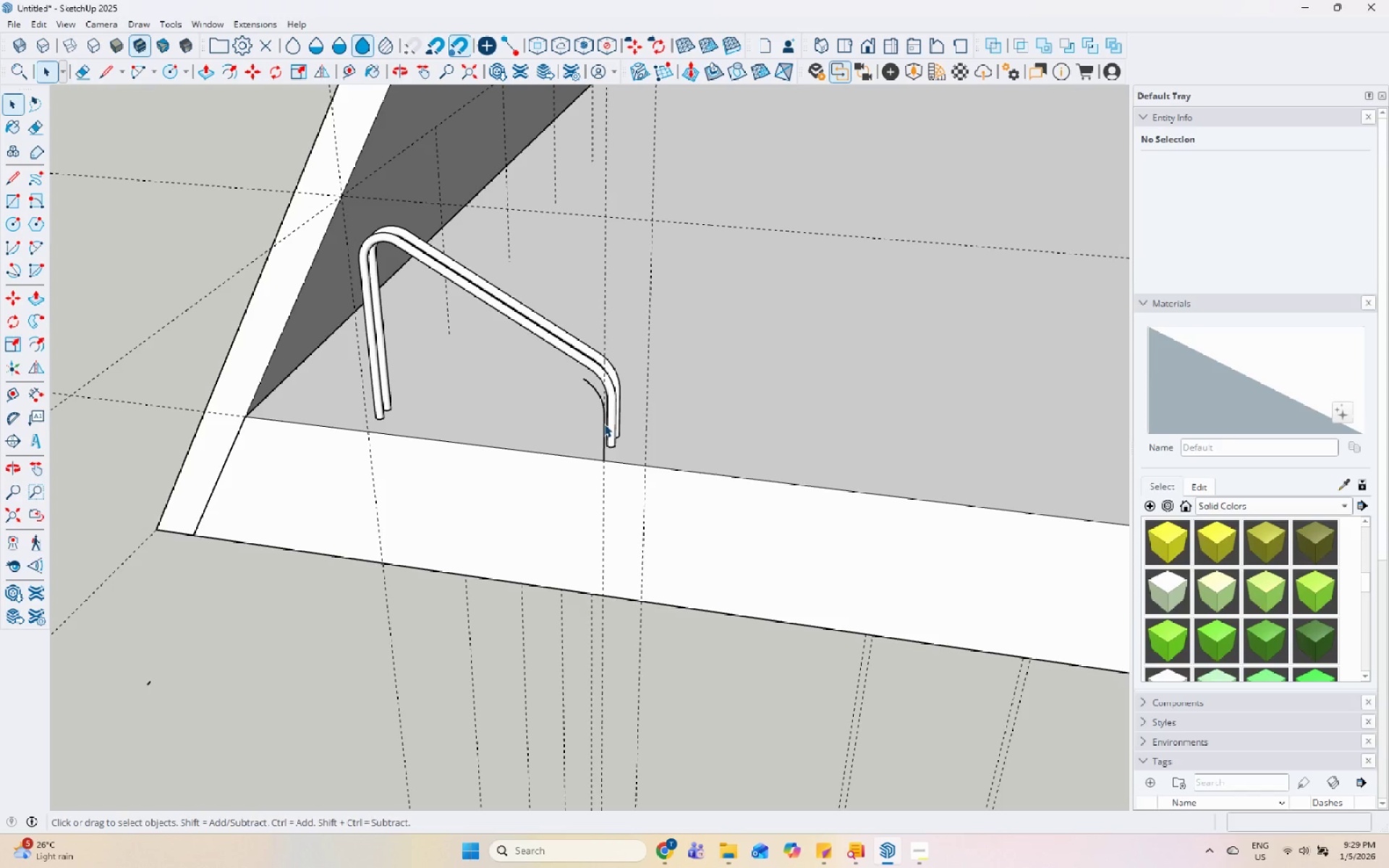 
right_click([604, 424])
 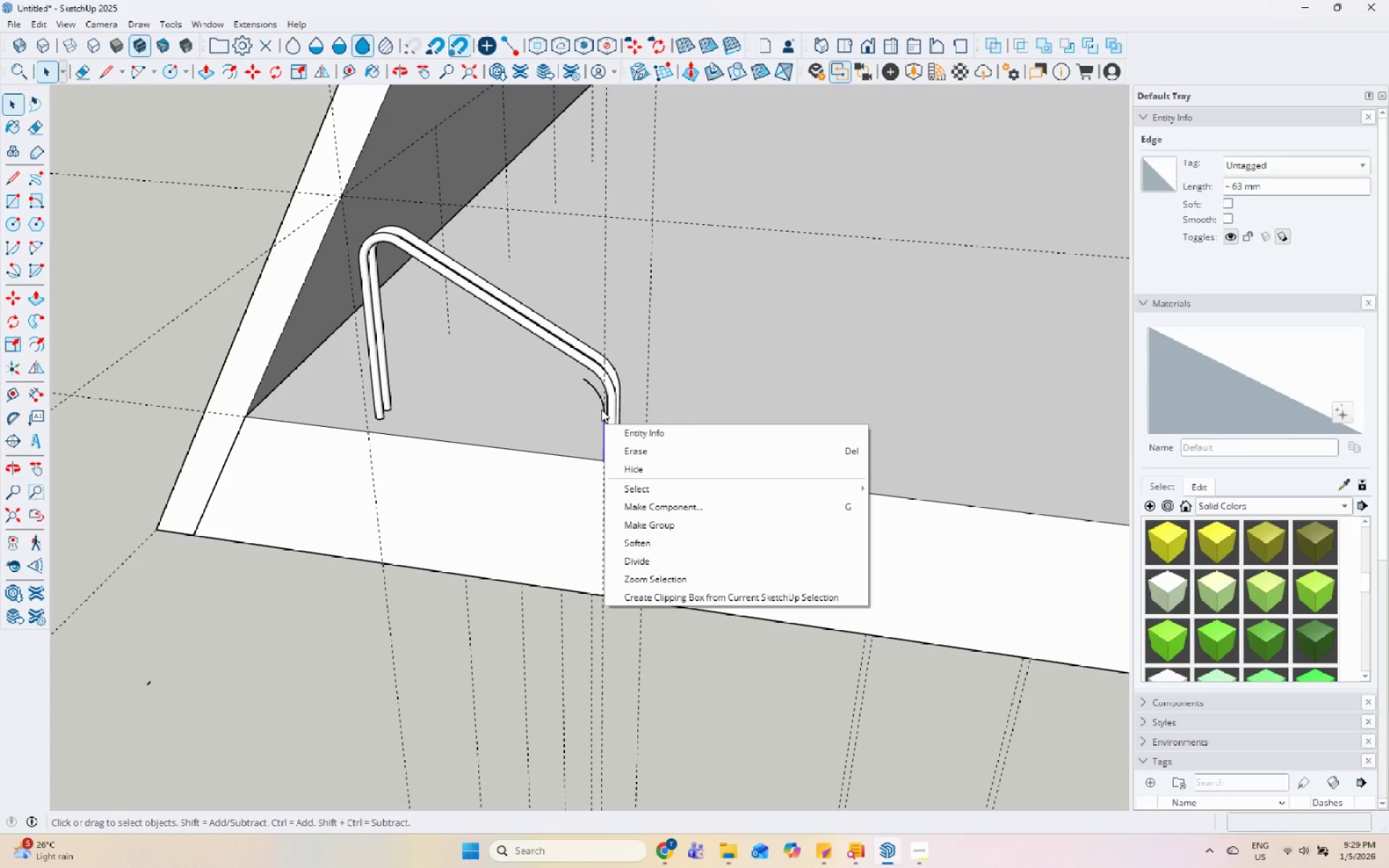 
left_click([603, 399])
 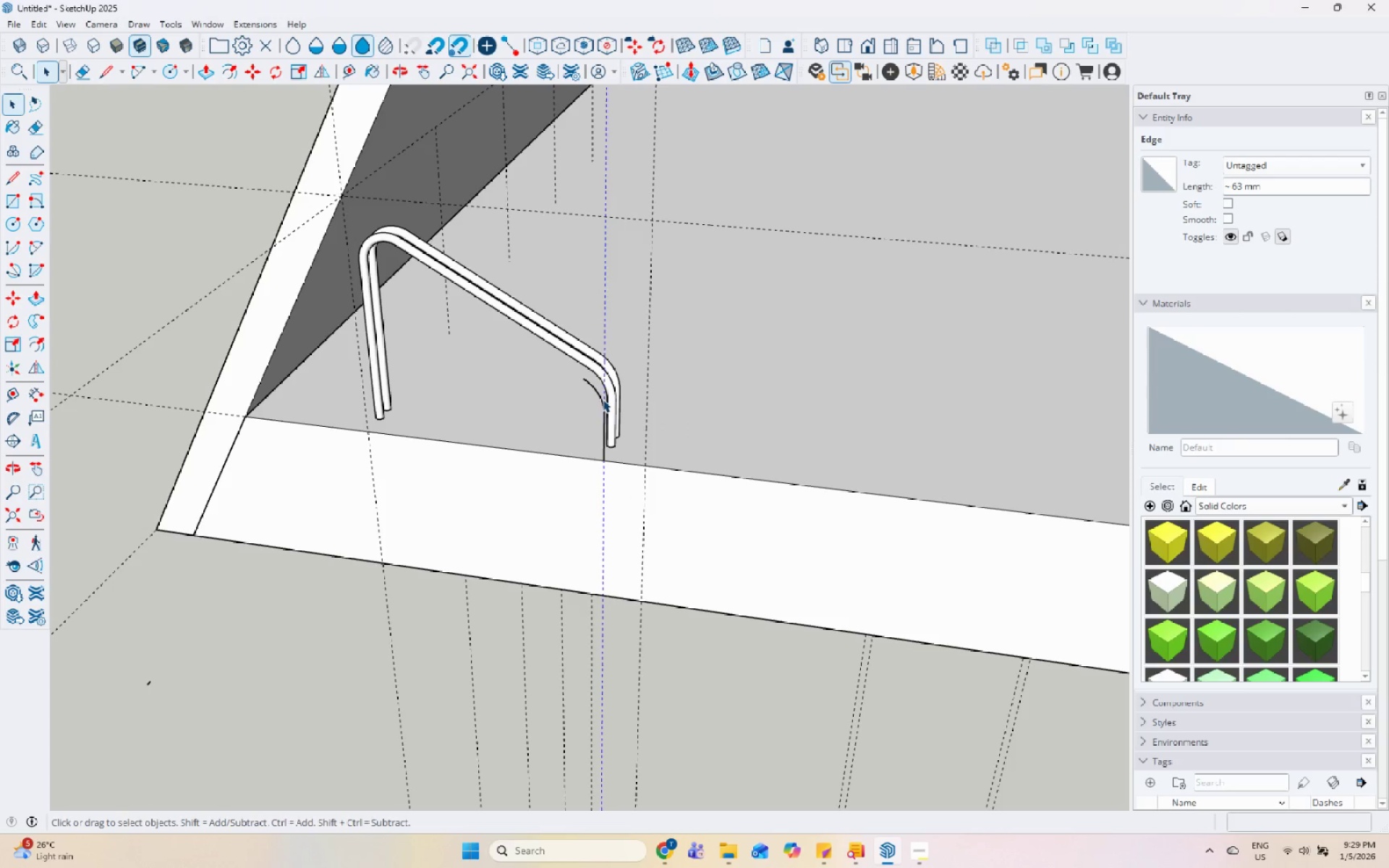 
left_click([598, 393])
 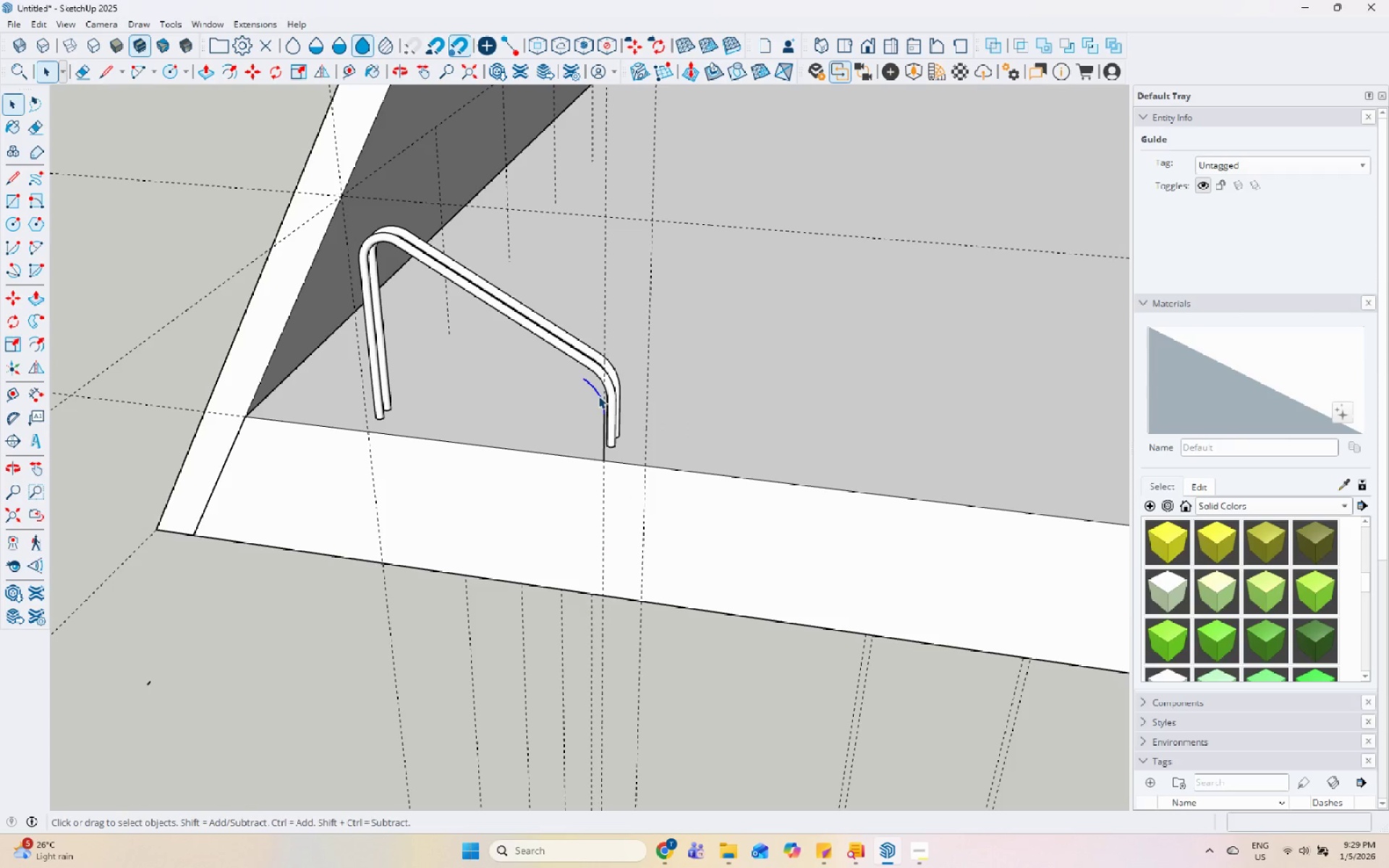 
hold_key(key=ShiftLeft, duration=0.95)
left_click([606, 421])
 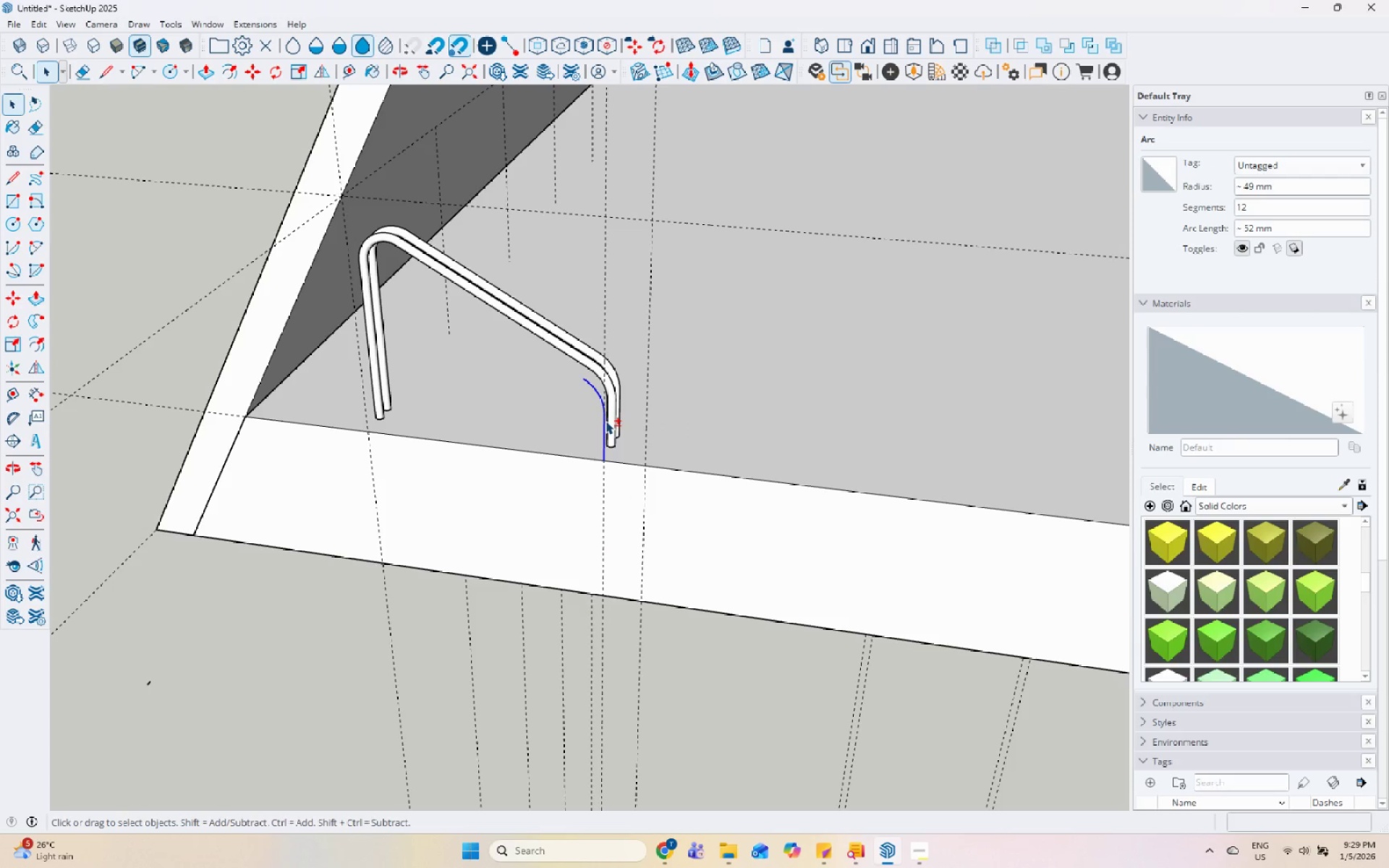 
right_click([606, 421])
 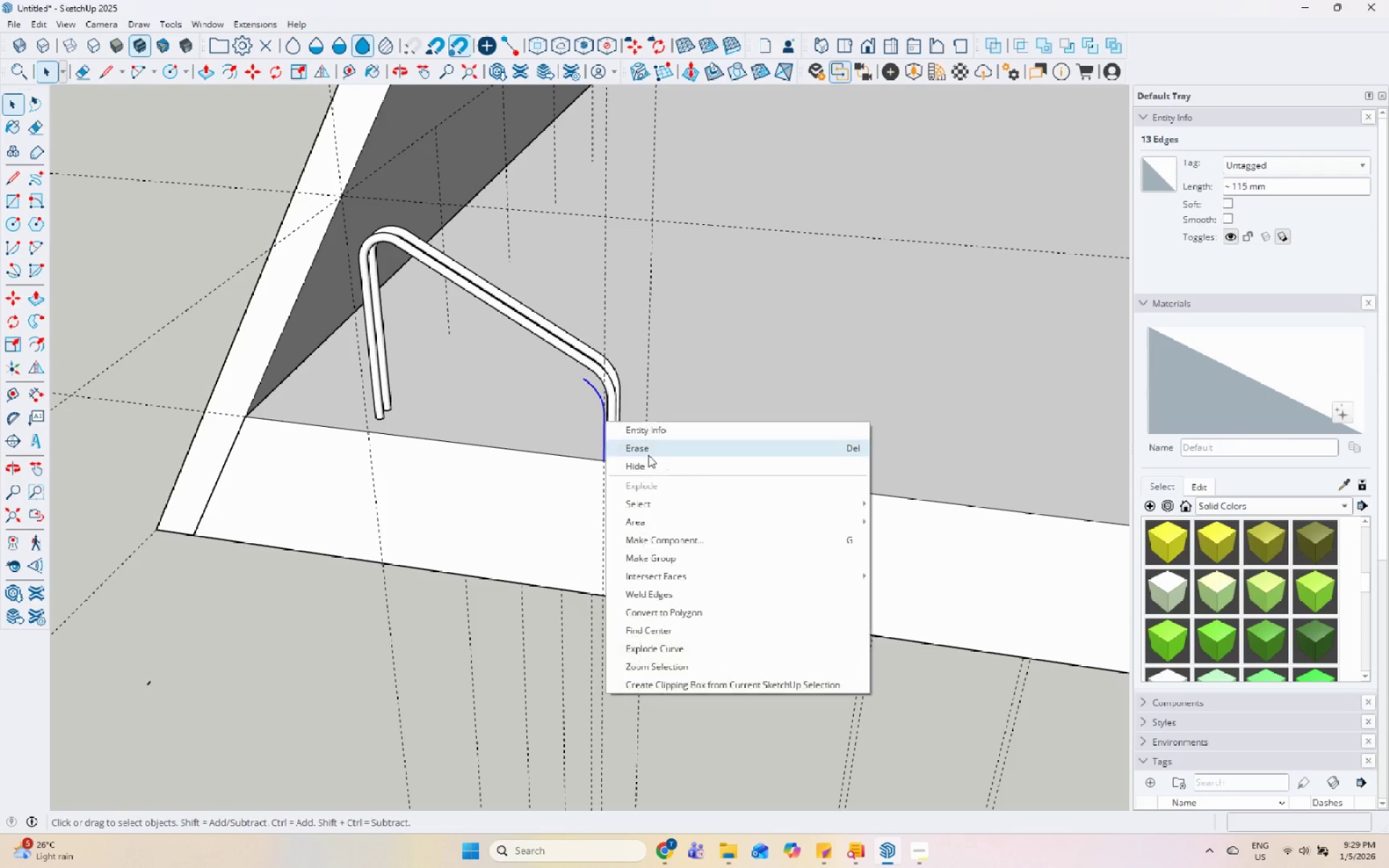 
left_click([649, 456])
 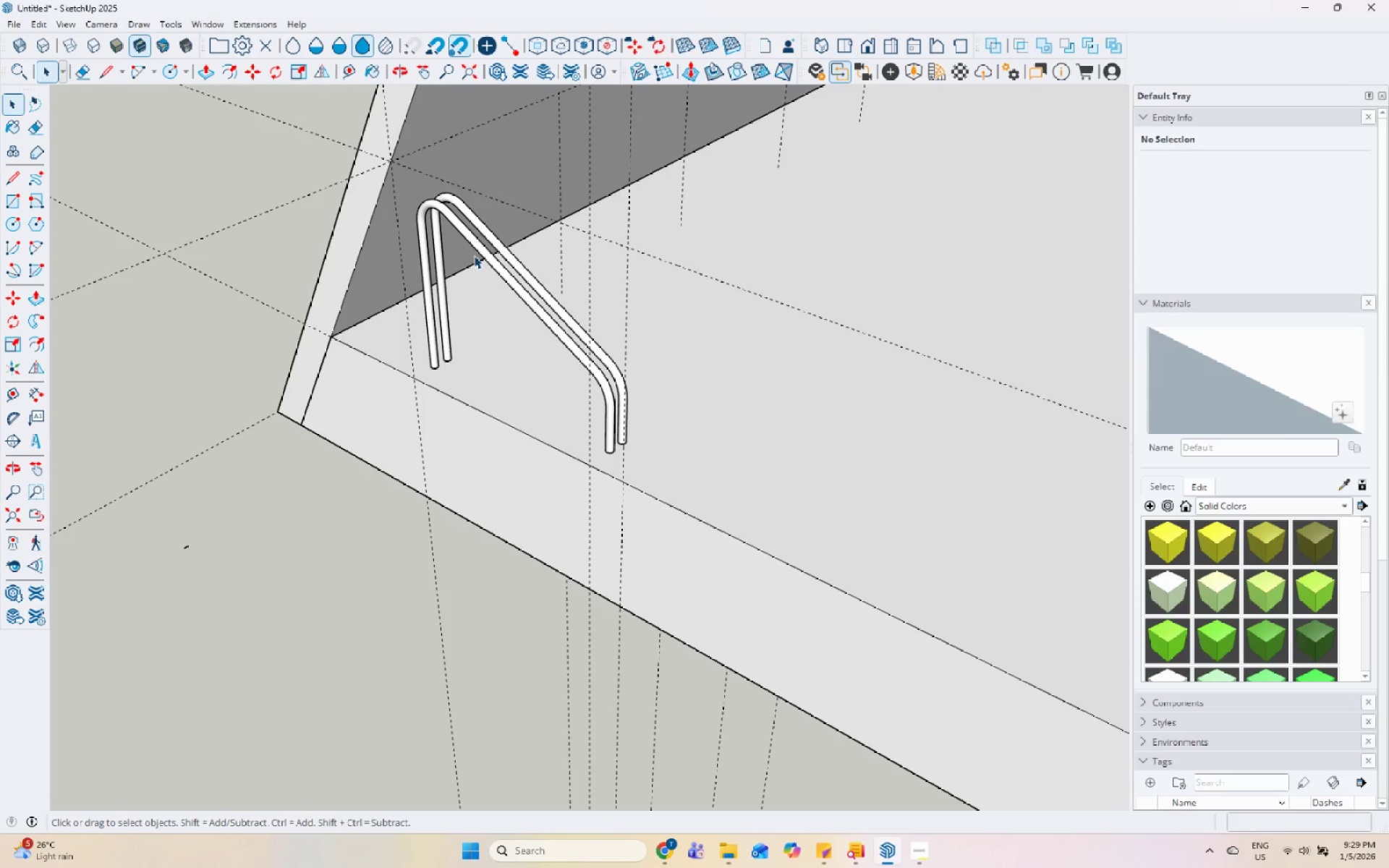 
left_click([478, 250])
 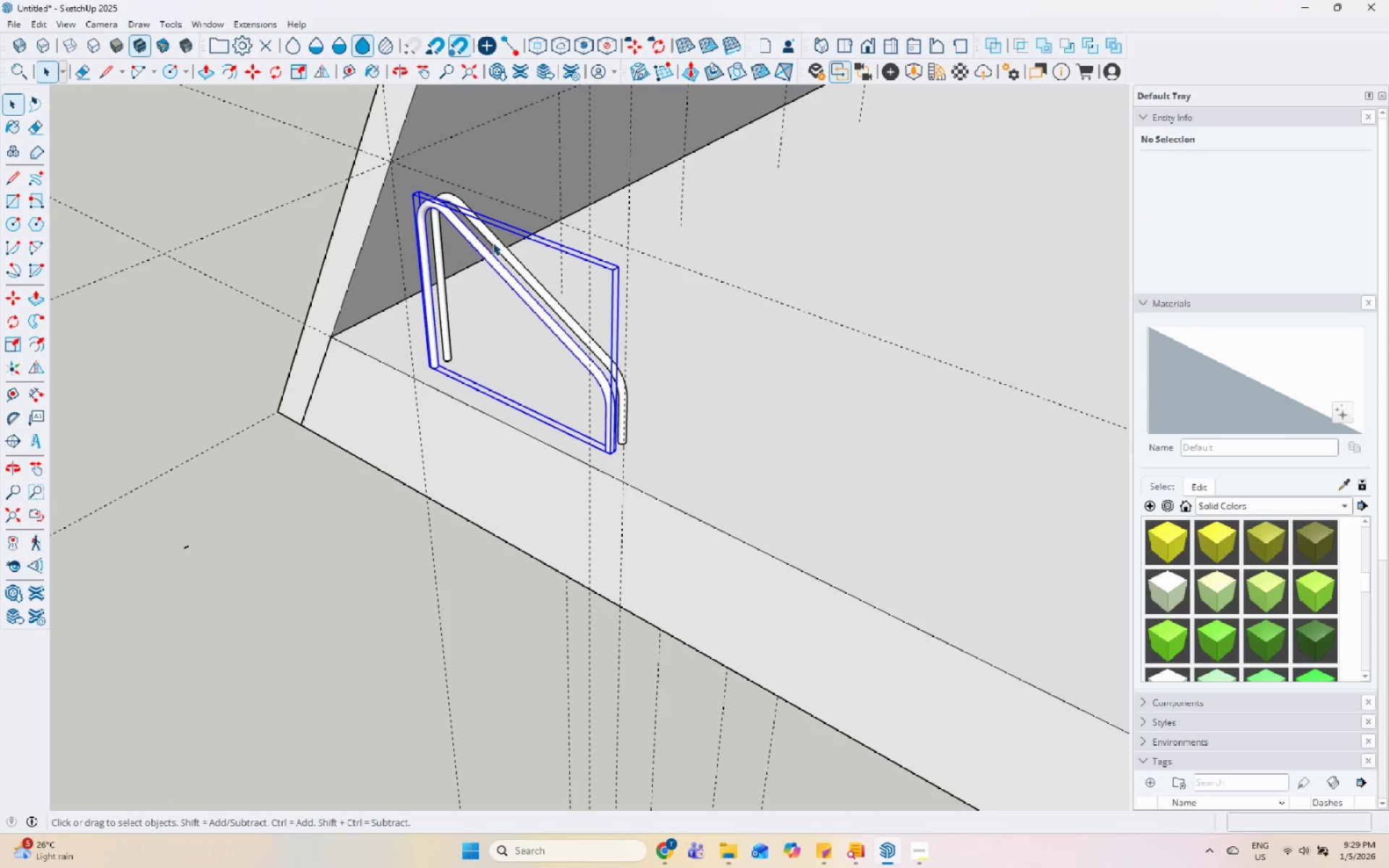 
hold_key(key=ControlLeft, duration=0.69)
left_click([497, 237])
 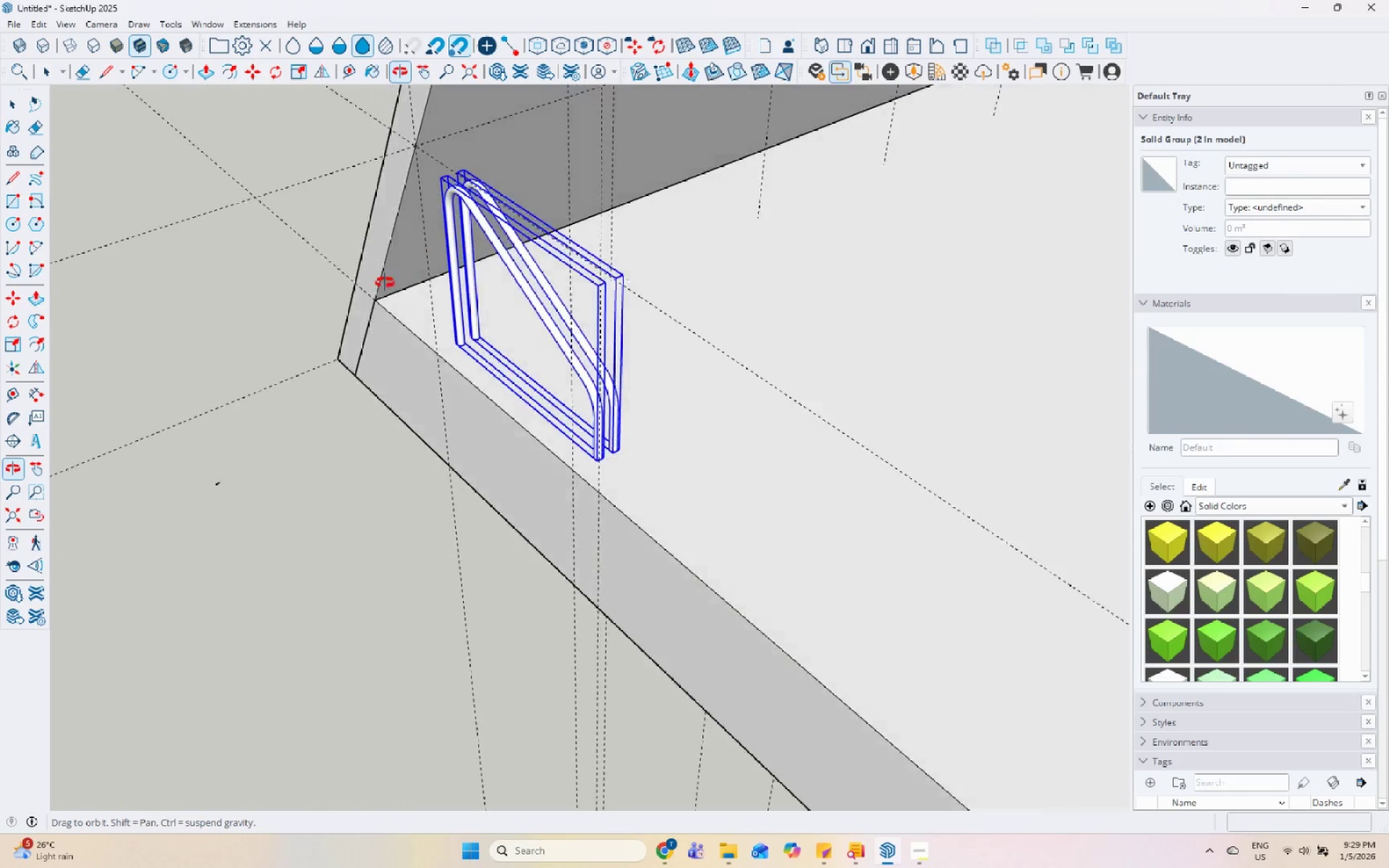 
scroll: coordinate [456, 127], scroll_direction: up, amount: 4.0
 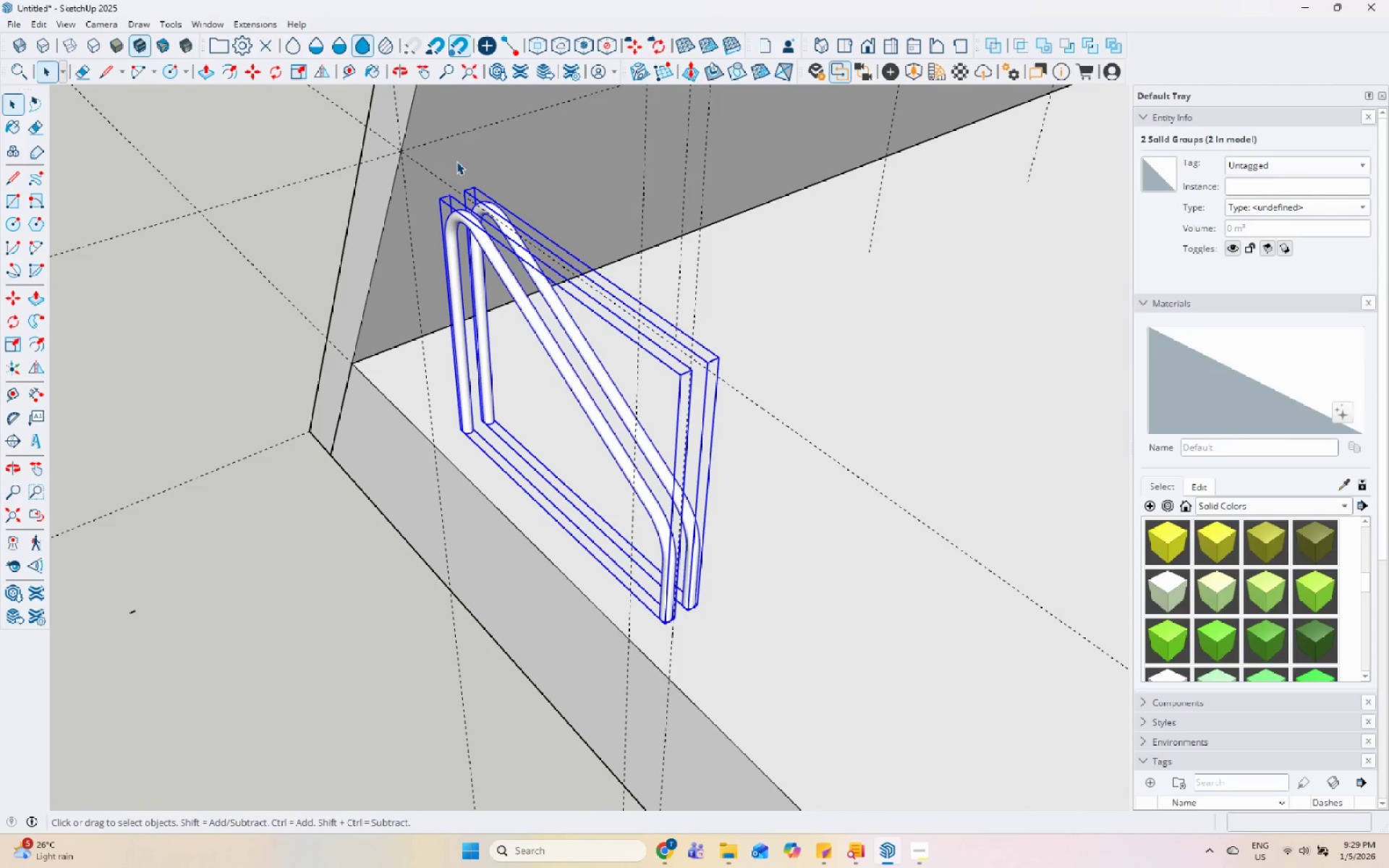 
key(M)
 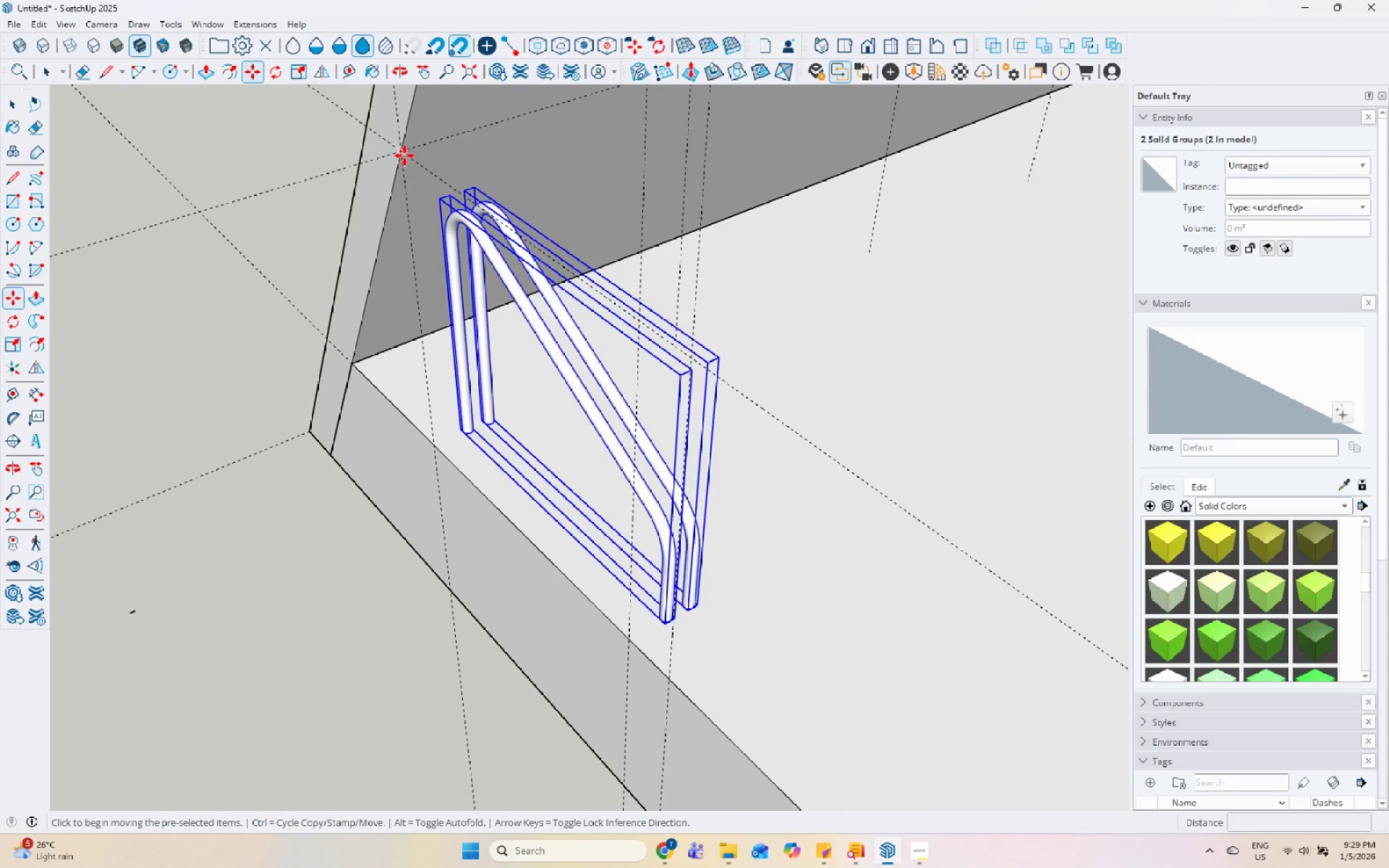 
key(Control+ControlLeft)
 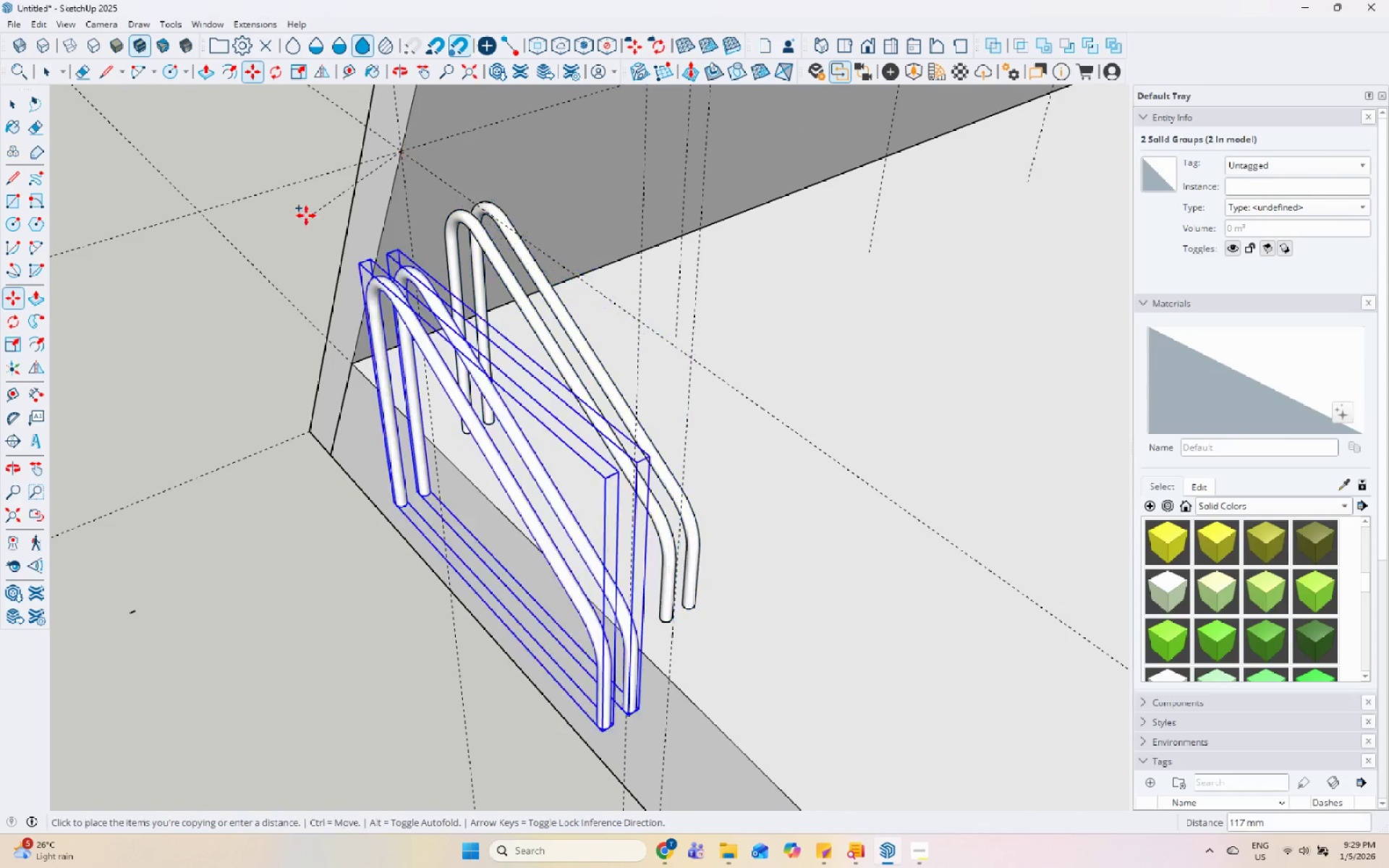 
scroll: coordinate [415, 166], scroll_direction: down, amount: 4.0
 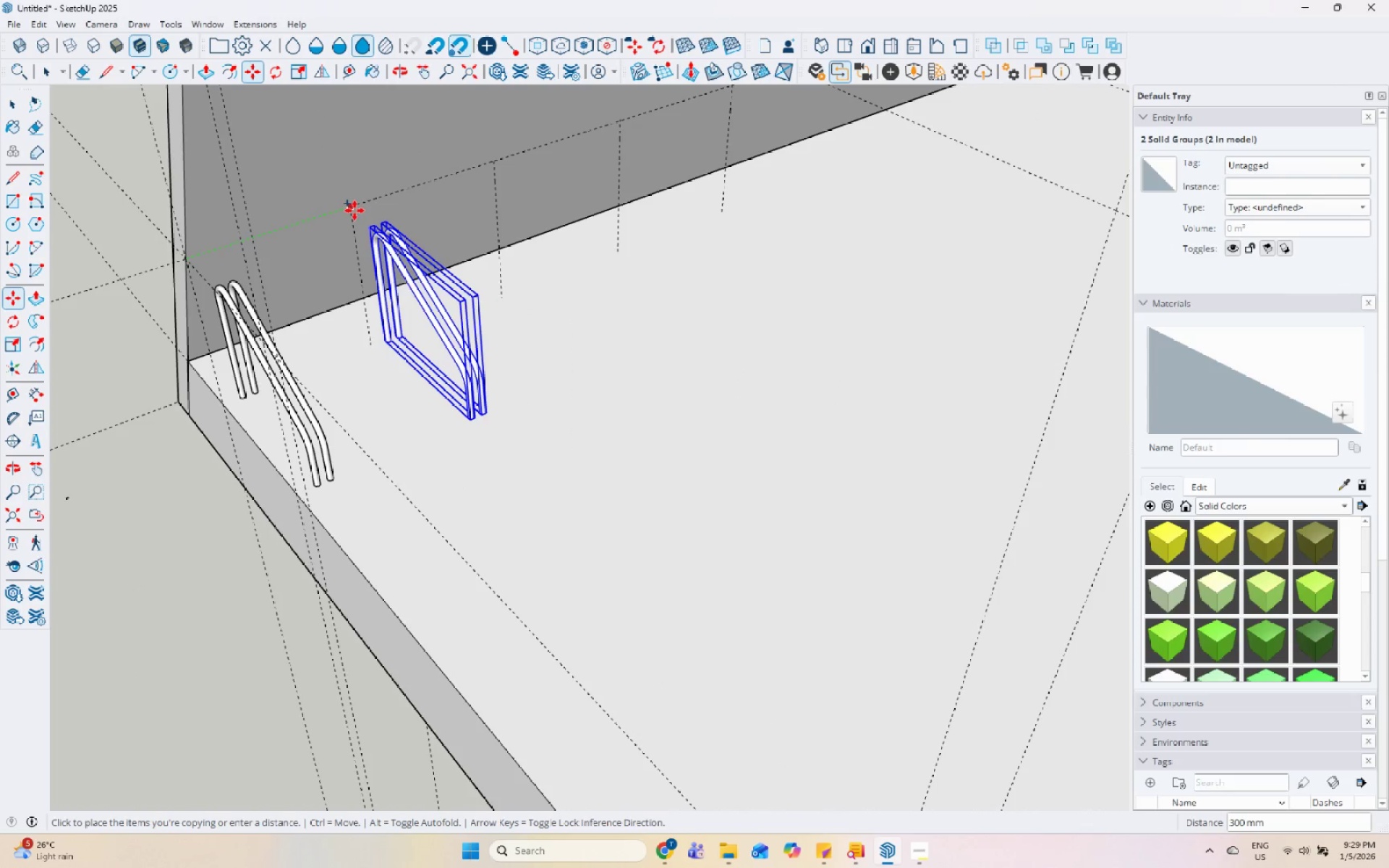 
left_click([354, 210])
 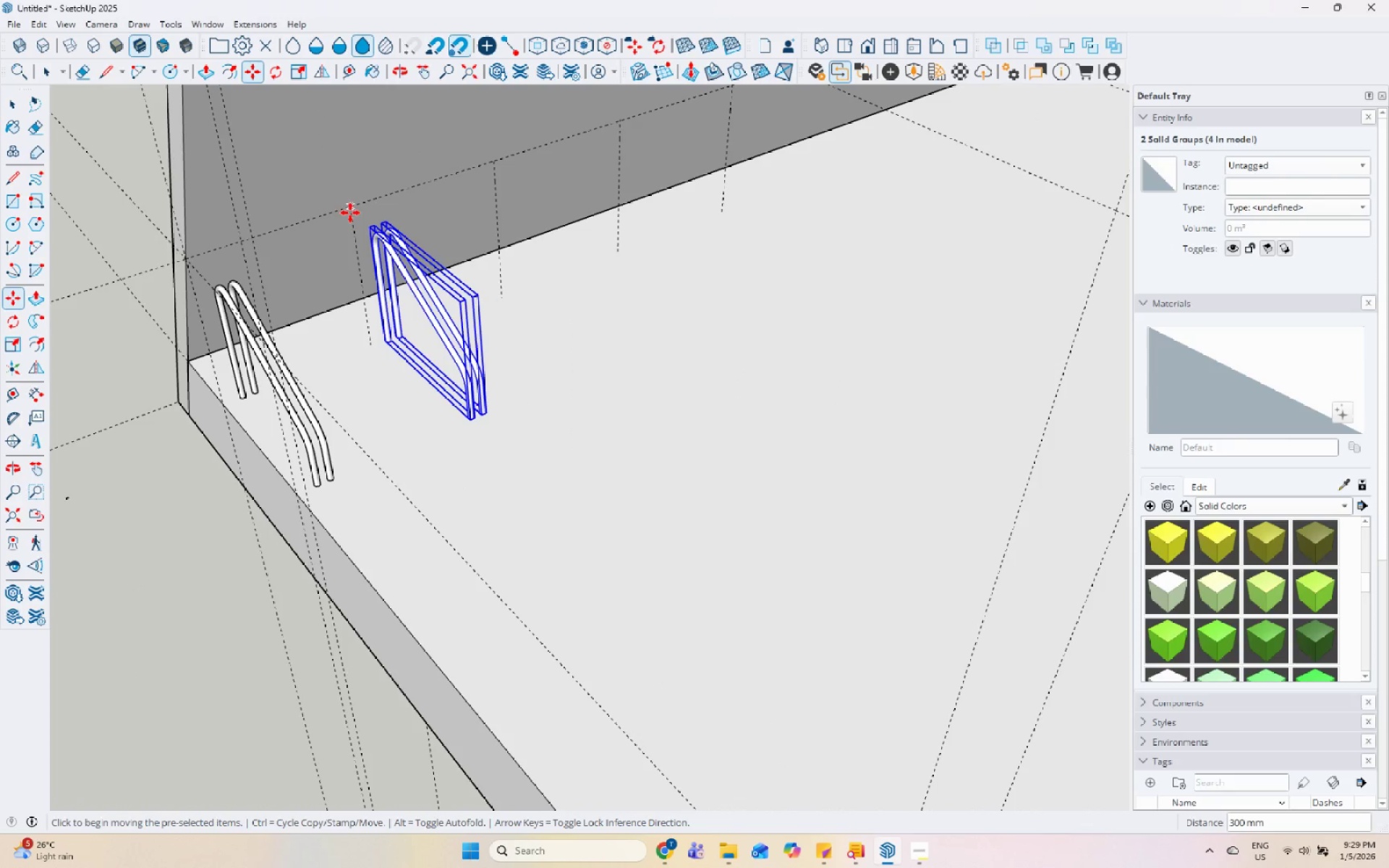 
key(Control+ControlLeft)
 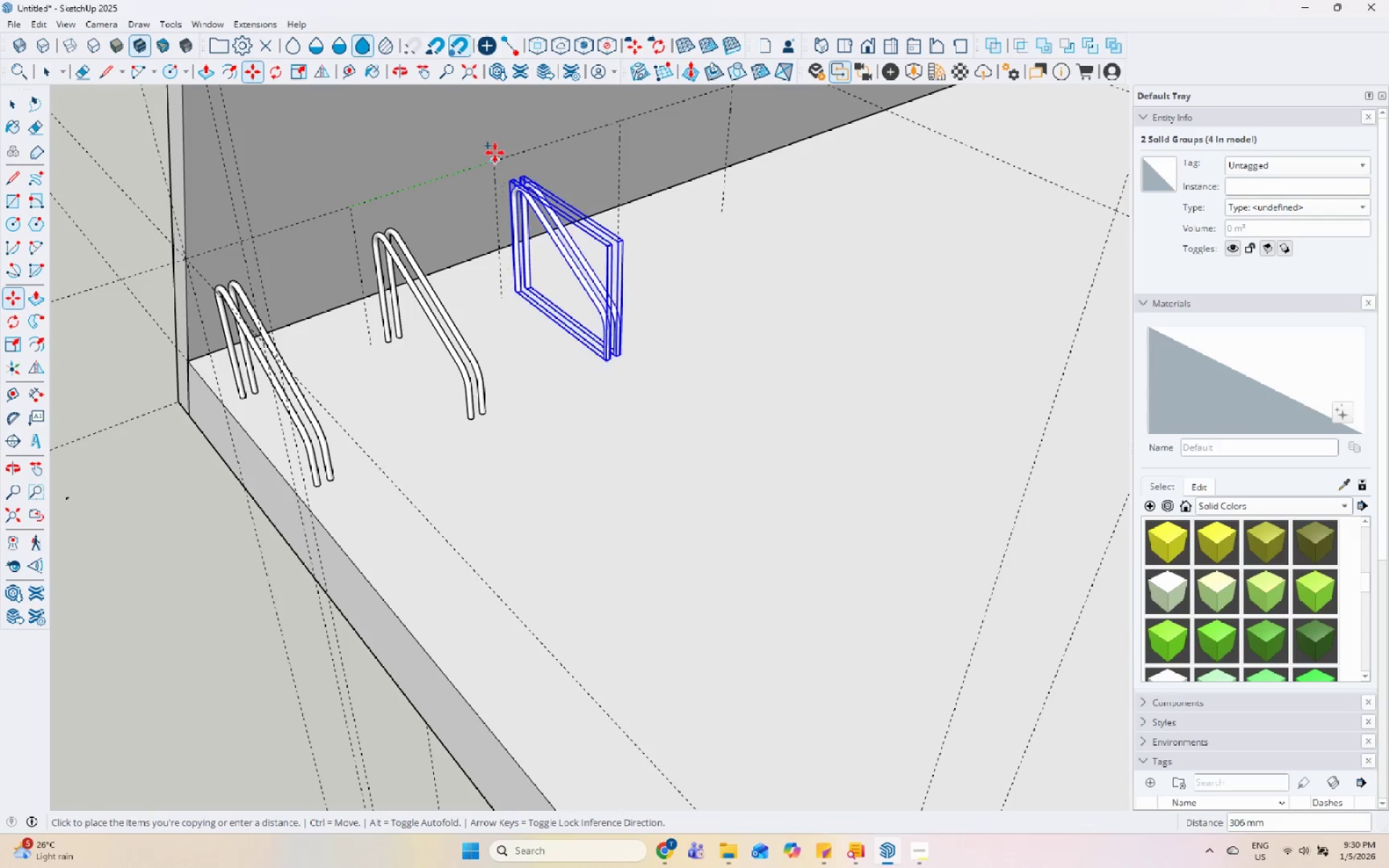 
left_click([353, 208])
 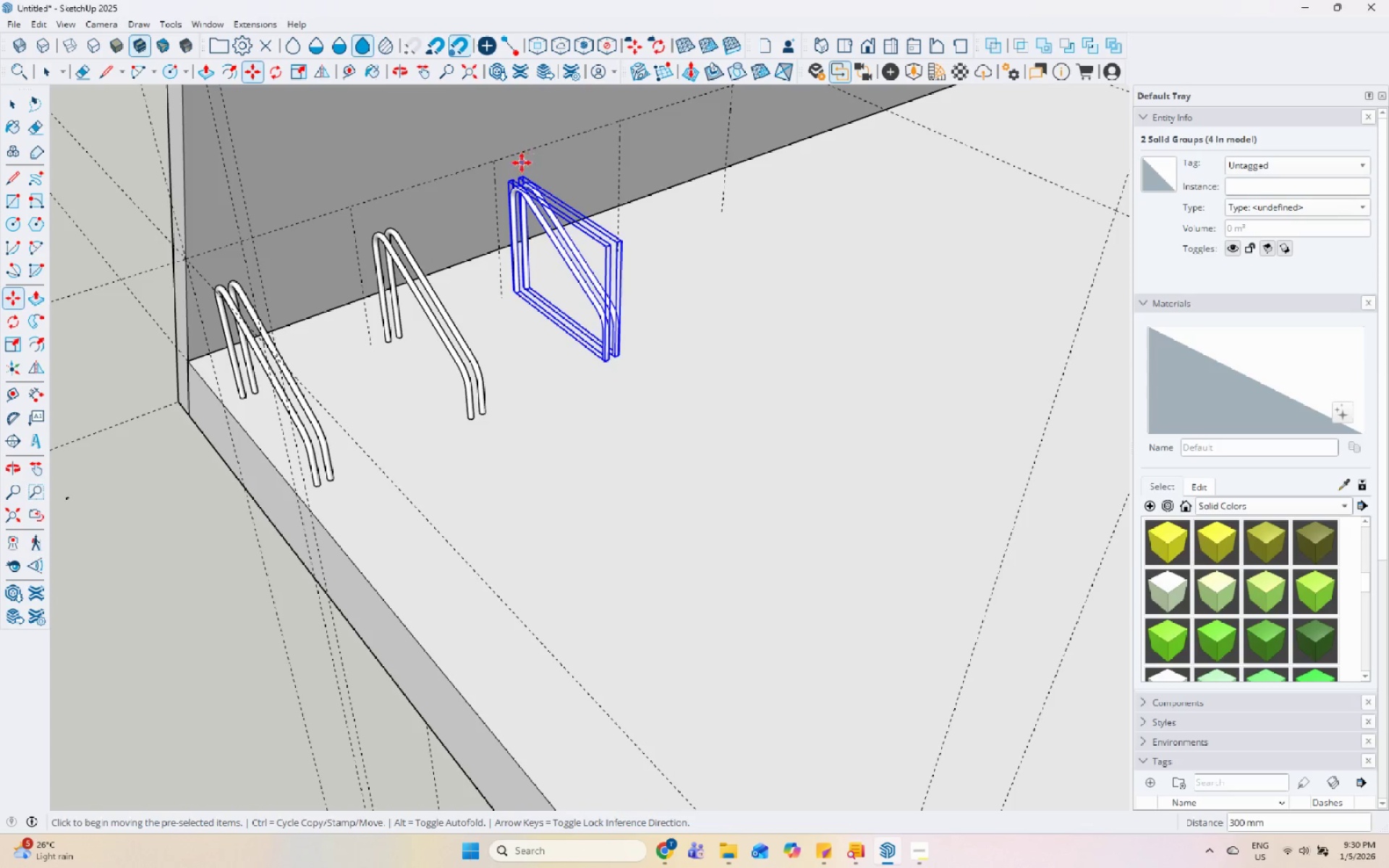 
left_click([494, 161])
 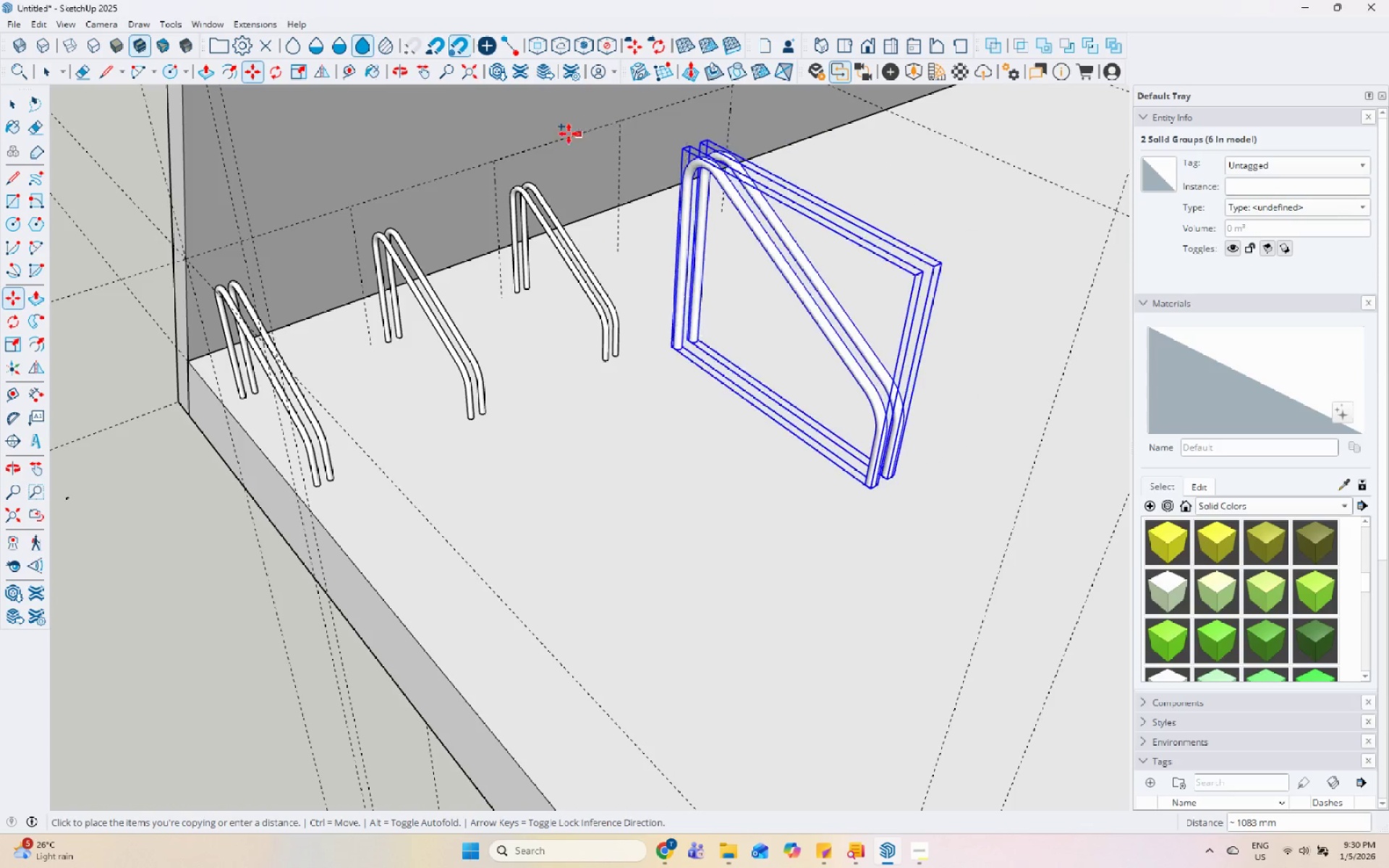 
key(Control+ControlLeft)
 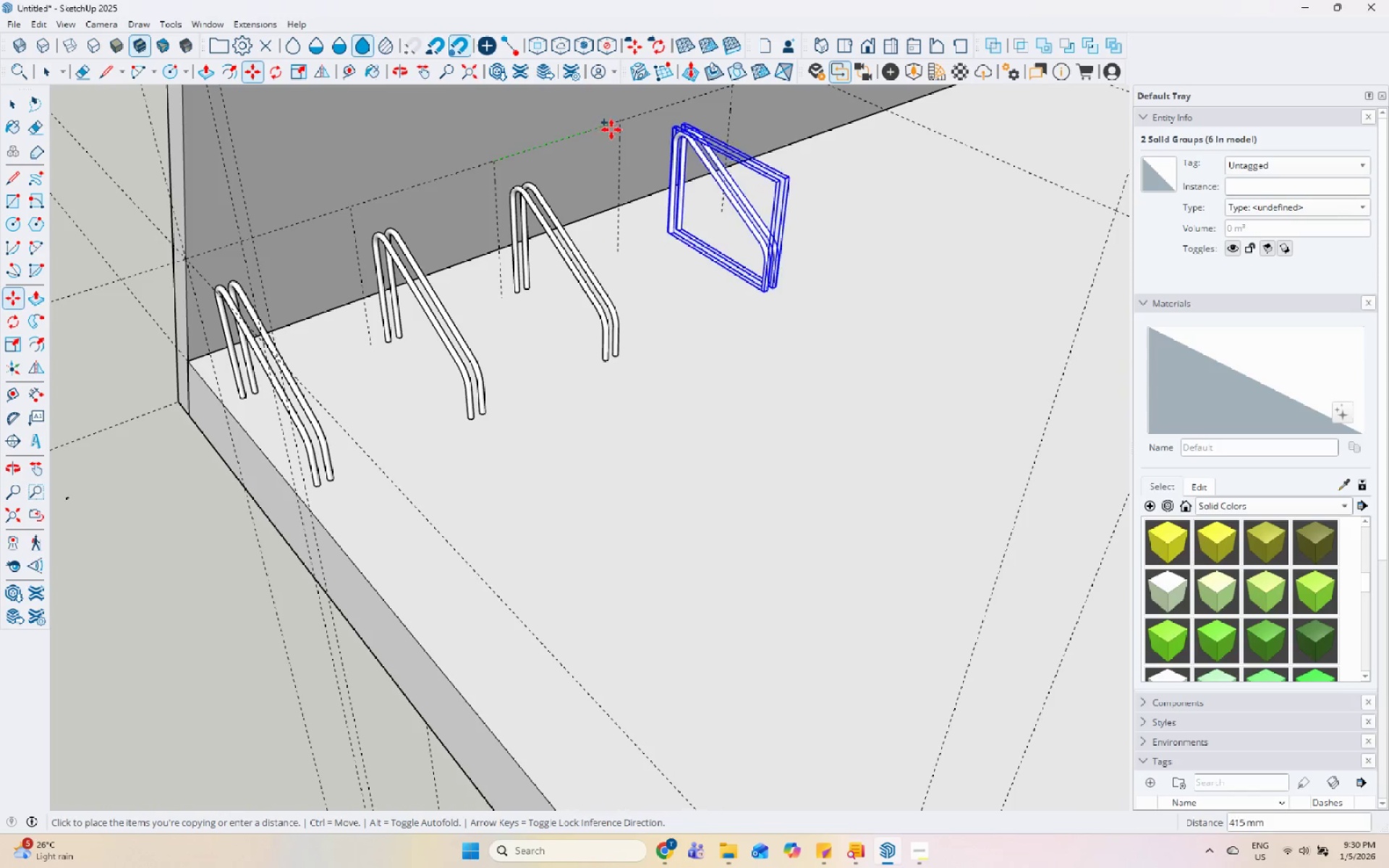 
key(Escape)
 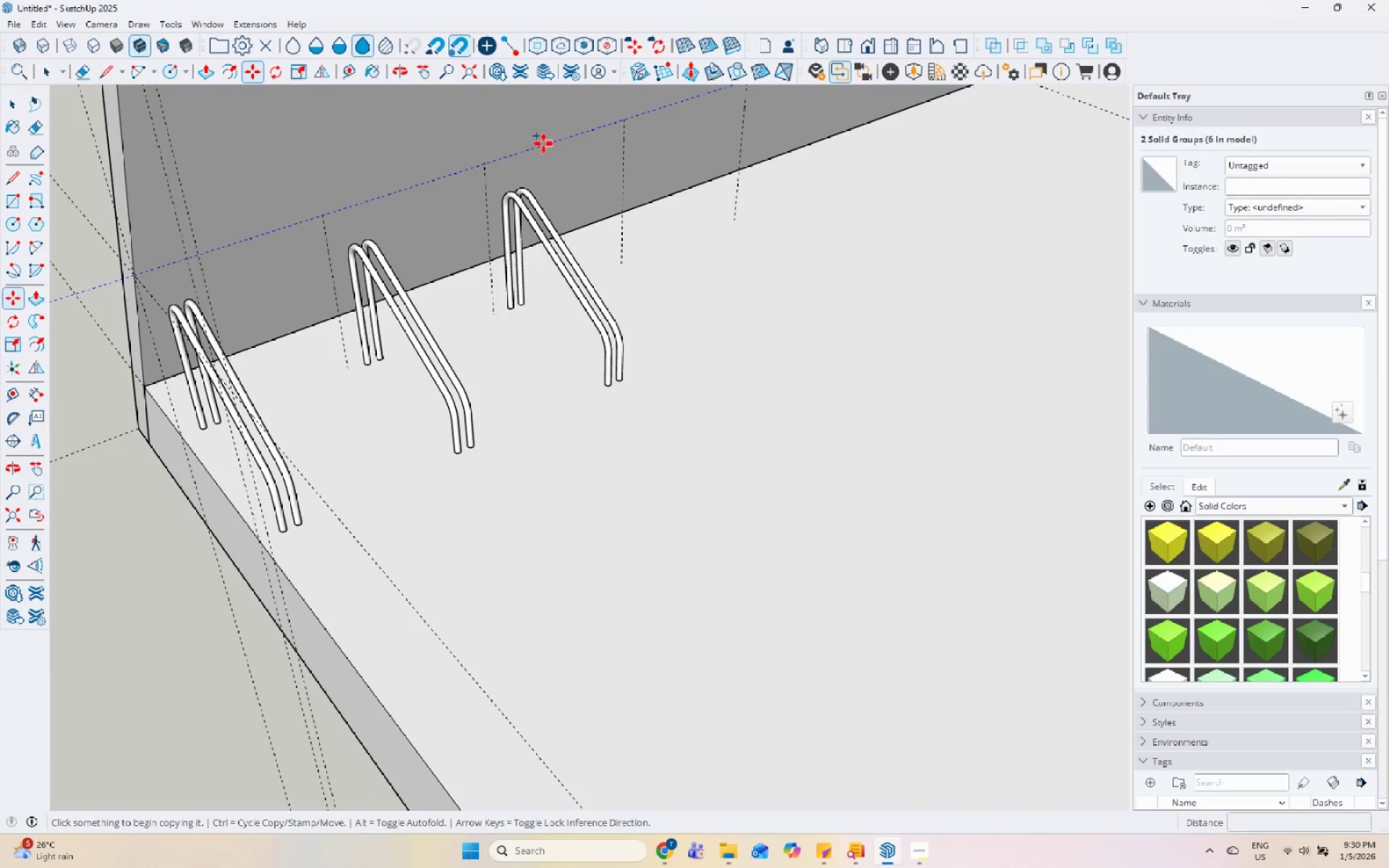 
scroll: coordinate [524, 149], scroll_direction: up, amount: 5.0
 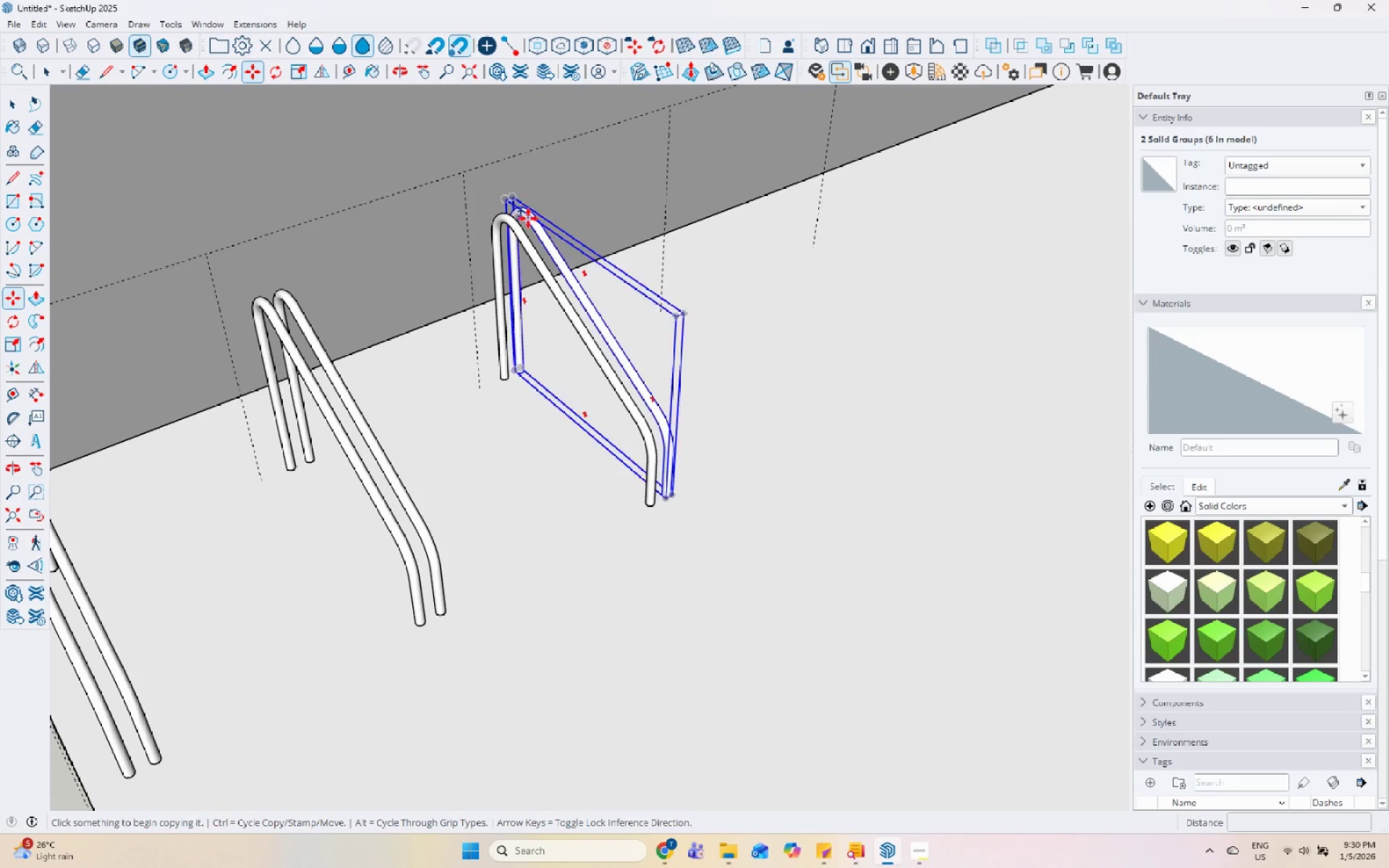 
key(Space)
 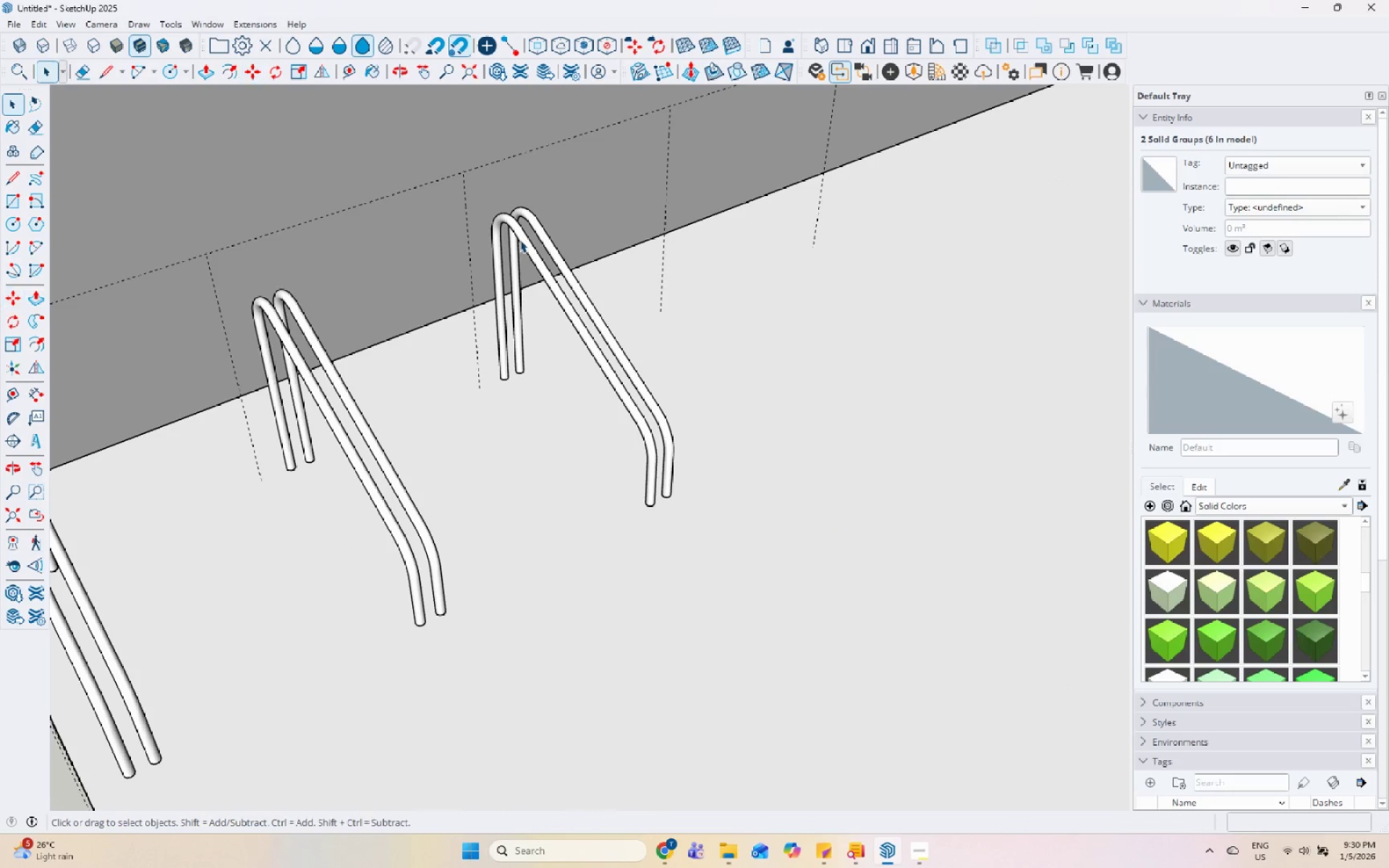 
left_click([519, 239])
 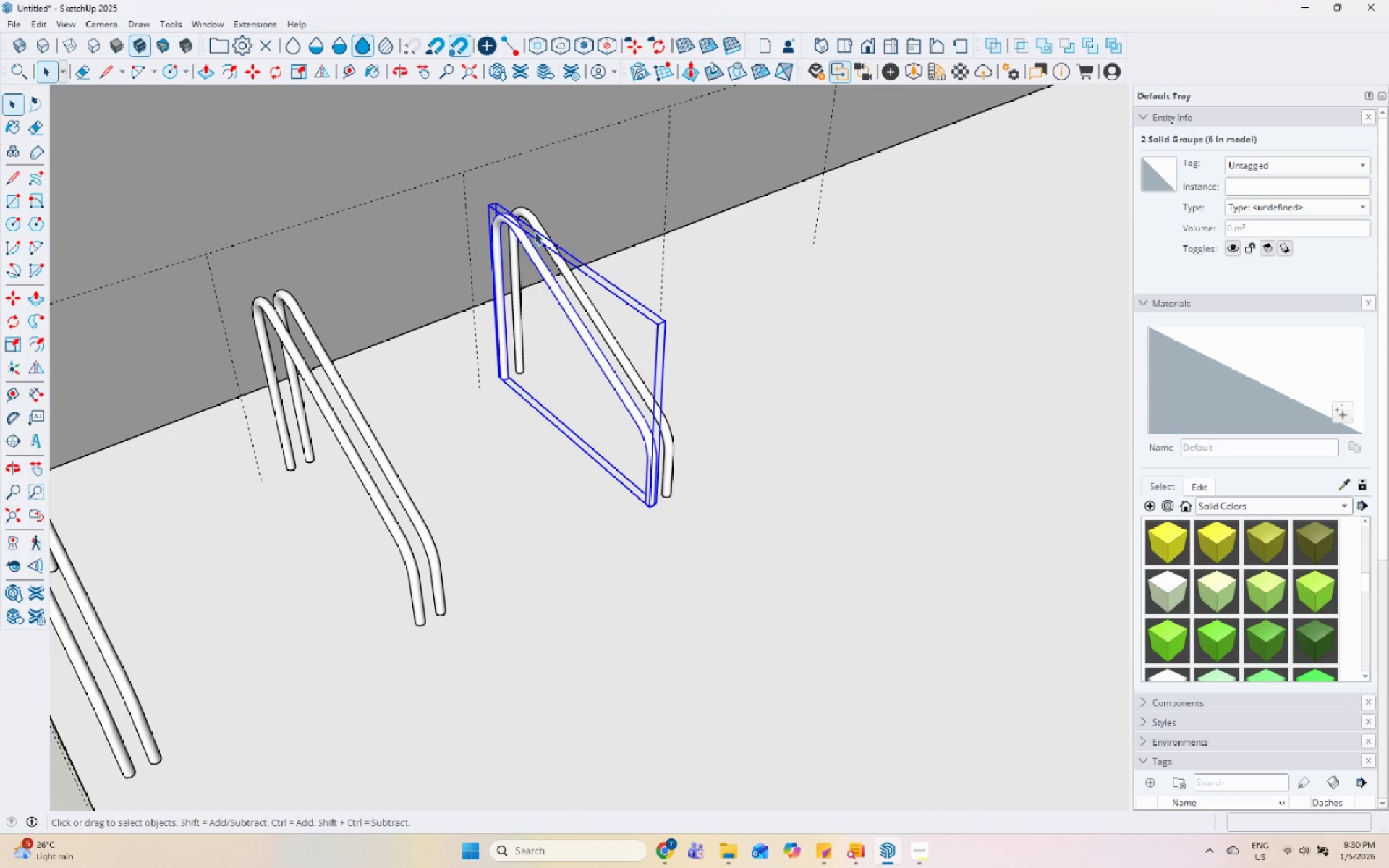 
hold_key(key=ControlLeft, duration=0.48)
left_click([539, 221])
 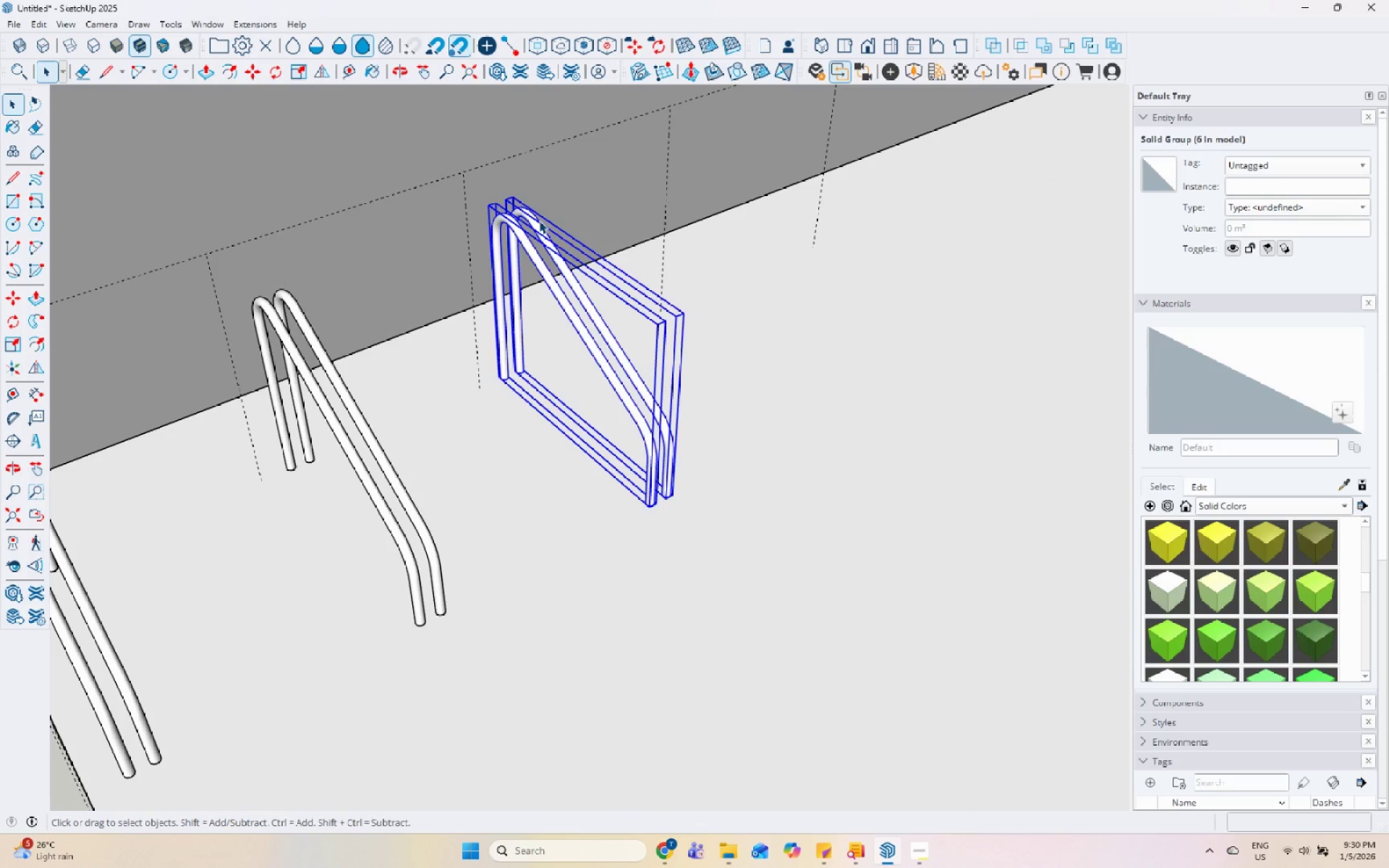 
key(M)
 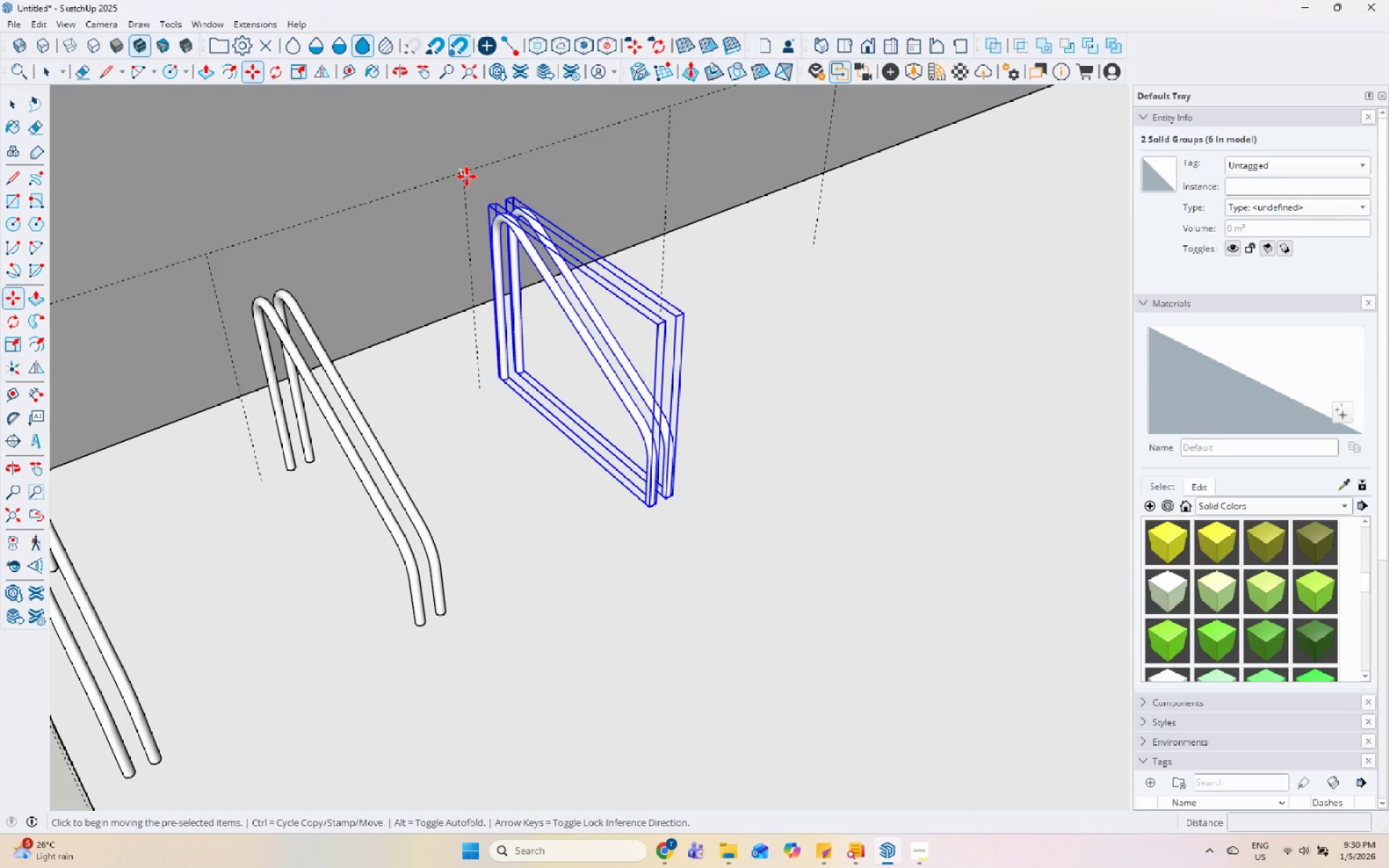 
key(Control+ControlLeft)
 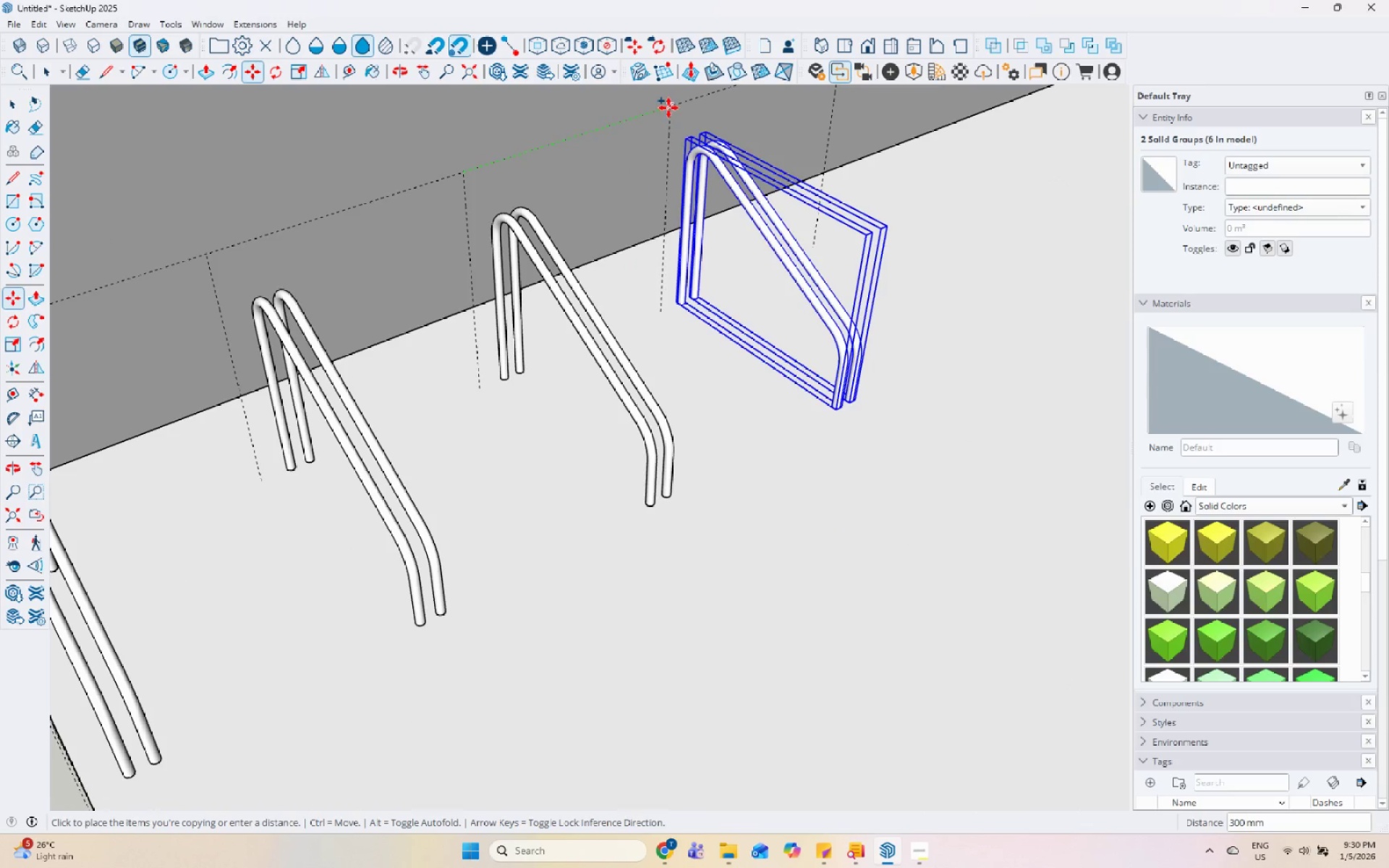 
left_click([671, 108])
 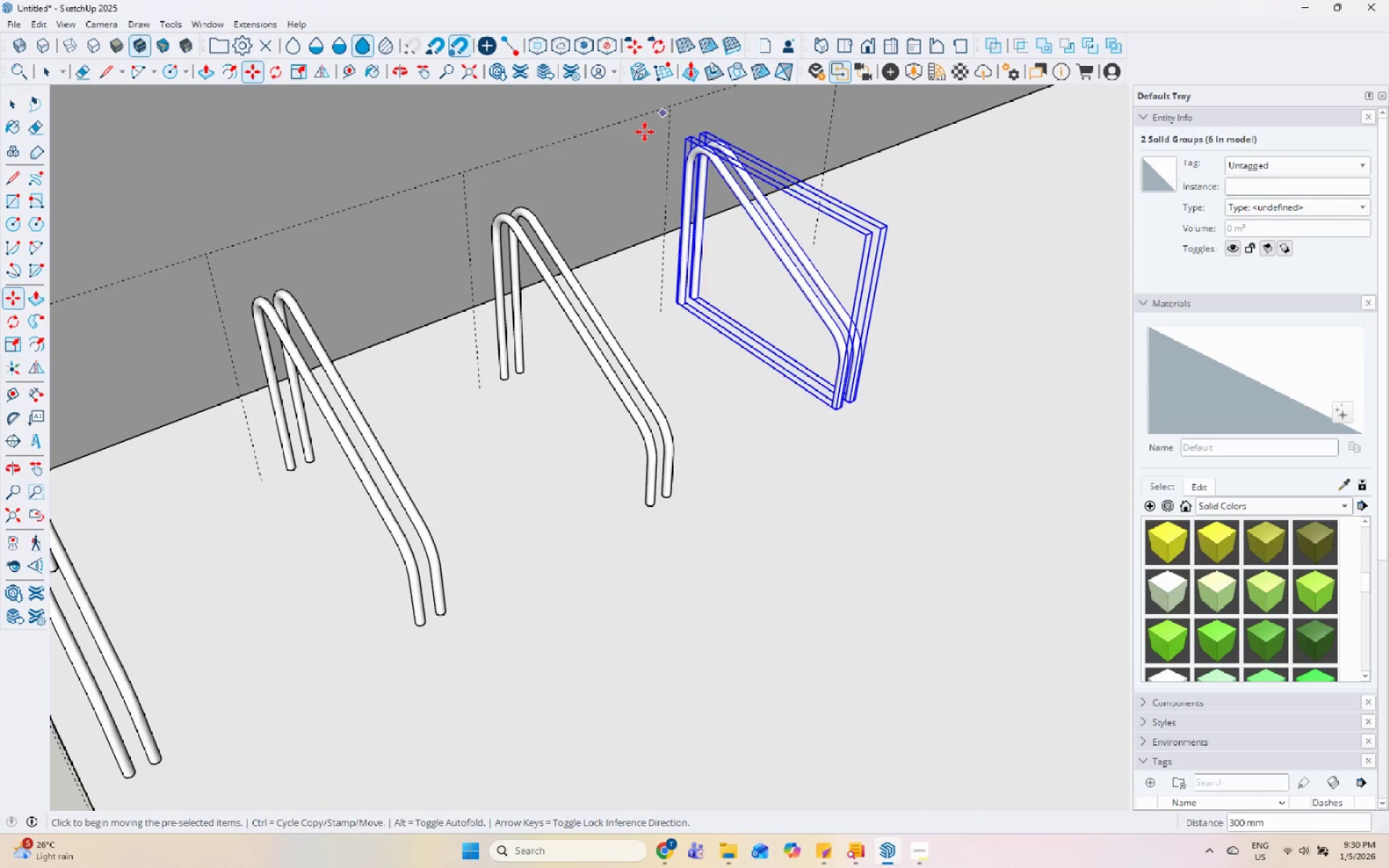 
scroll: coordinate [454, 263], scroll_direction: down, amount: 5.0
 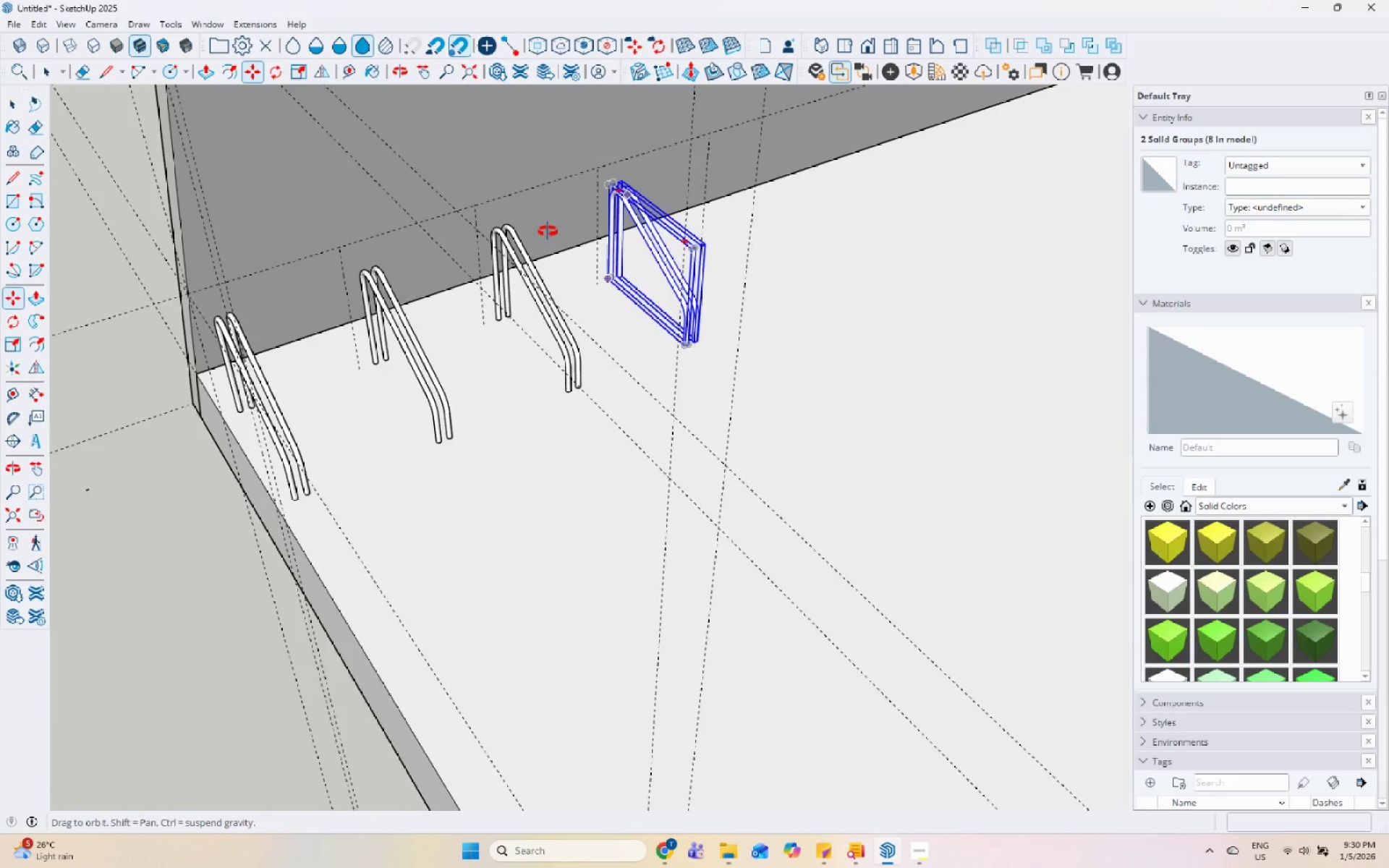 
scroll: coordinate [674, 166], scroll_direction: up, amount: 6.0
 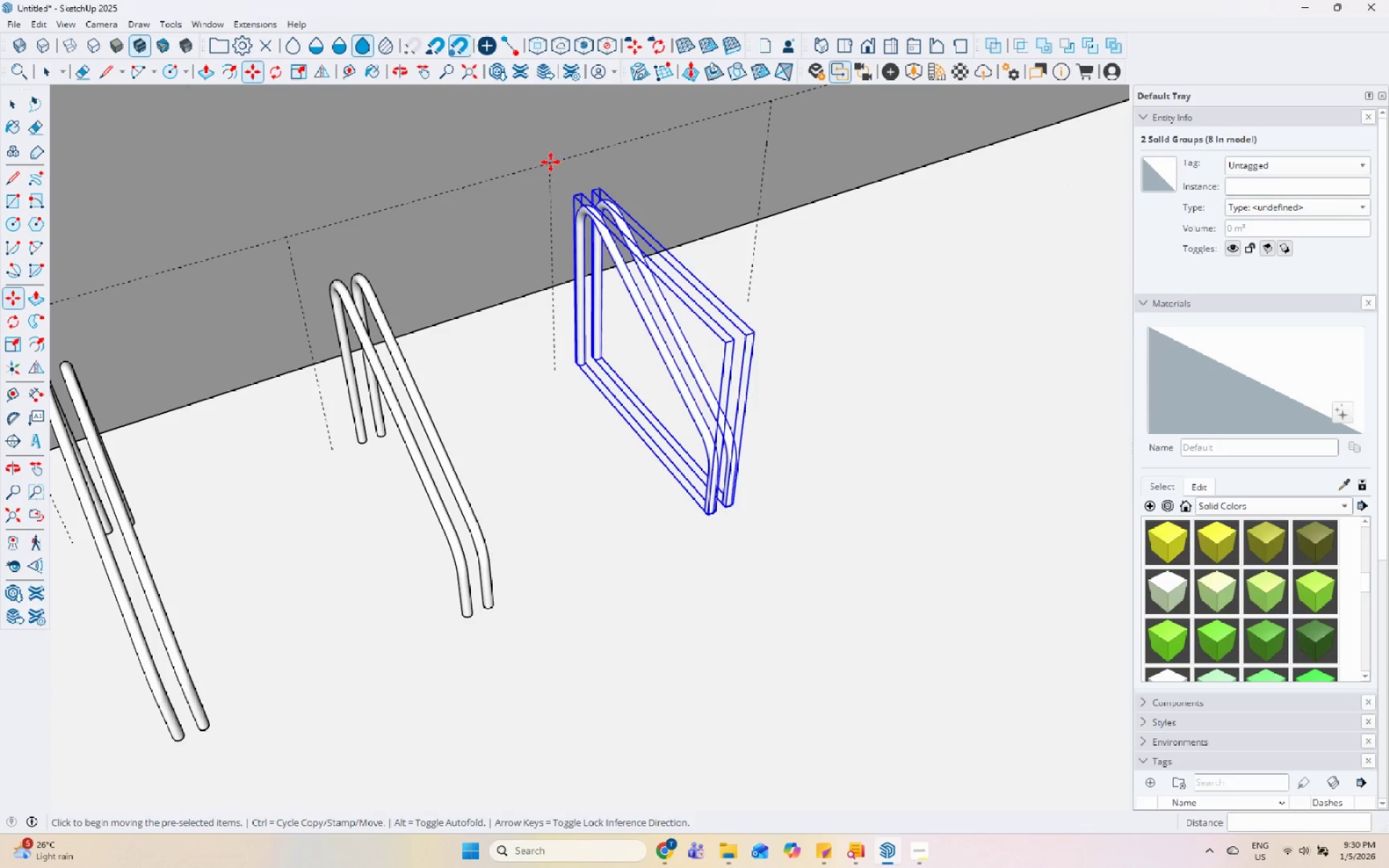 
key(Control+ControlLeft)
 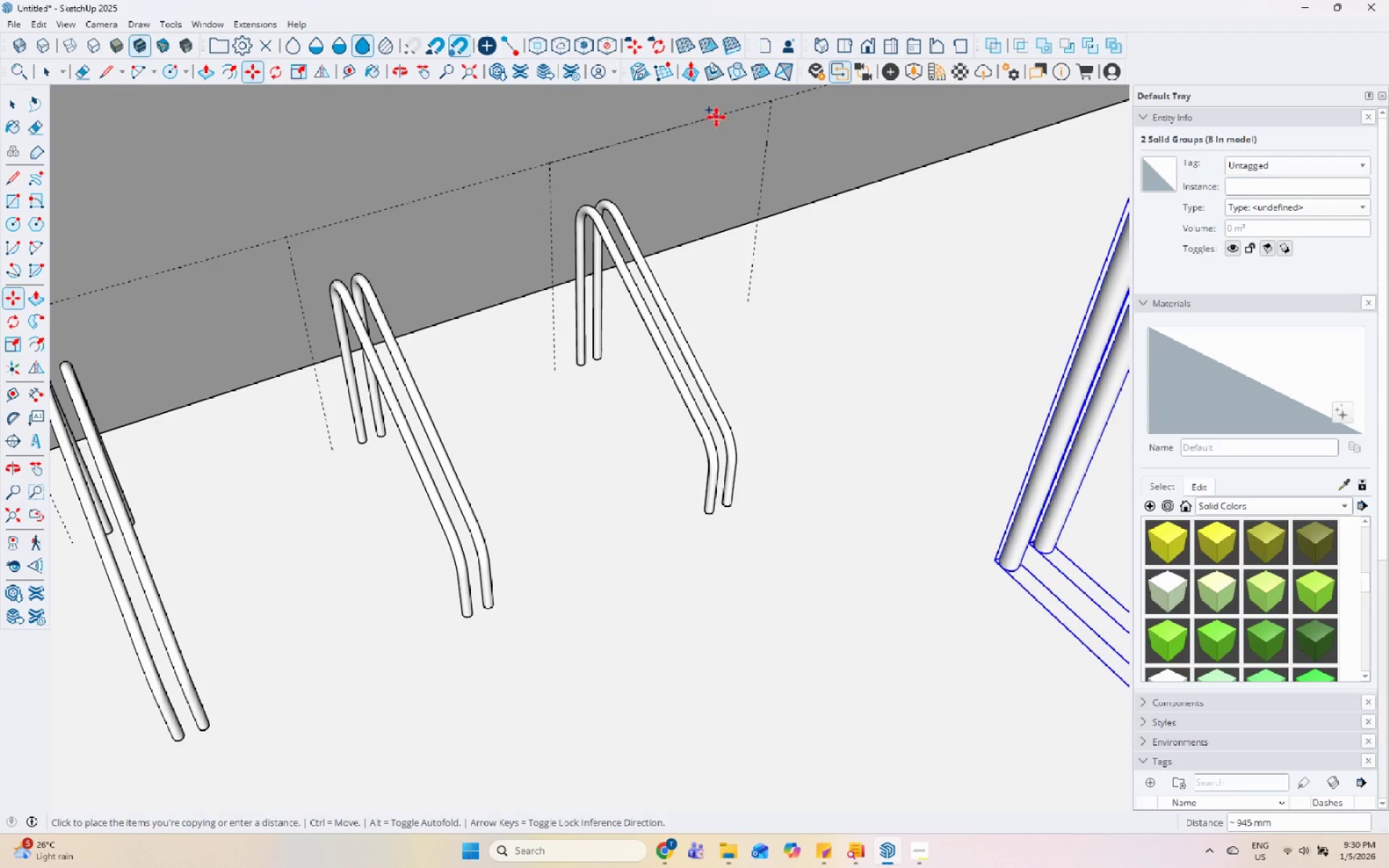 
key(Space)
 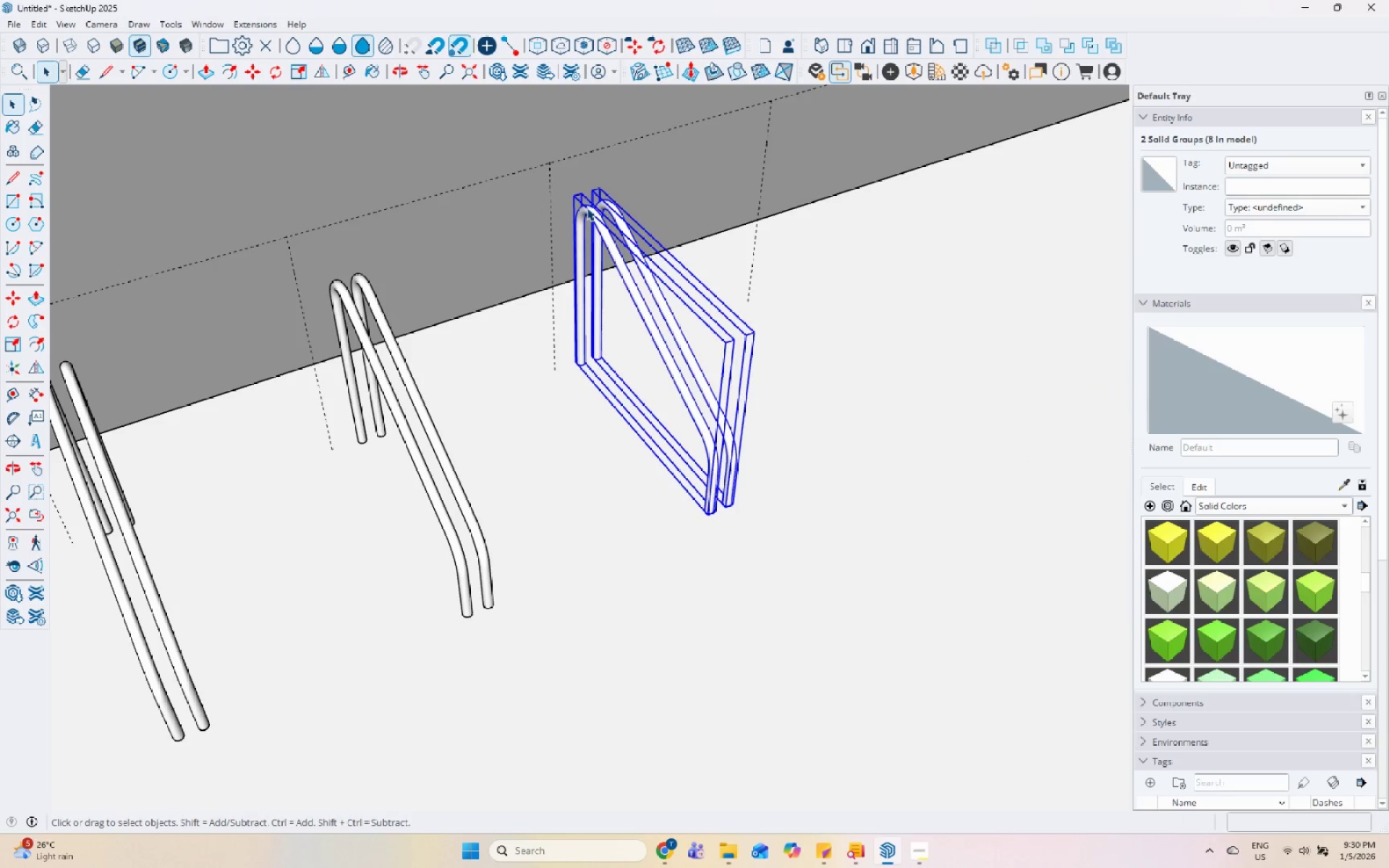 
key(M)
 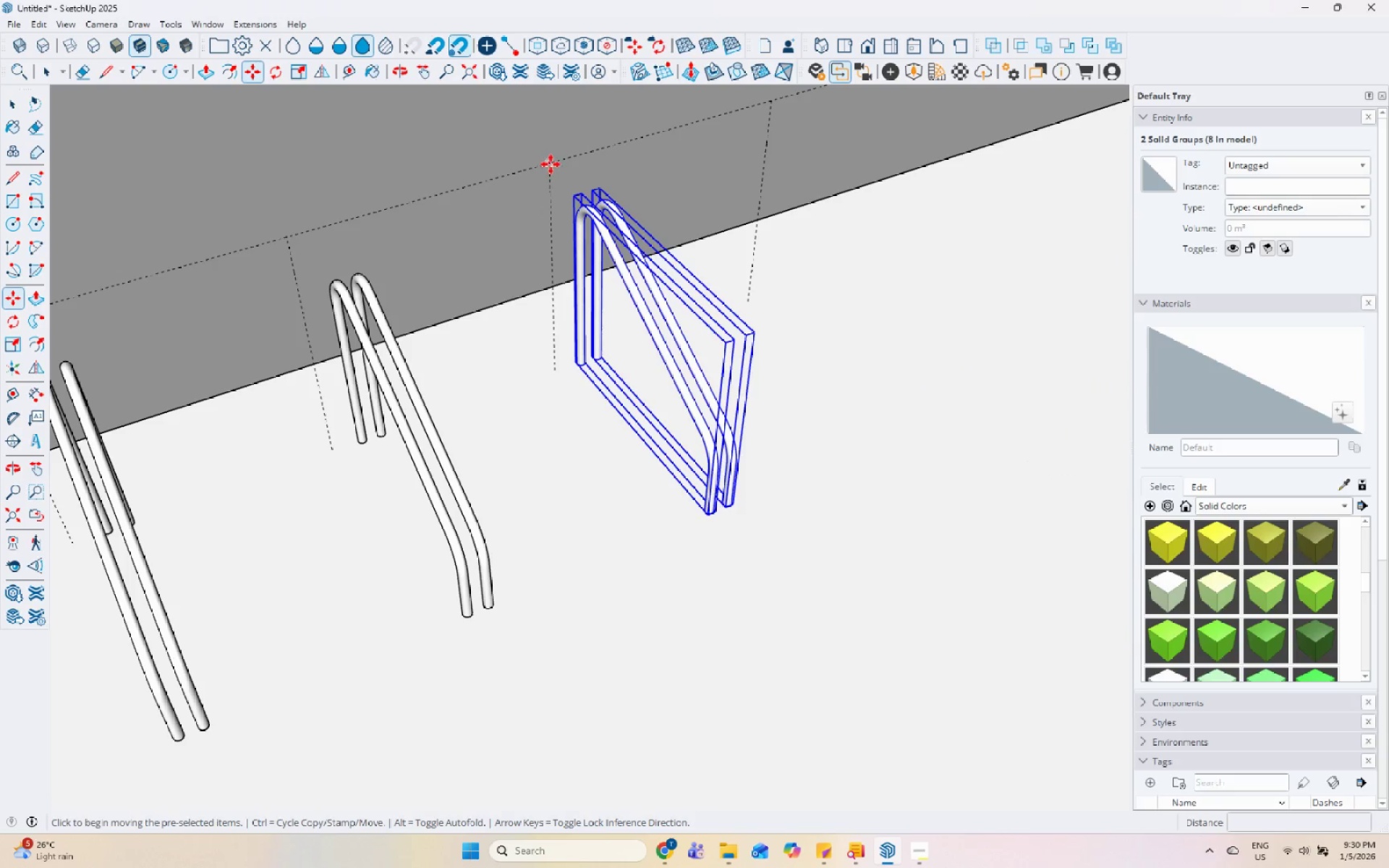 
key(Control+ControlLeft)
 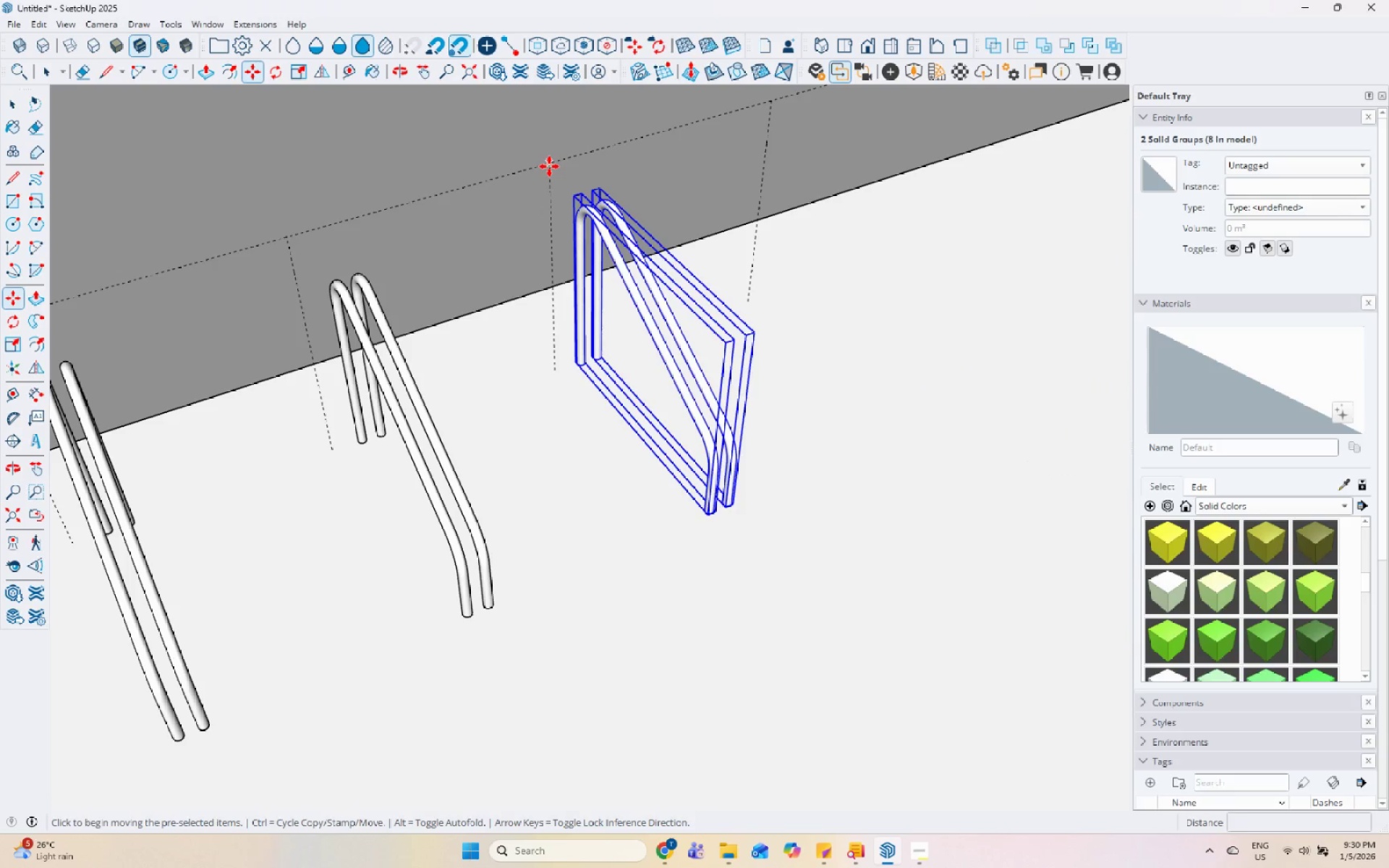 
left_click([549, 166])
 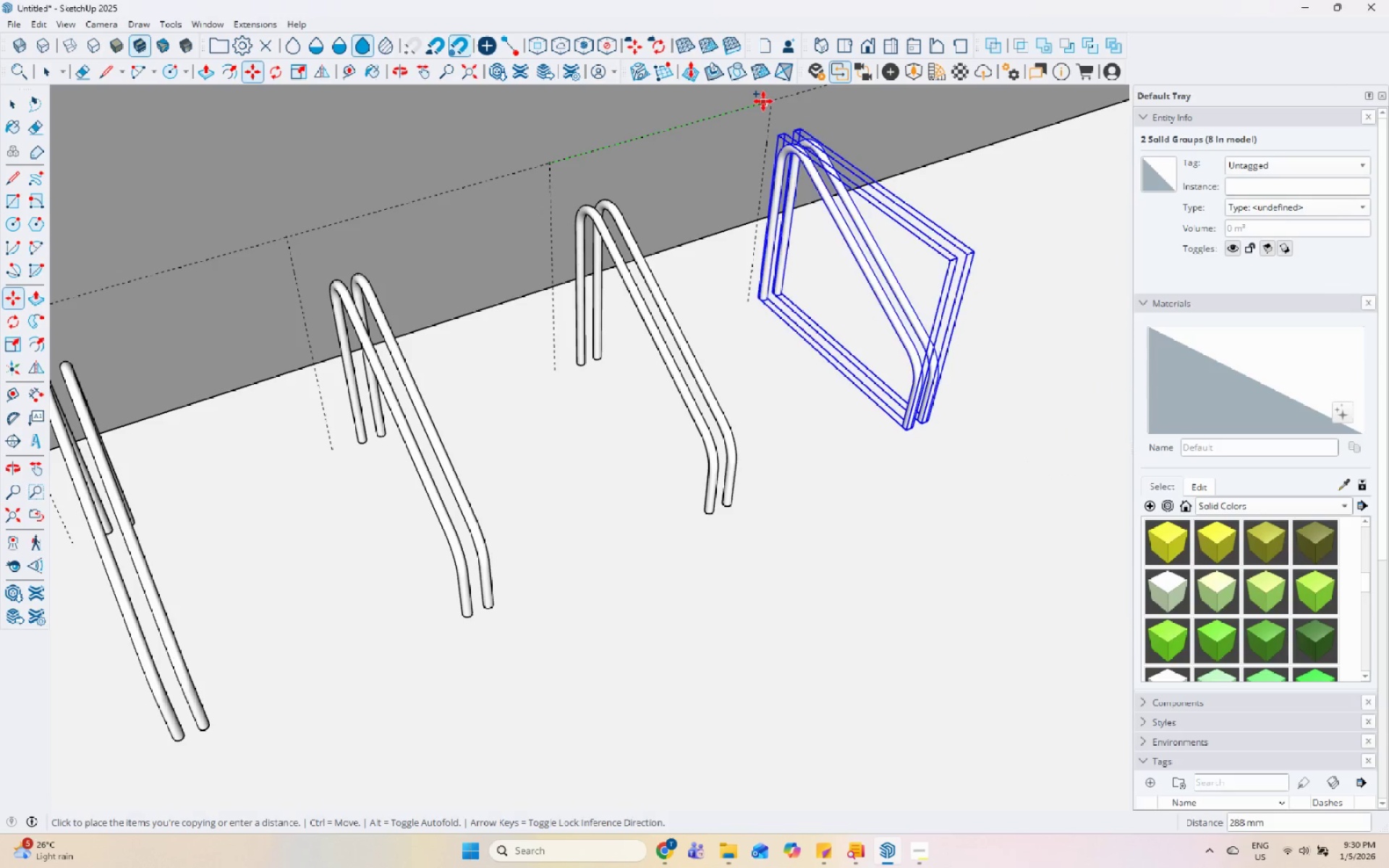 
left_click([772, 101])
 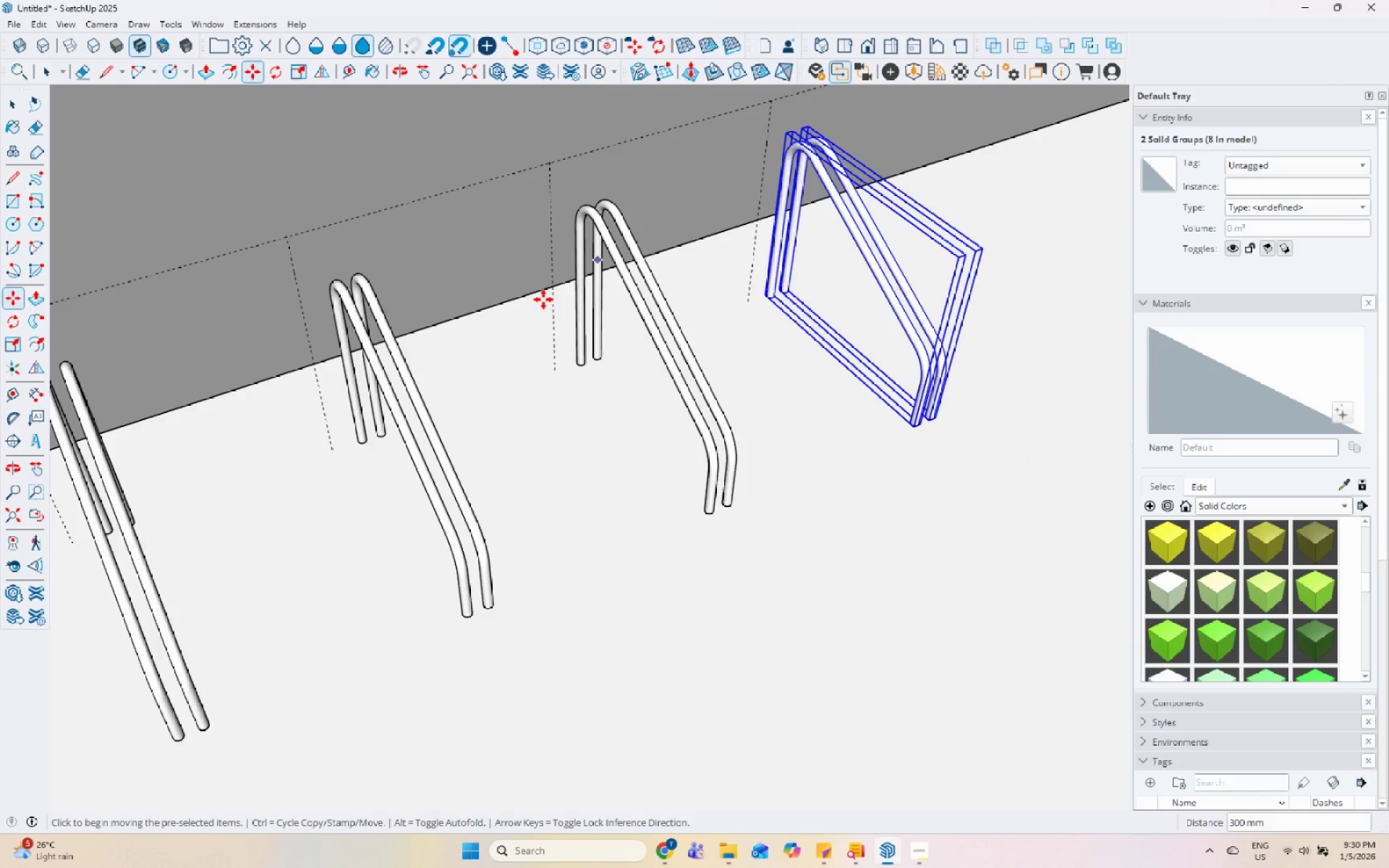 
scroll: coordinate [462, 367], scroll_direction: down, amount: 14.0
 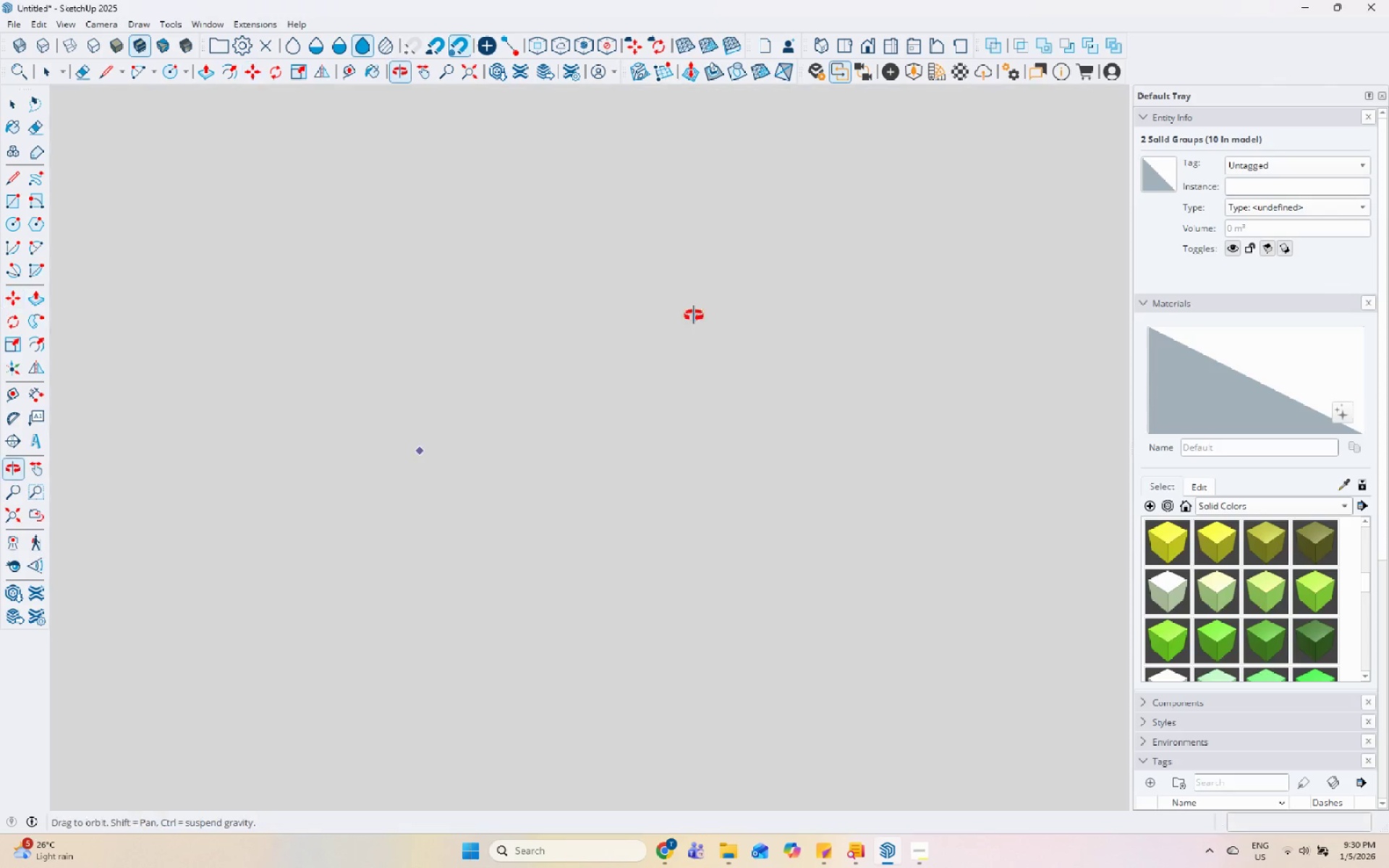 
key(Space)
 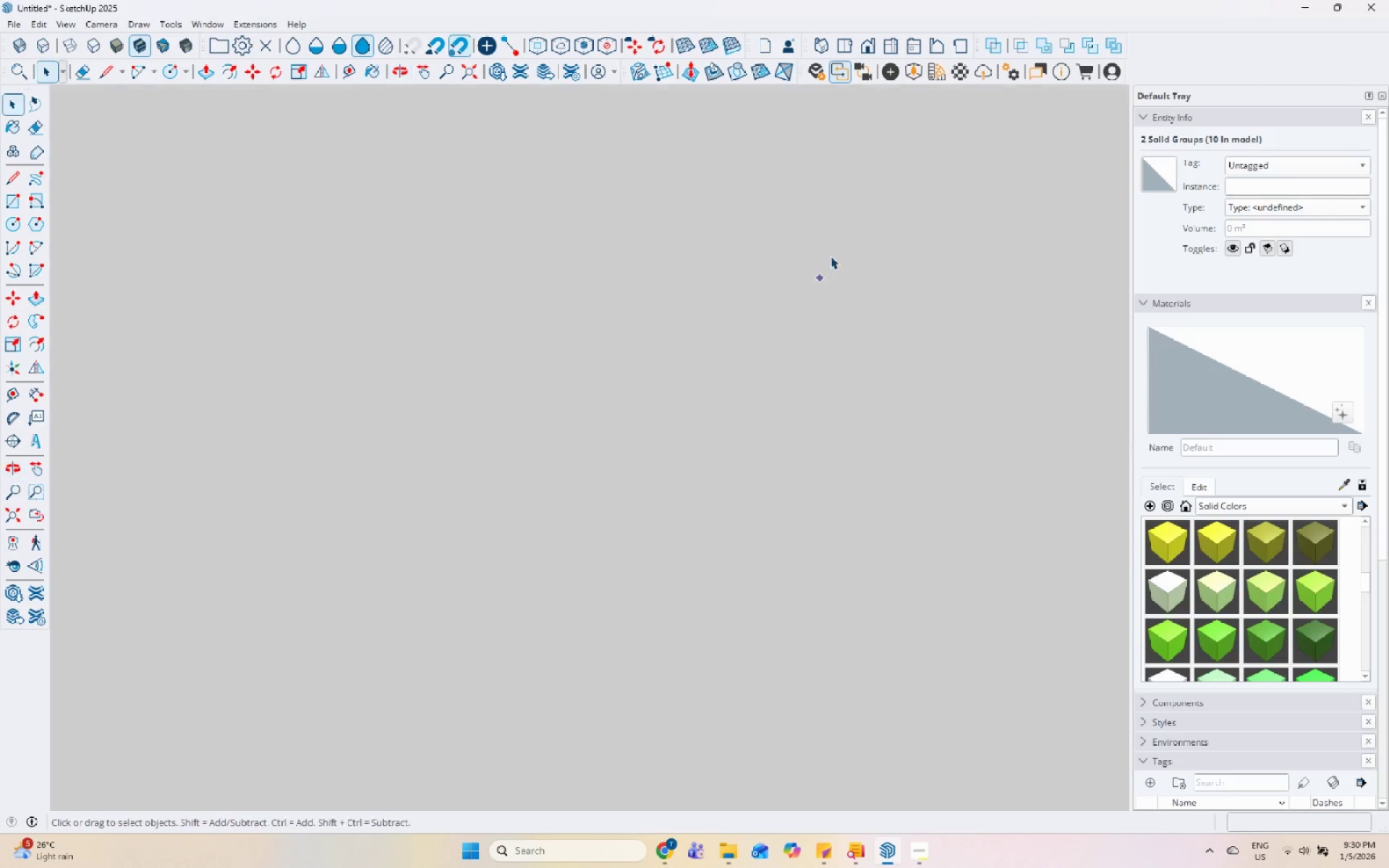 
scroll: coordinate [907, 179], scroll_direction: down, amount: 53.0
 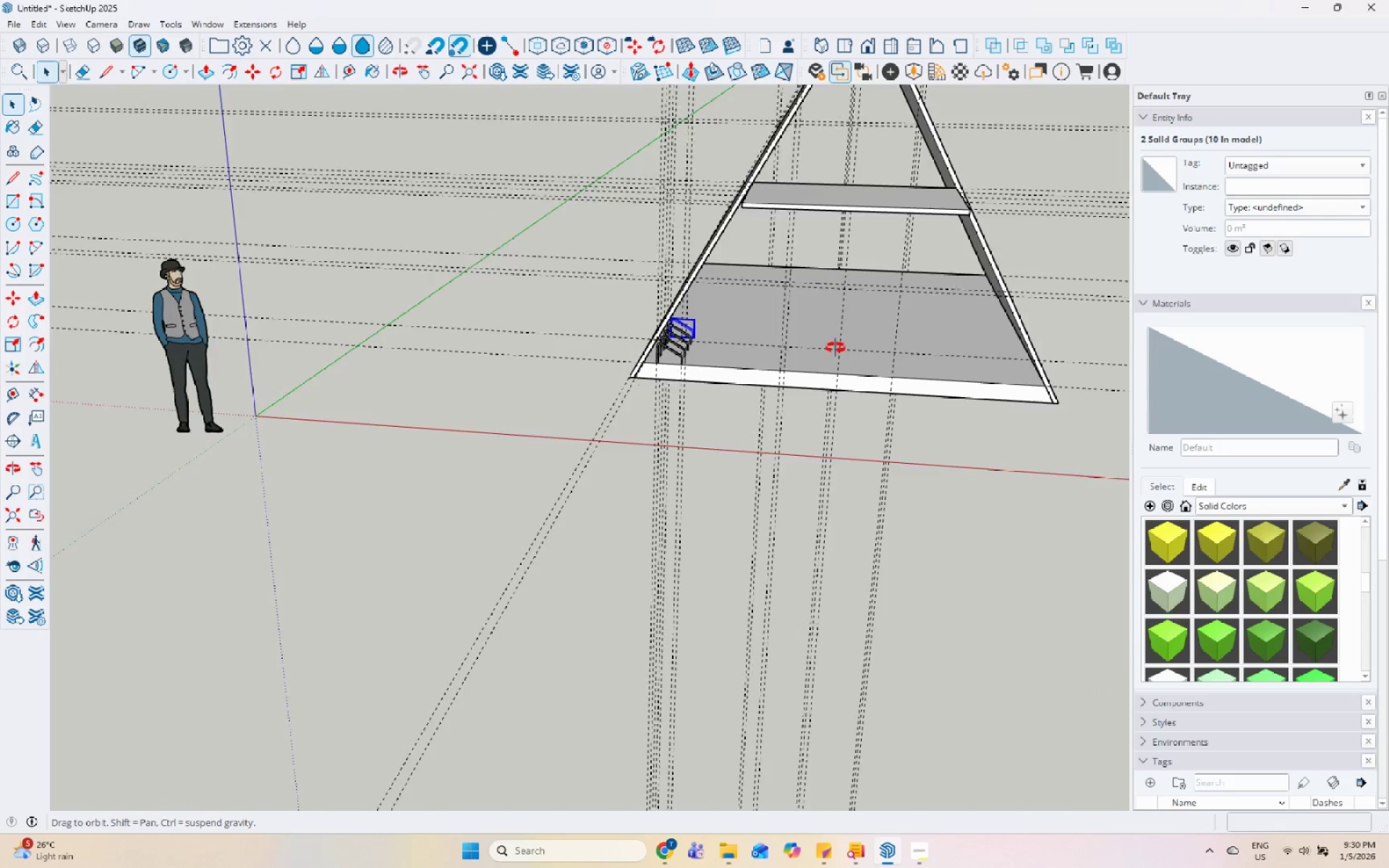 
scroll: coordinate [631, 391], scroll_direction: up, amount: 13.0
 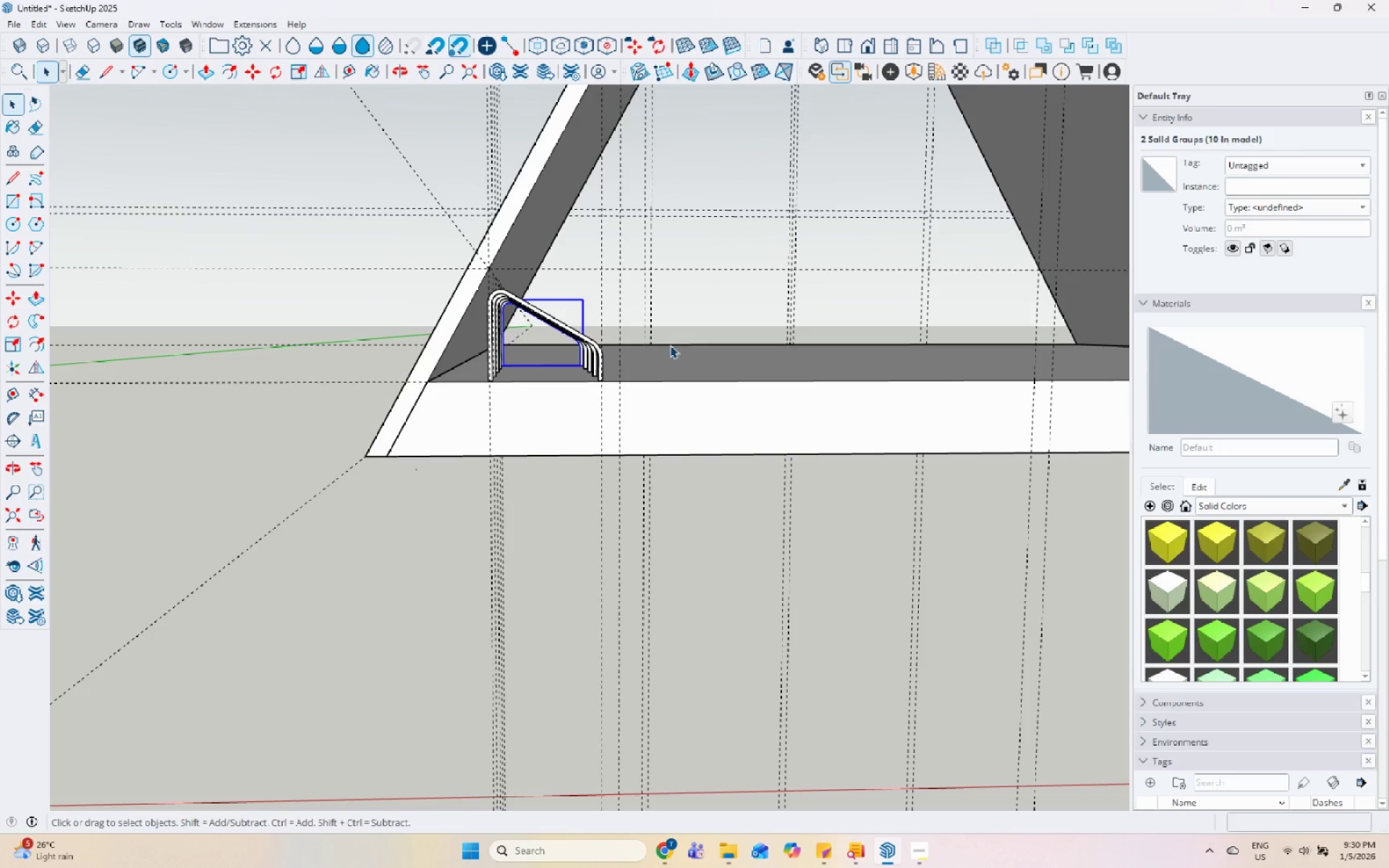 
wait(5.31)
 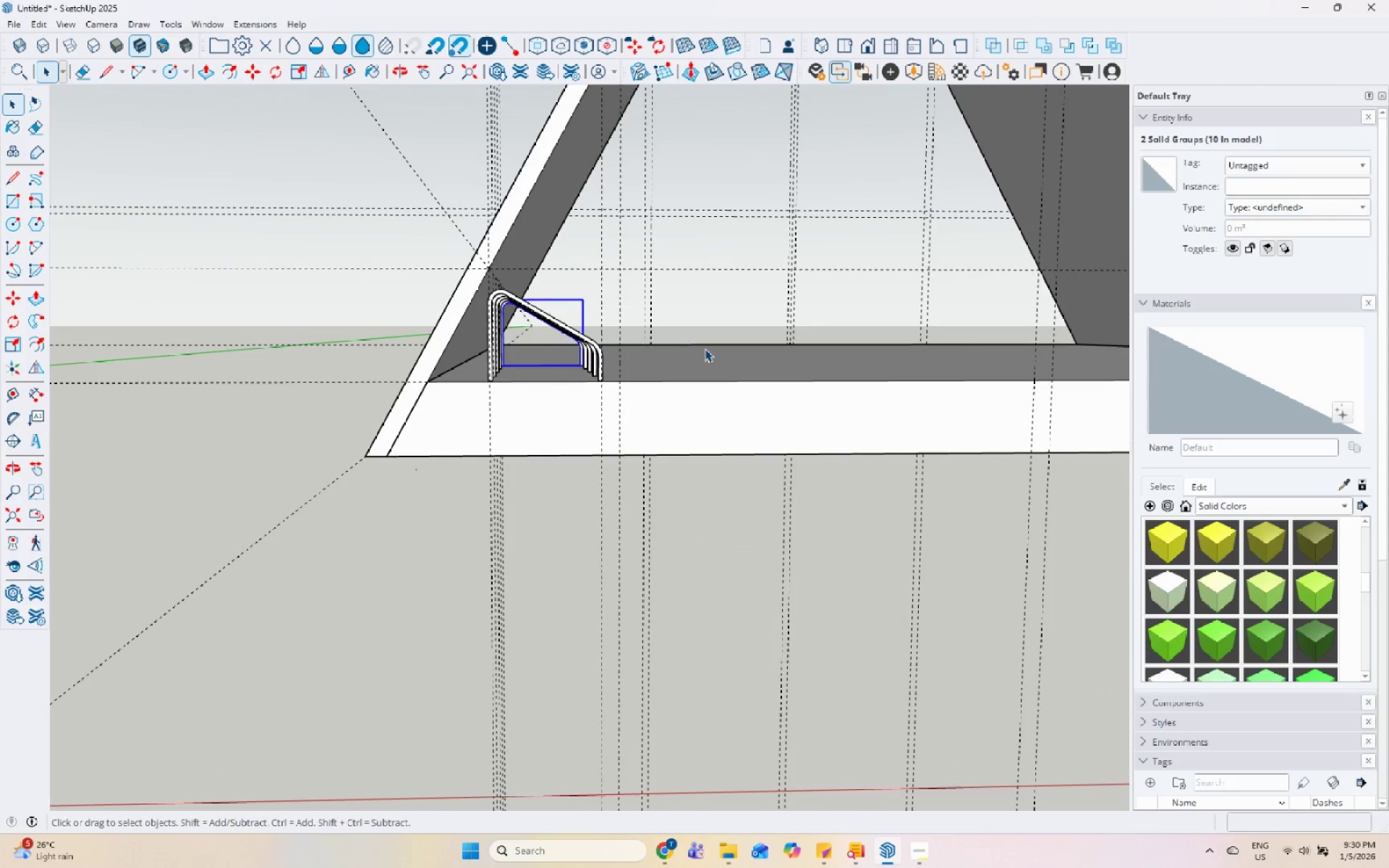 
scroll: coordinate [394, 302], scroll_direction: up, amount: 5.0
 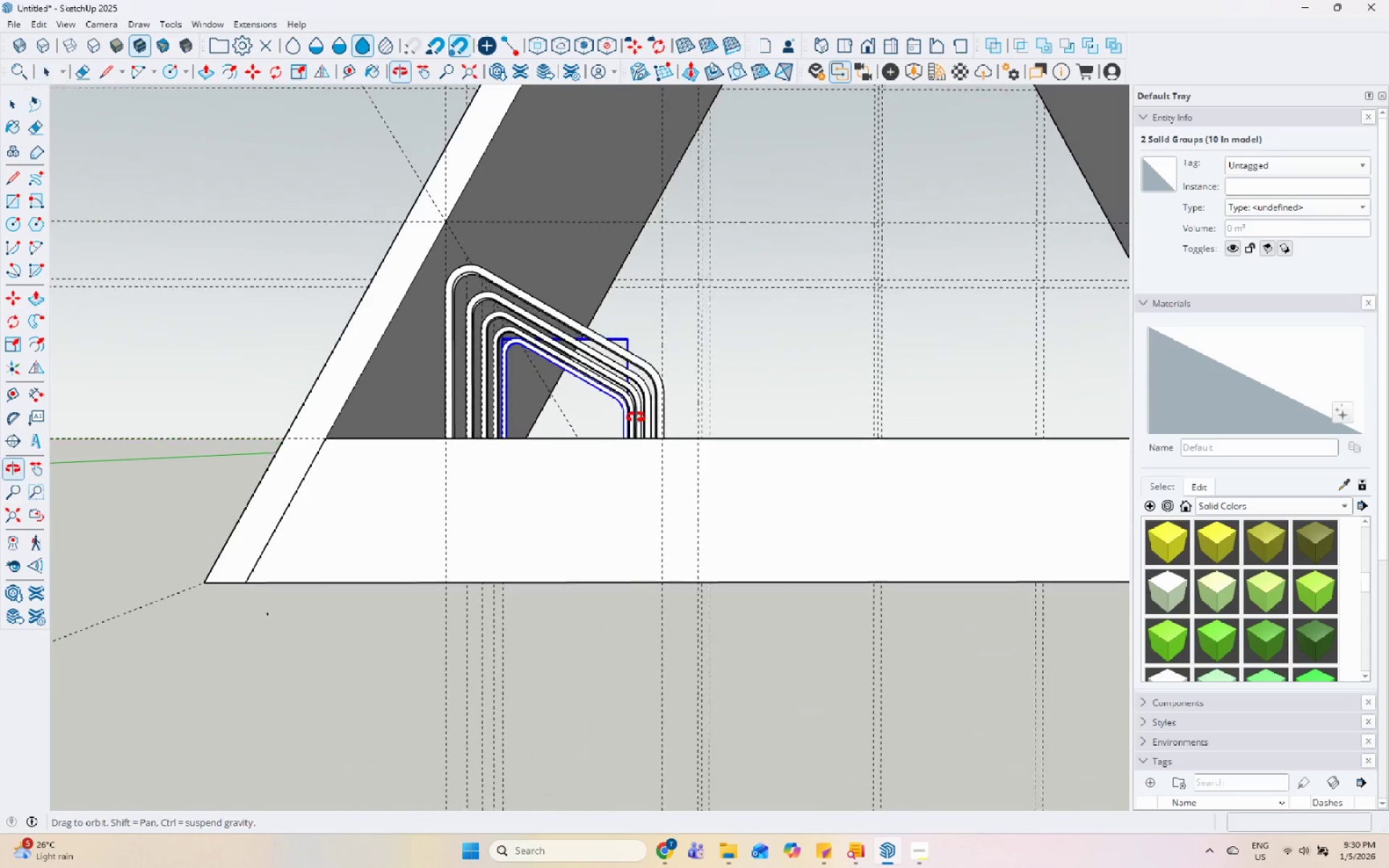 
left_click_drag(start_coordinate=[409, 253], to_coordinate=[688, 474])
 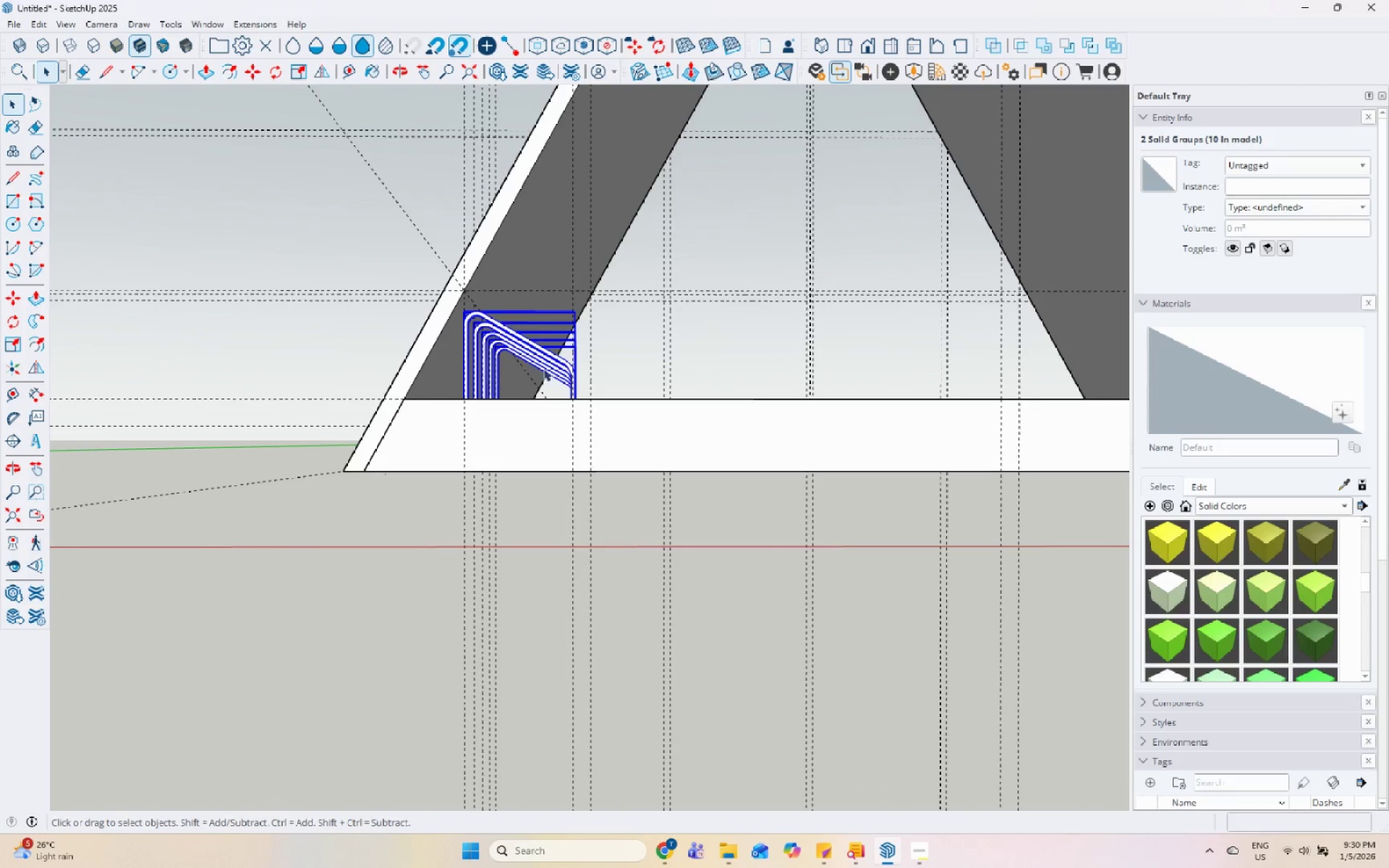 
scroll: coordinate [480, 362], scroll_direction: down, amount: 5.0
 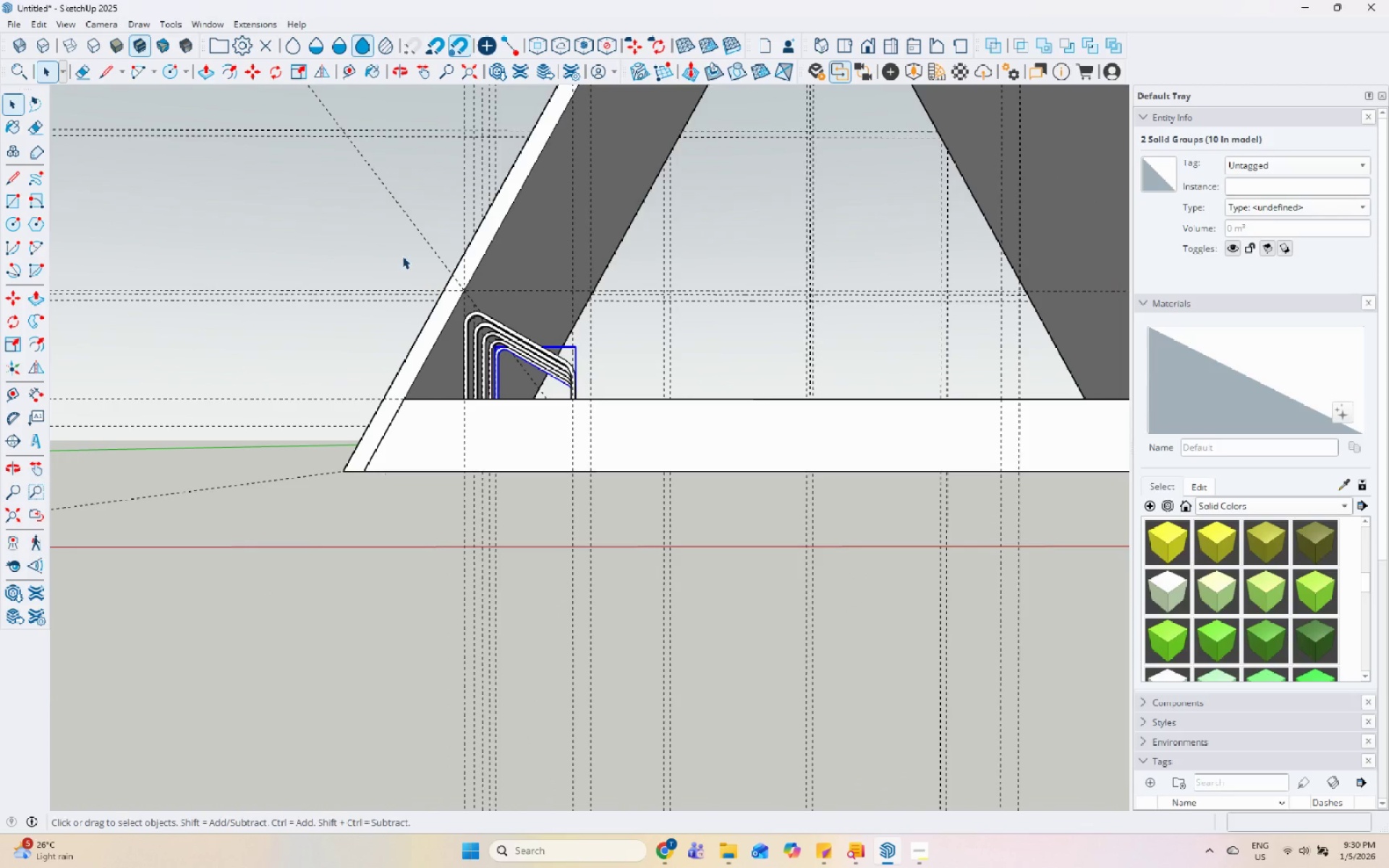 
scroll: coordinate [496, 510], scroll_direction: up, amount: 8.0
 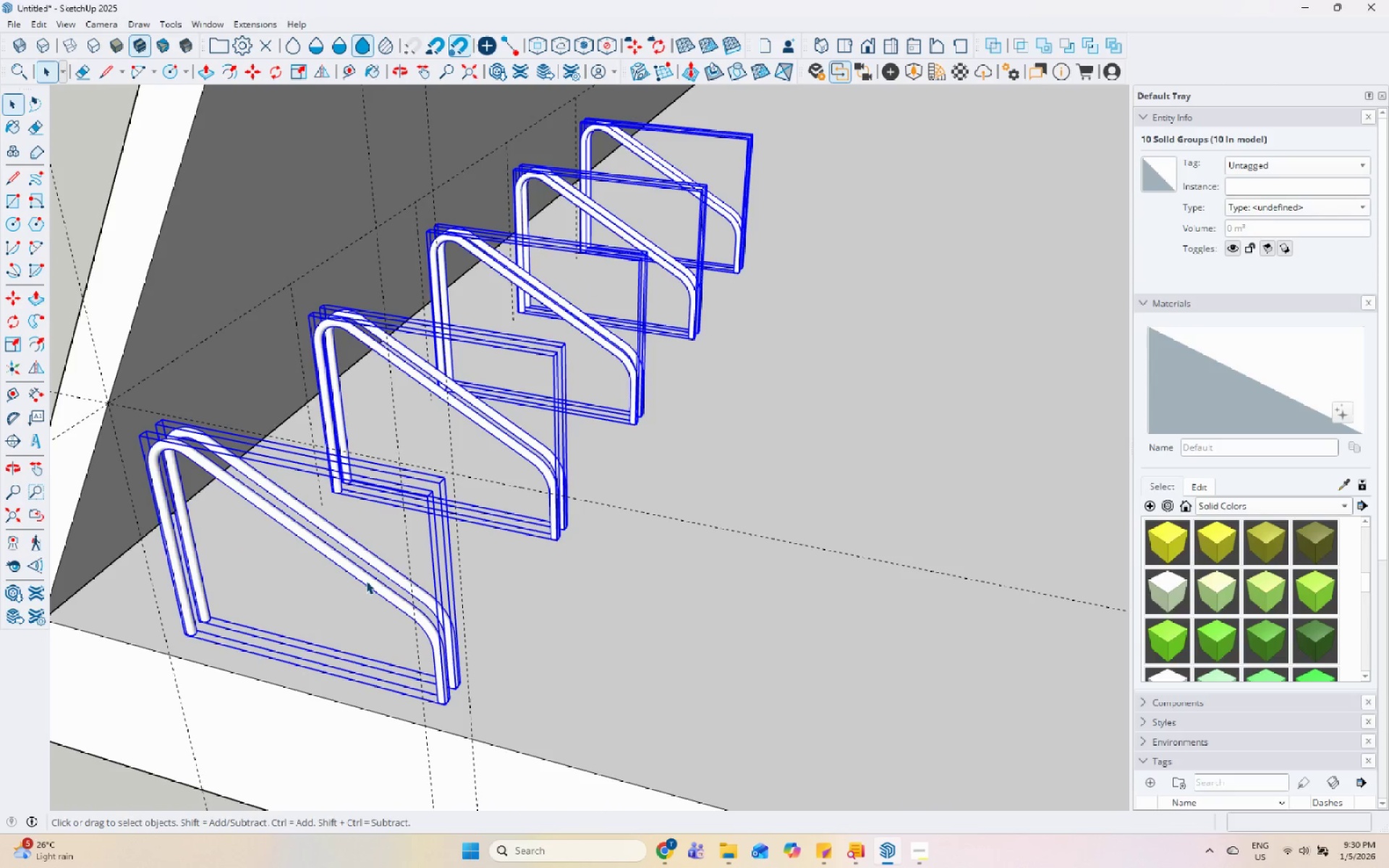 
right_click([366, 581])
 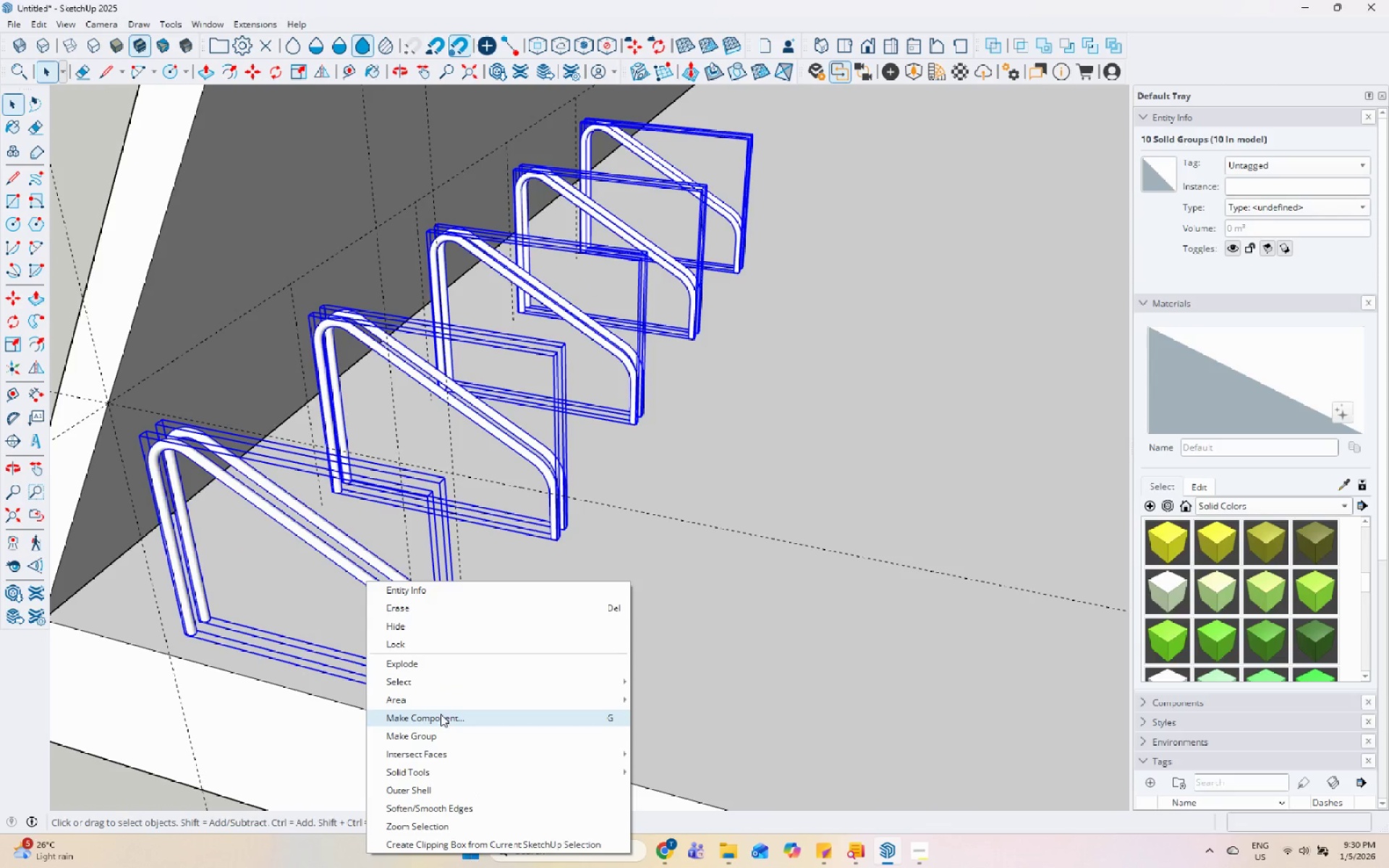 
left_click([441, 731])
 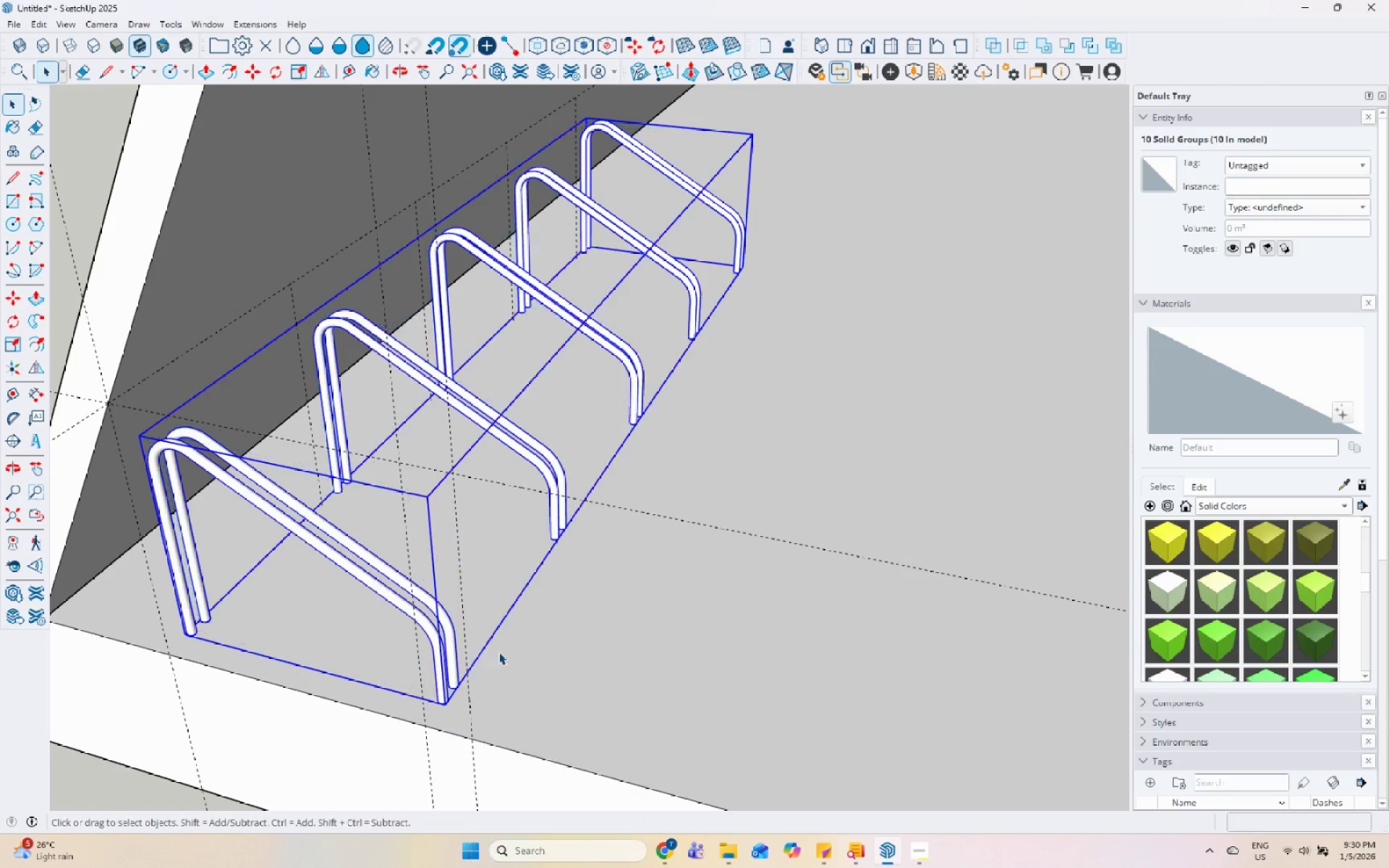 
scroll: coordinate [607, 485], scroll_direction: down, amount: 5.0
 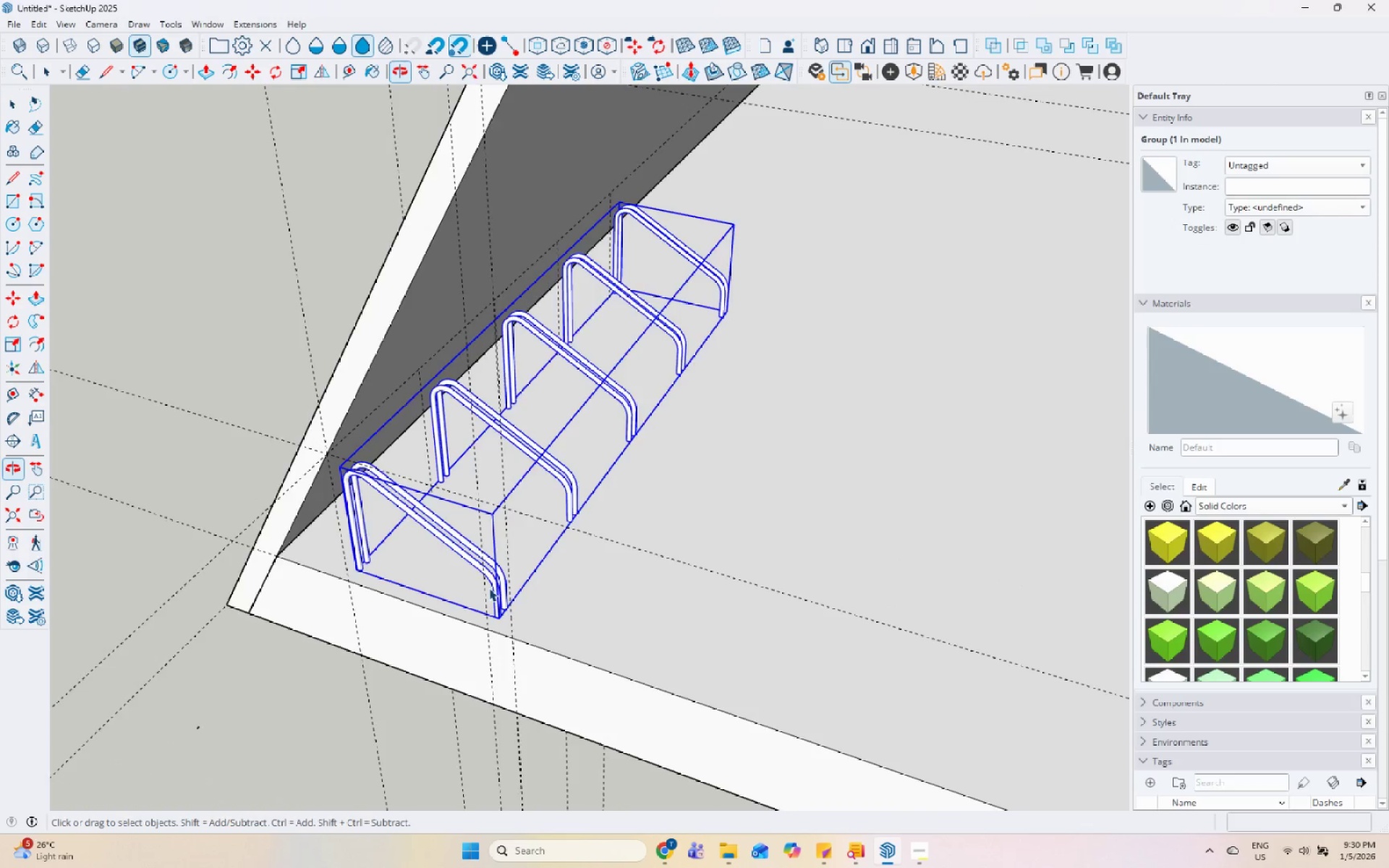 
scroll: coordinate [94, 405], scroll_direction: up, amount: 4.0
 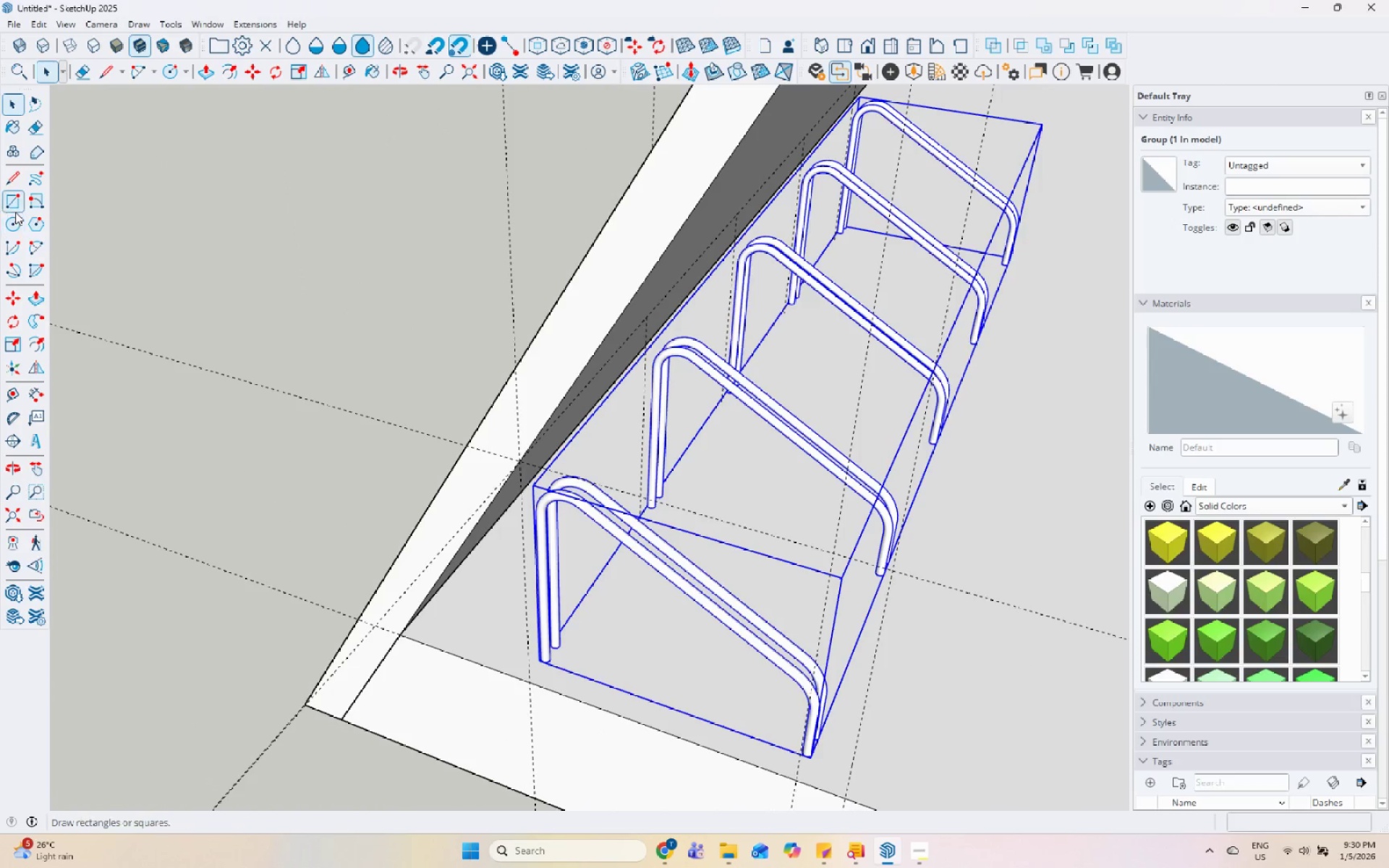 
left_click([15, 211])
 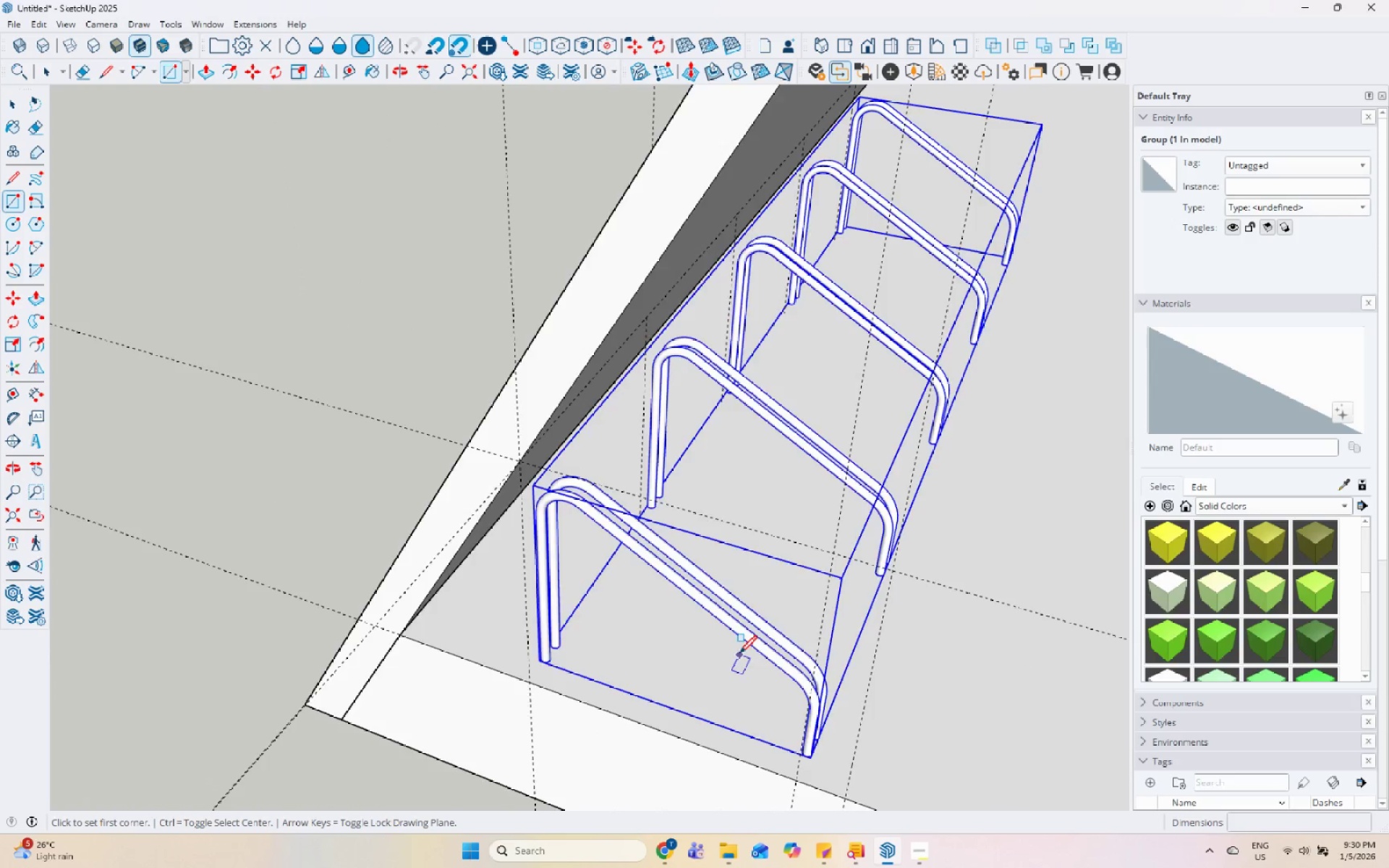 
key(Space)
 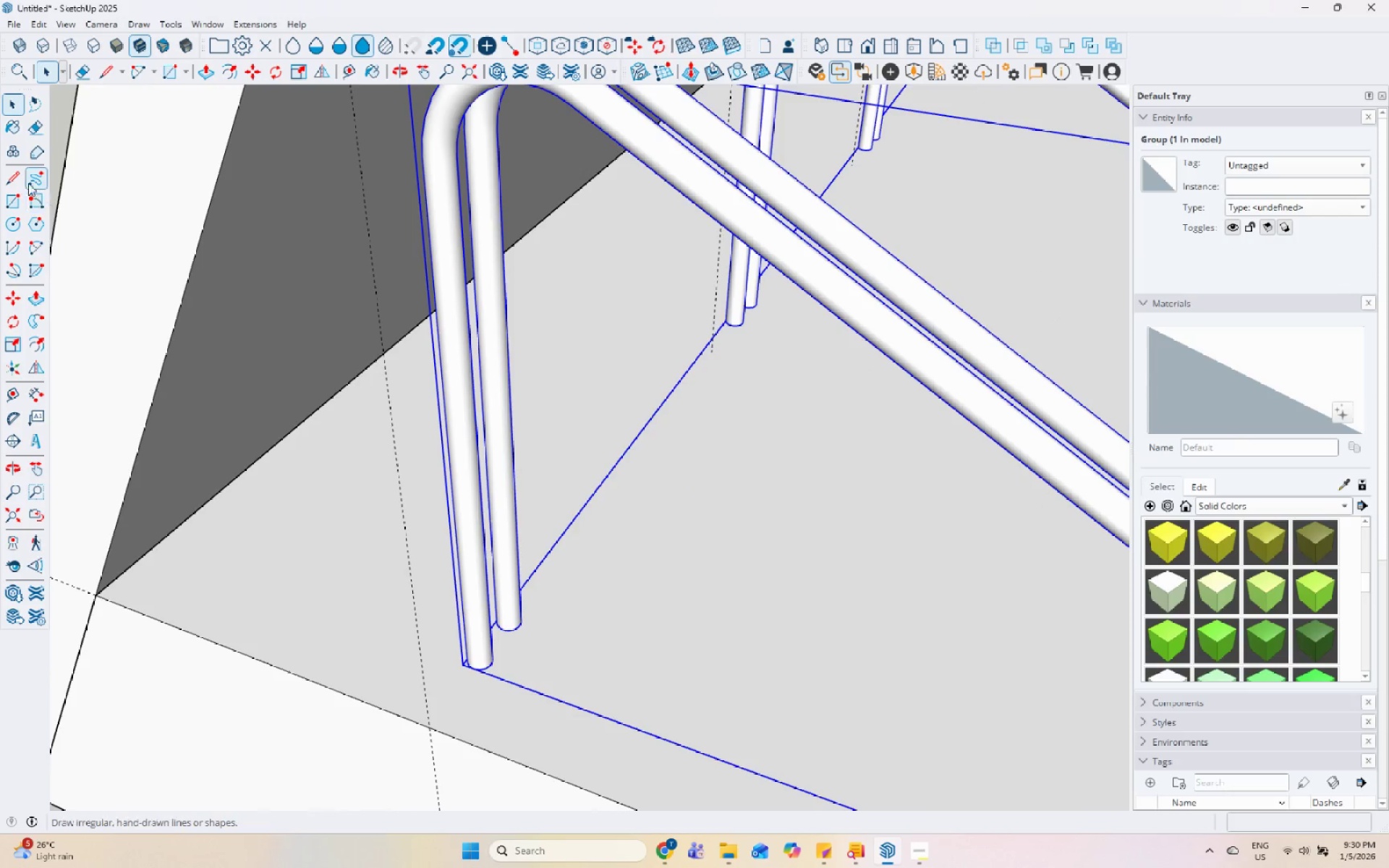 
scroll: coordinate [481, 652], scroll_direction: up, amount: 10.0
 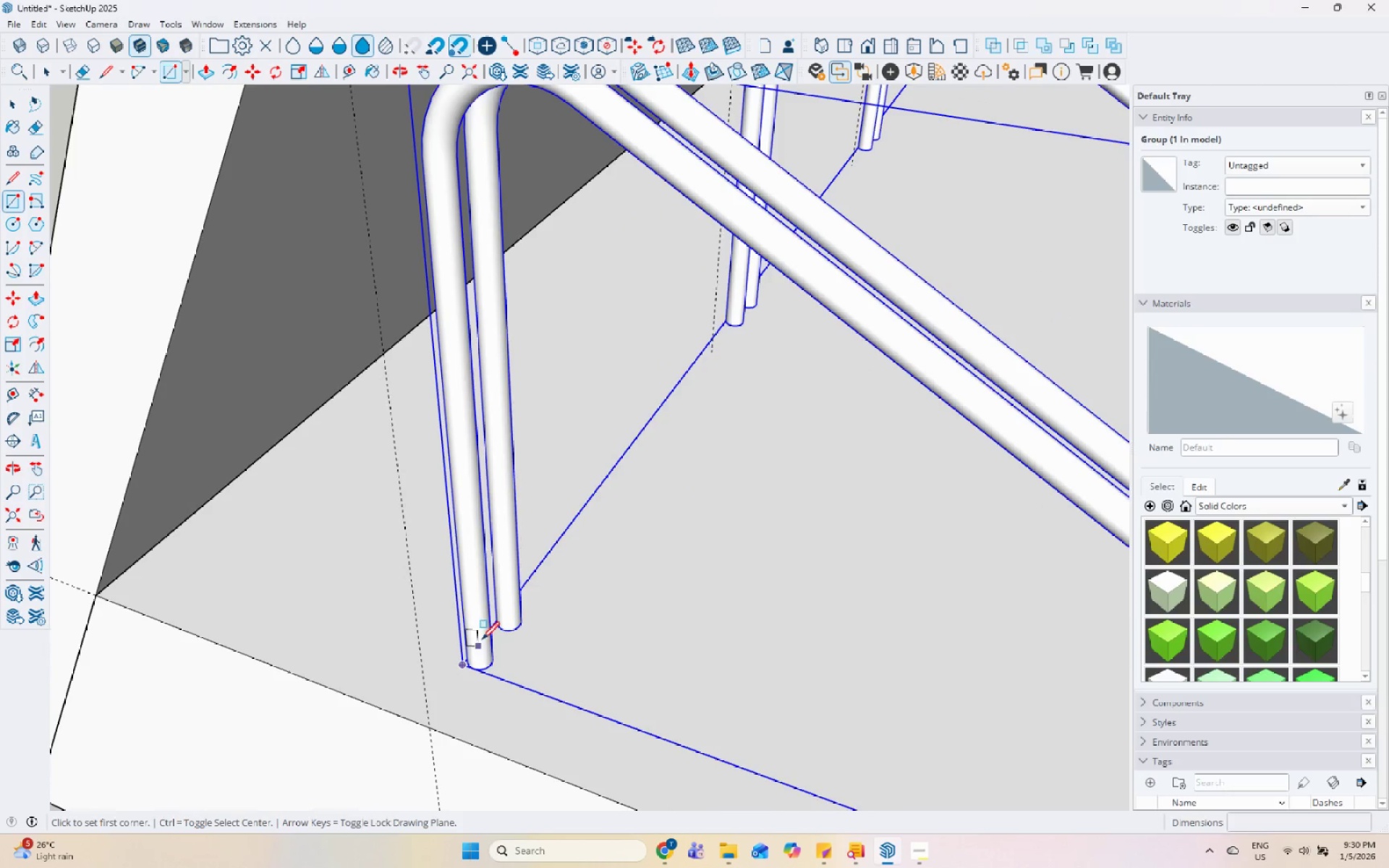 
left_click_drag(start_coordinate=[16, 174], to_coordinate=[20, 176])
 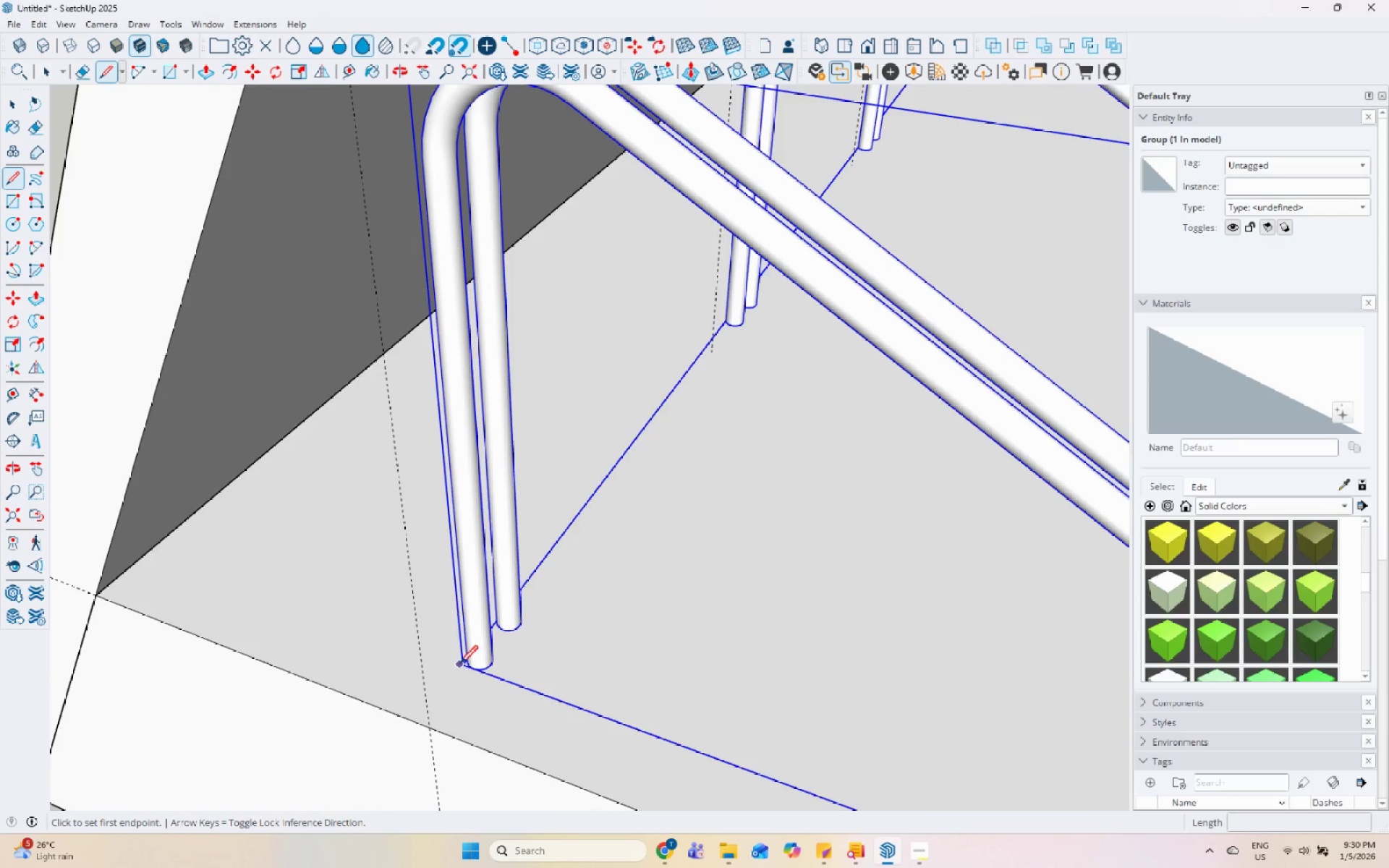 
key(Space)
 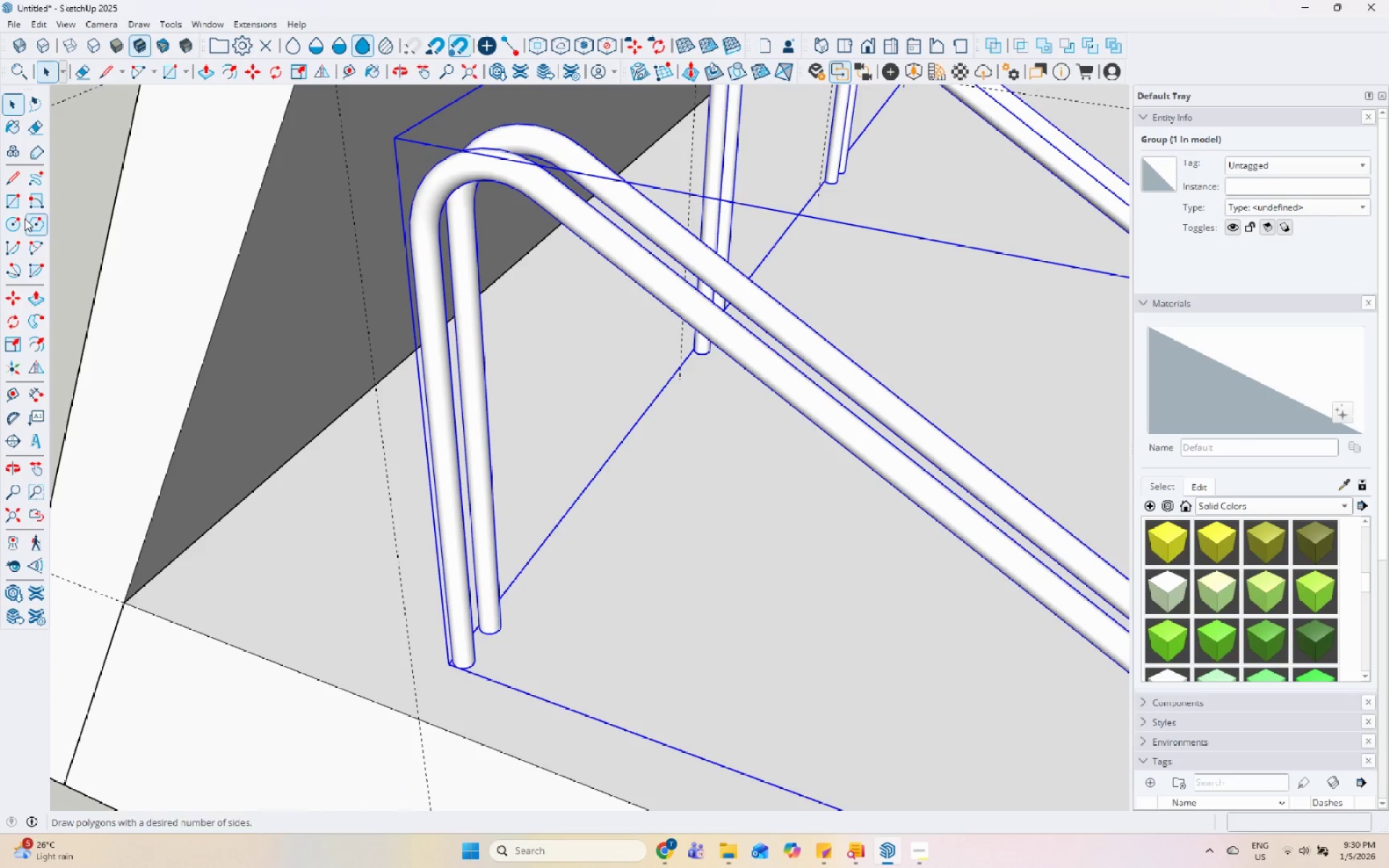 
scroll: coordinate [451, 655], scroll_direction: down, amount: 2.0
 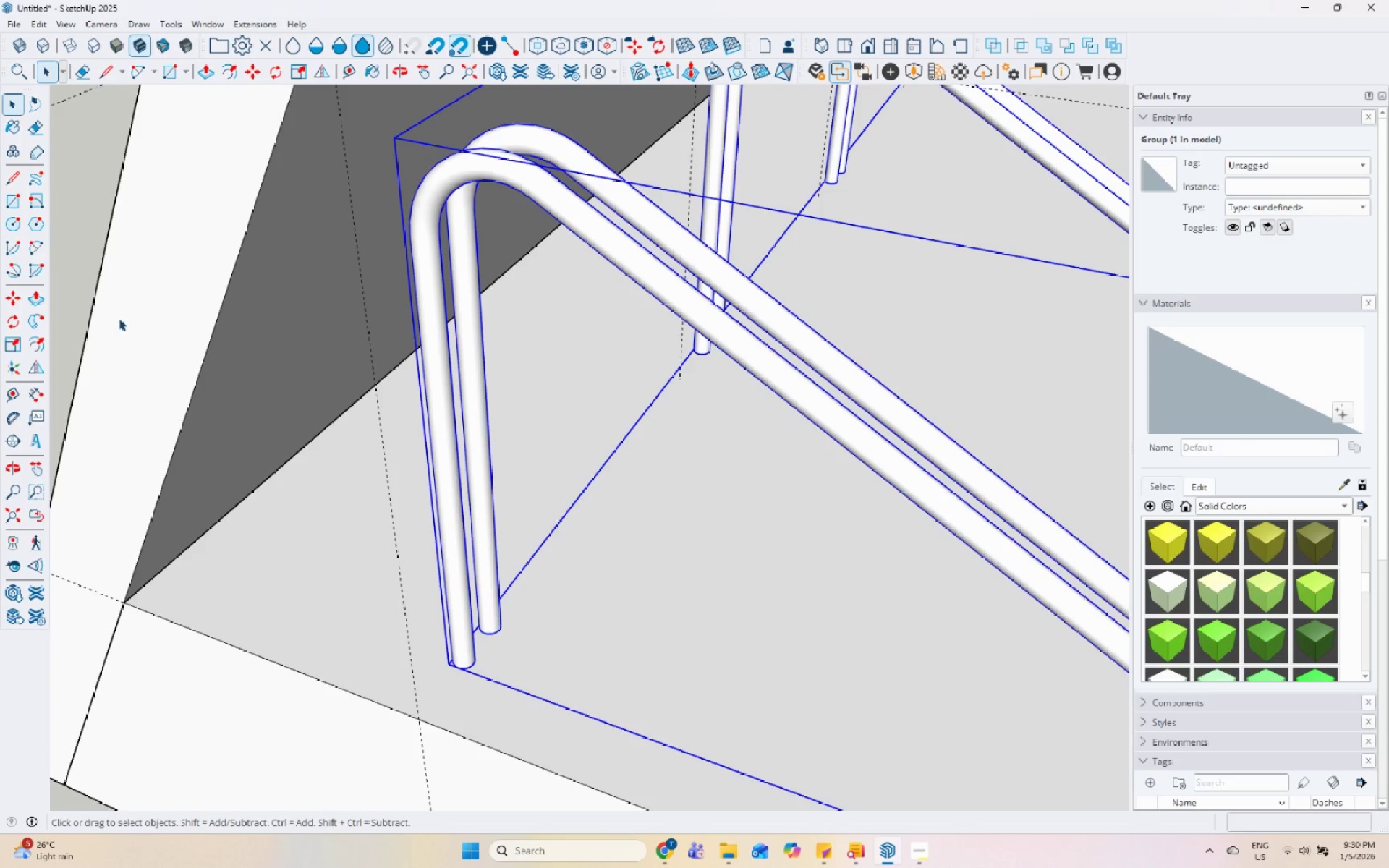 
left_click_drag(start_coordinate=[8, 195], to_coordinate=[17, 200])
 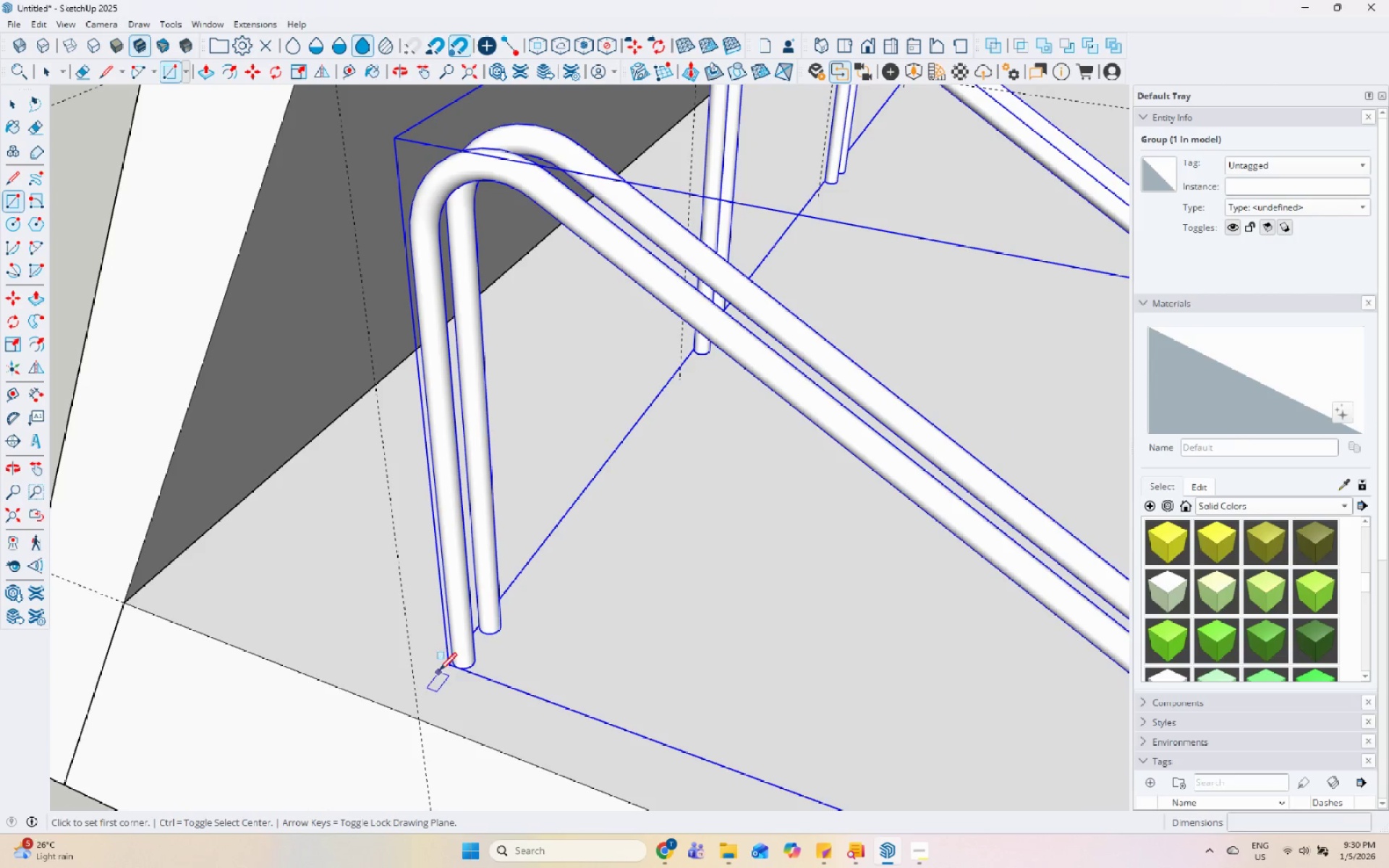 
left_click_drag(start_coordinate=[438, 668], to_coordinate=[442, 666])
 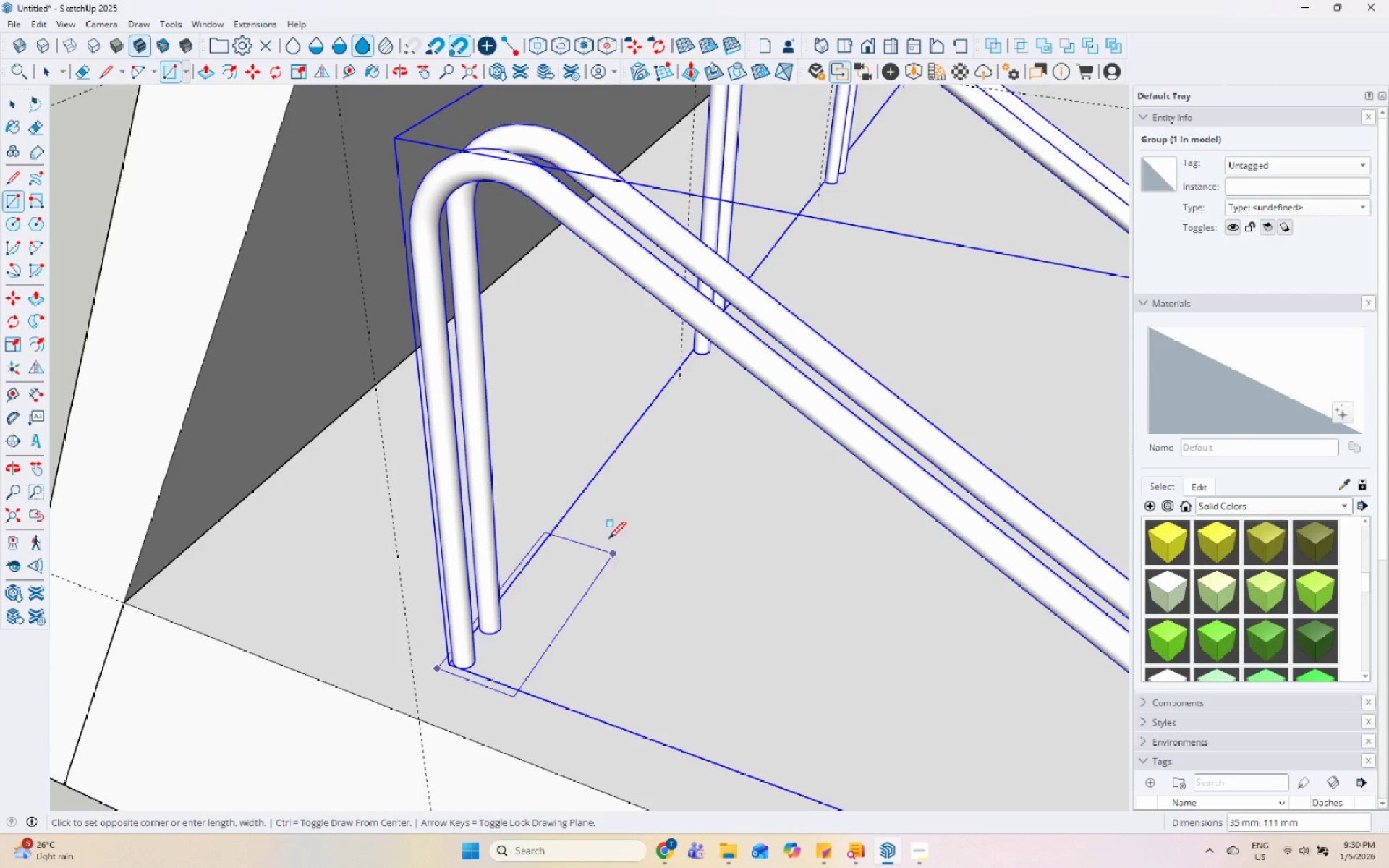 
scroll: coordinate [460, 711], scroll_direction: down, amount: 12.0
 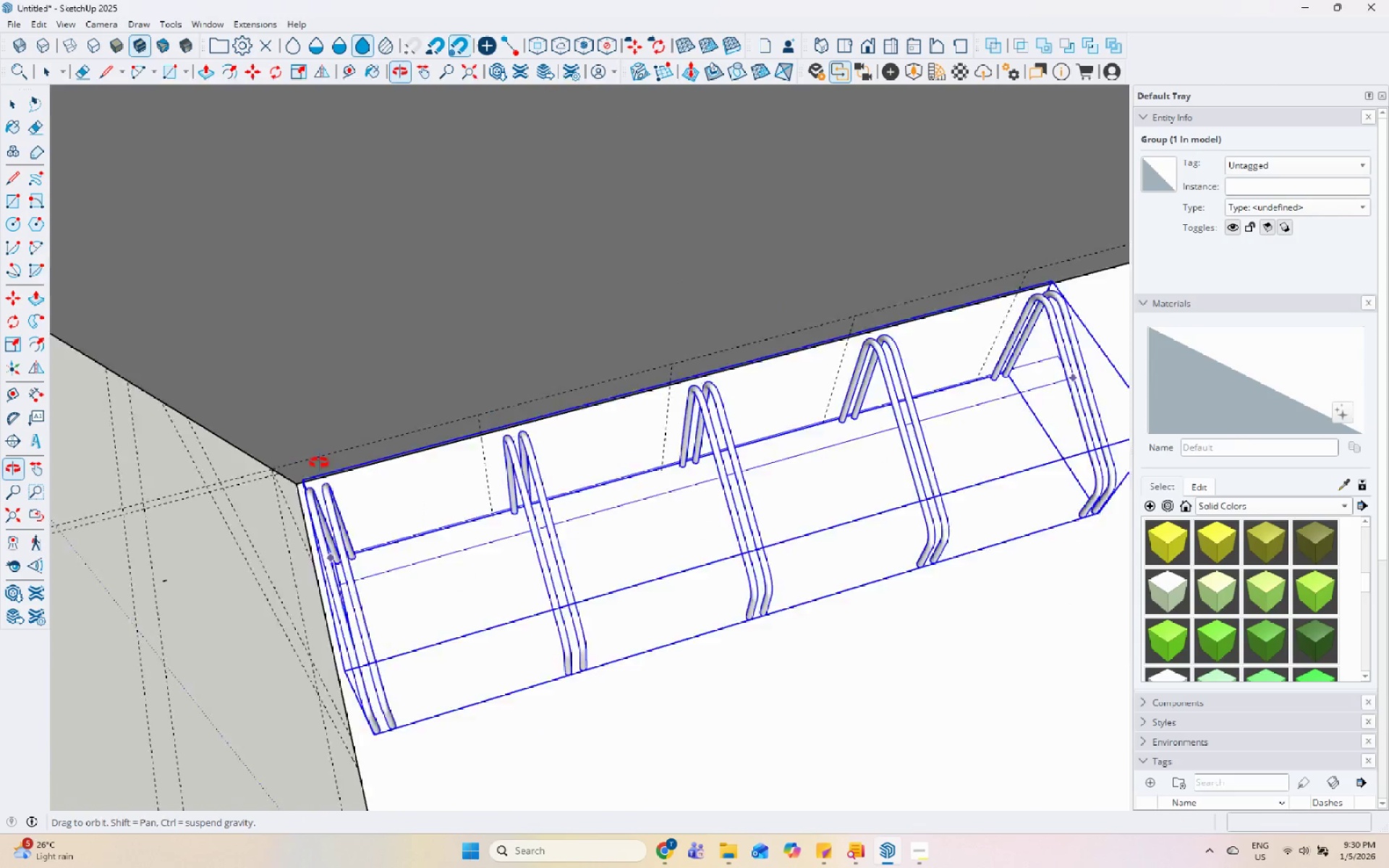 
scroll: coordinate [990, 271], scroll_direction: up, amount: 19.0
 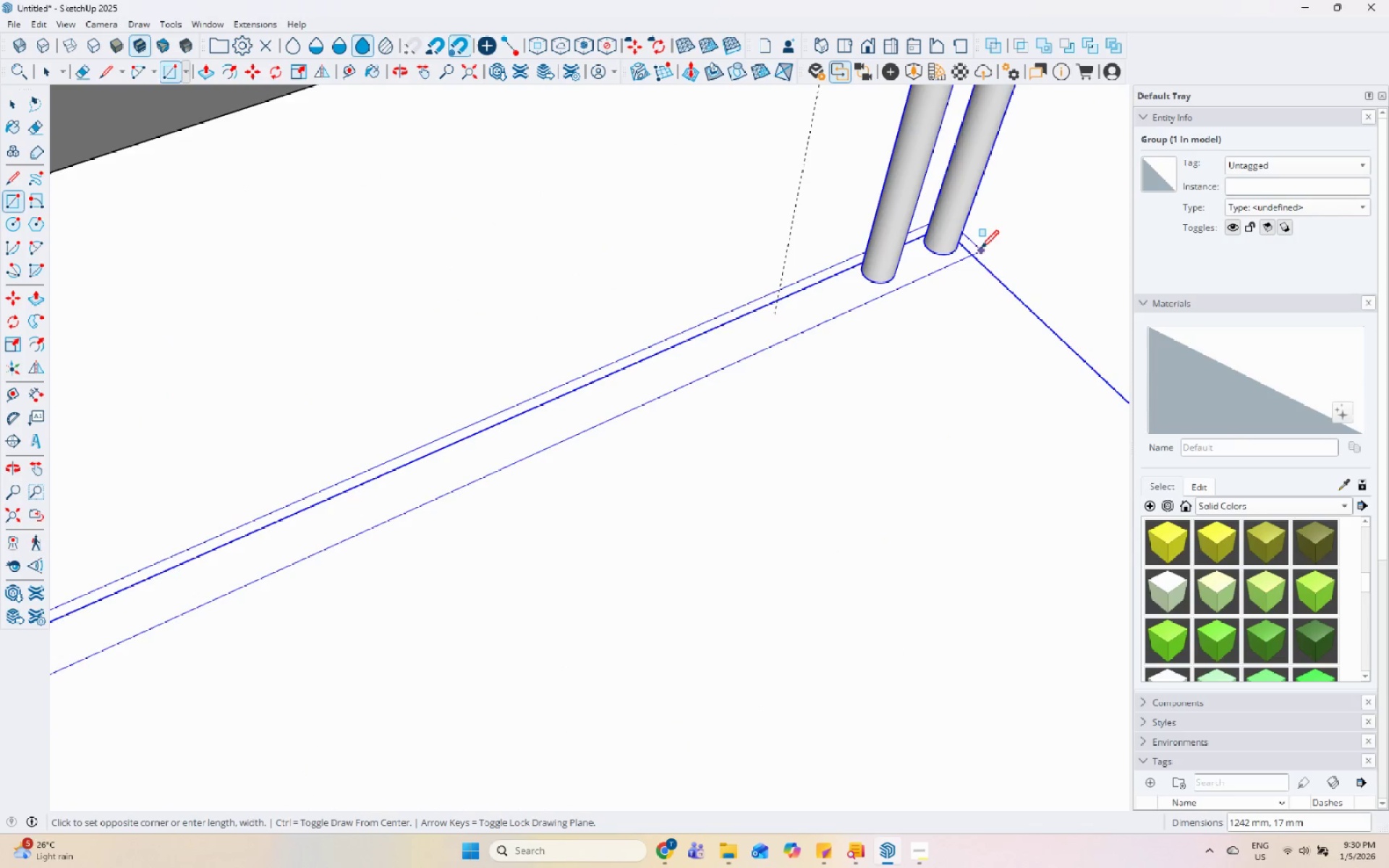 
left_click([980, 248])
 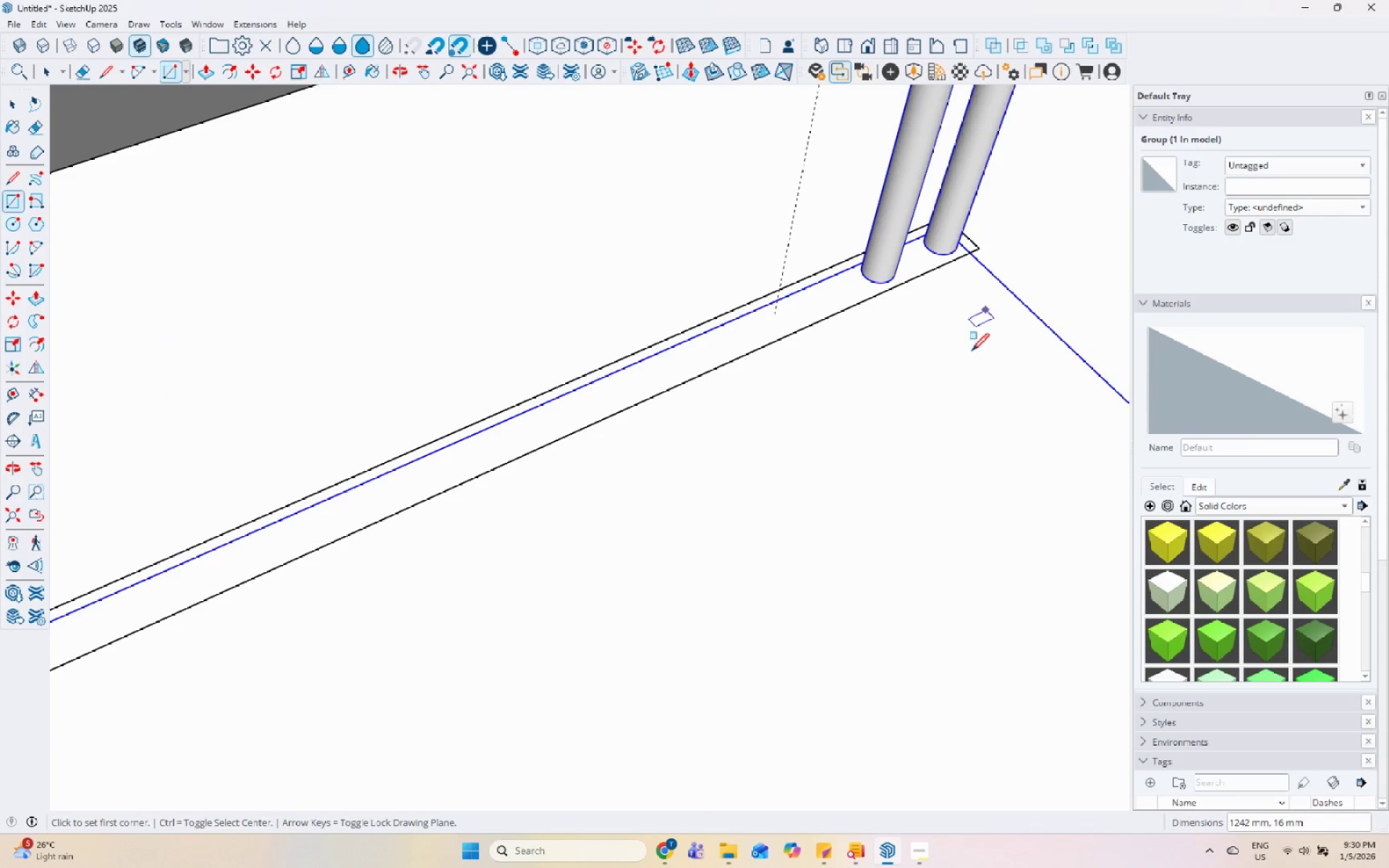 
key(Space)
 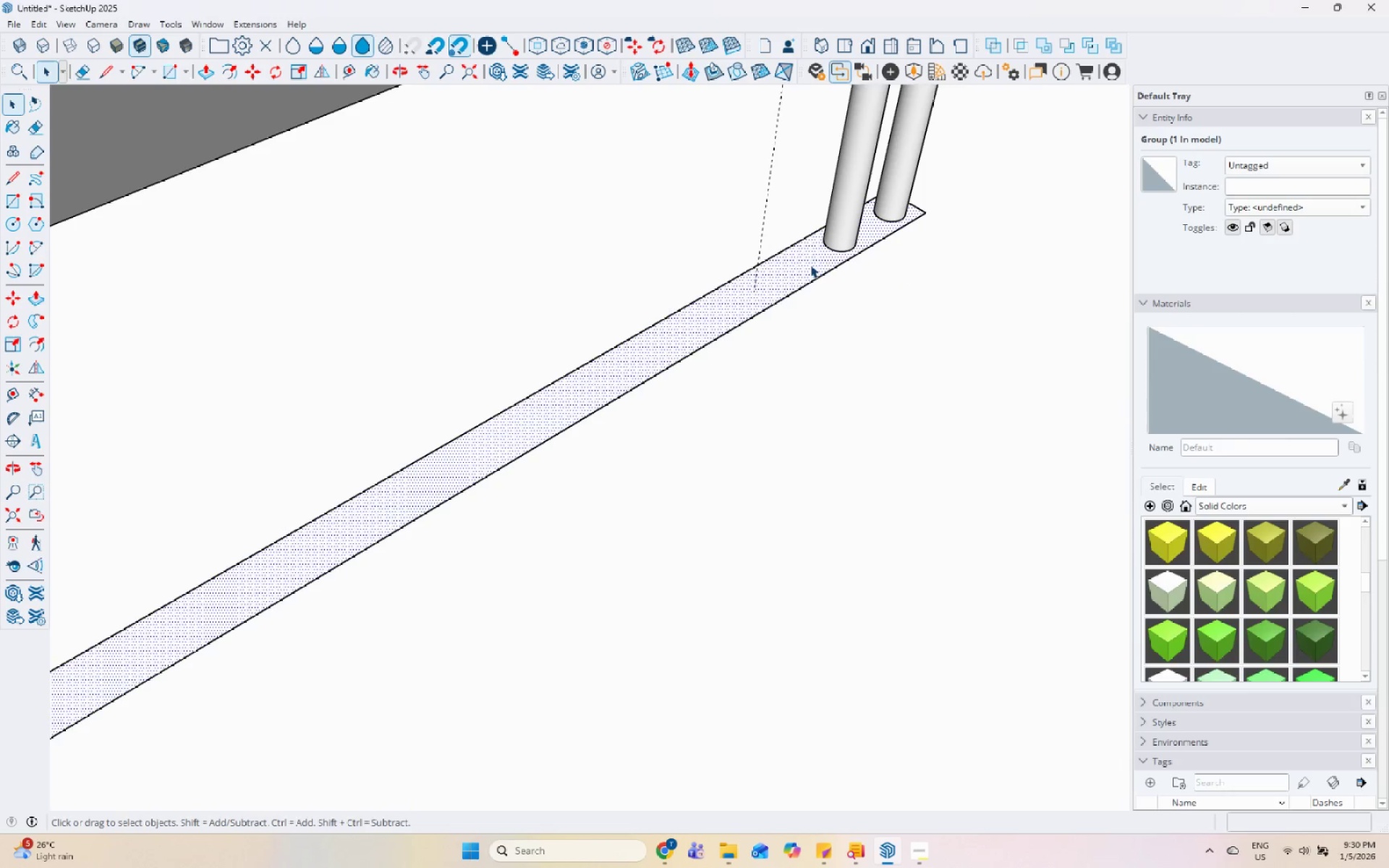 
key(P)
 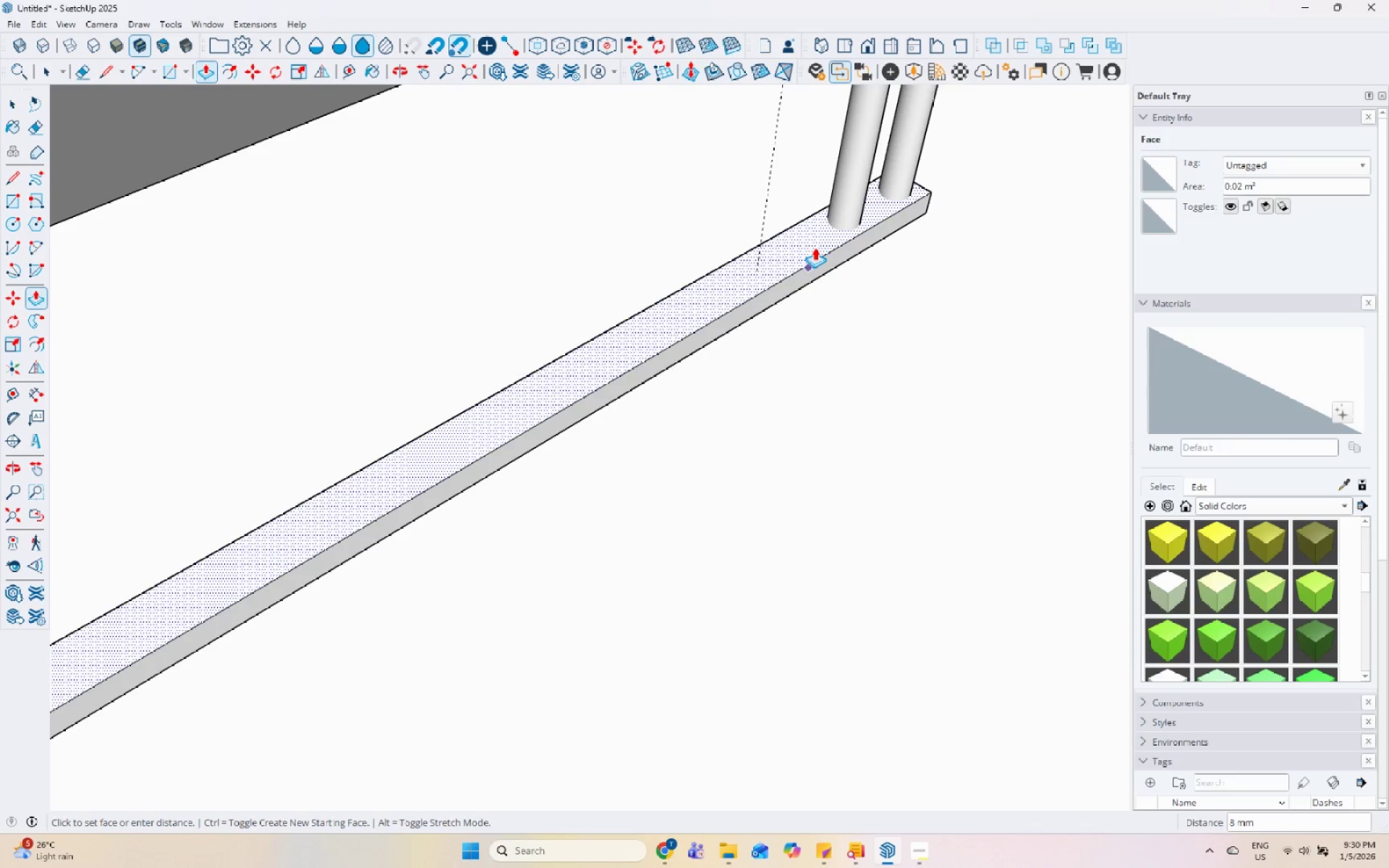 
key(Numpad1)
 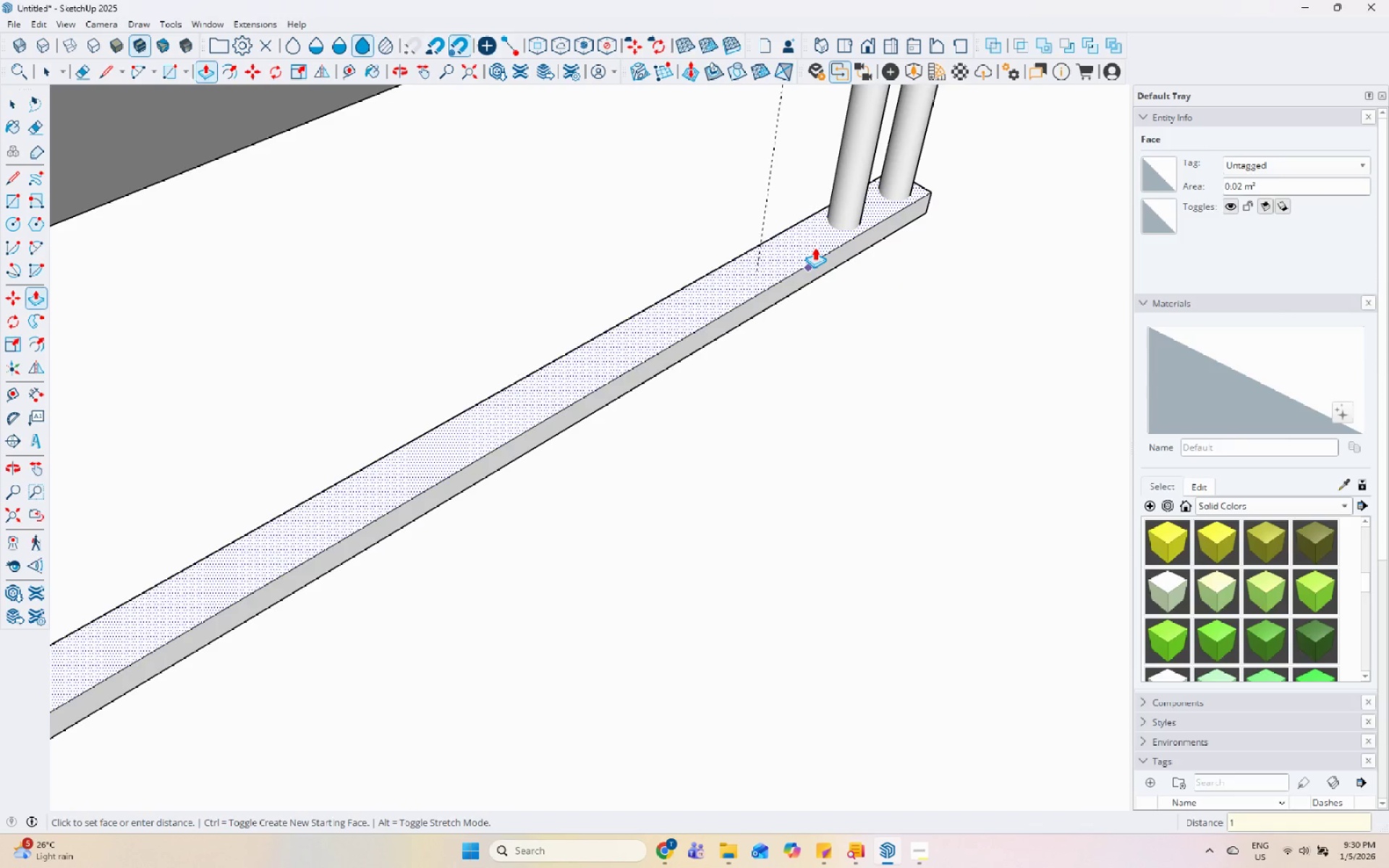 
key(Numpad0)
 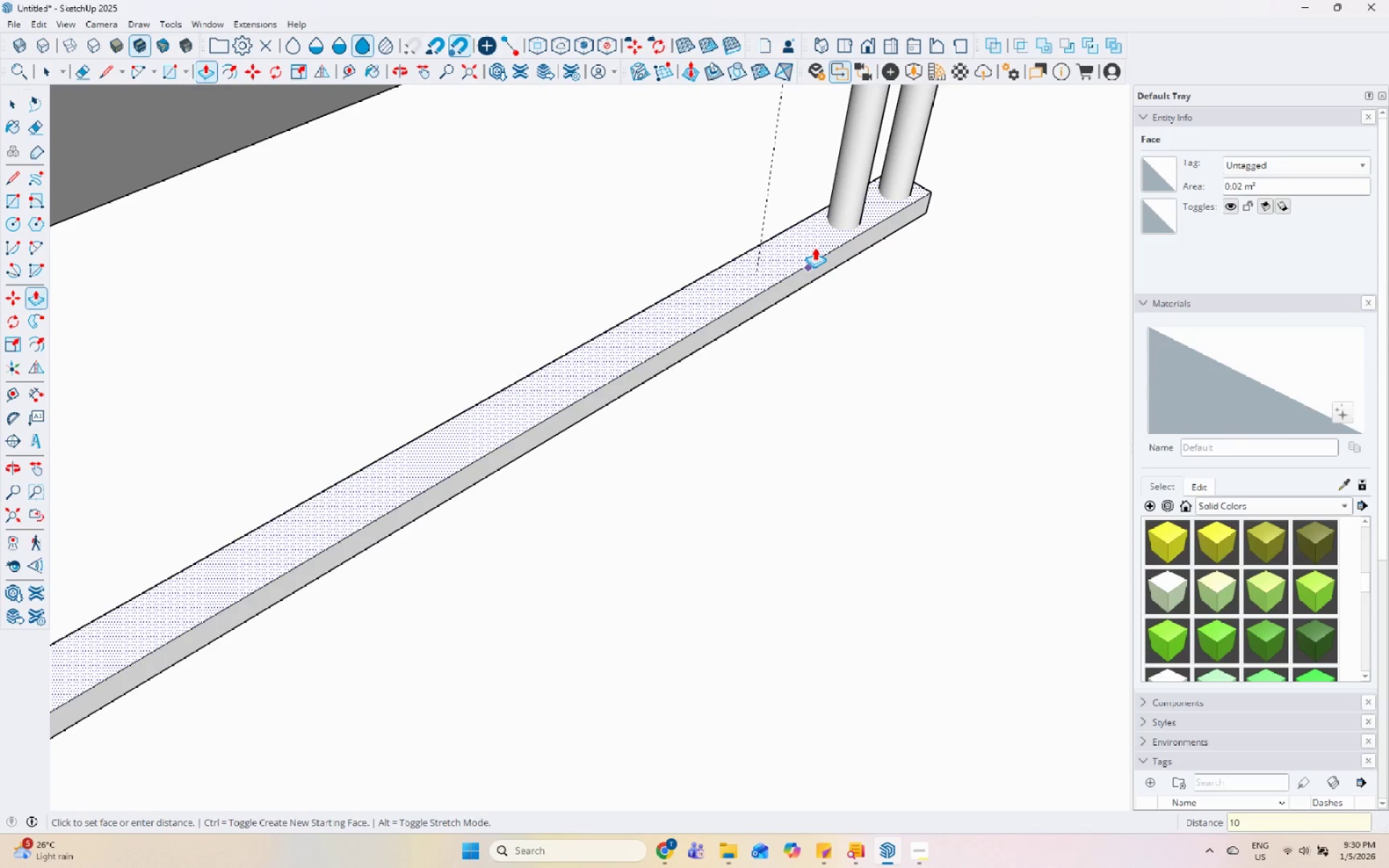 
key(Enter)
 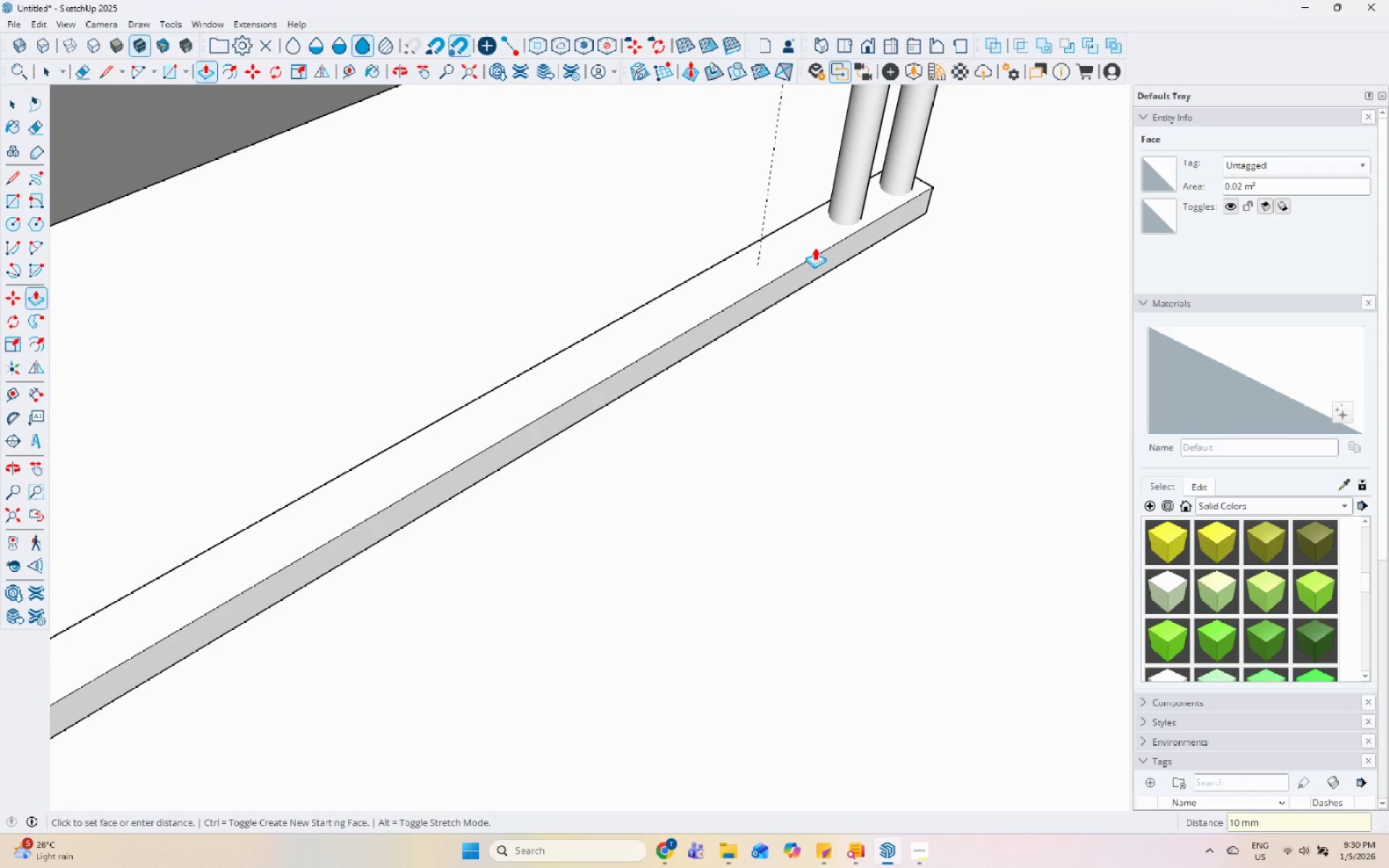 
key(Space)
 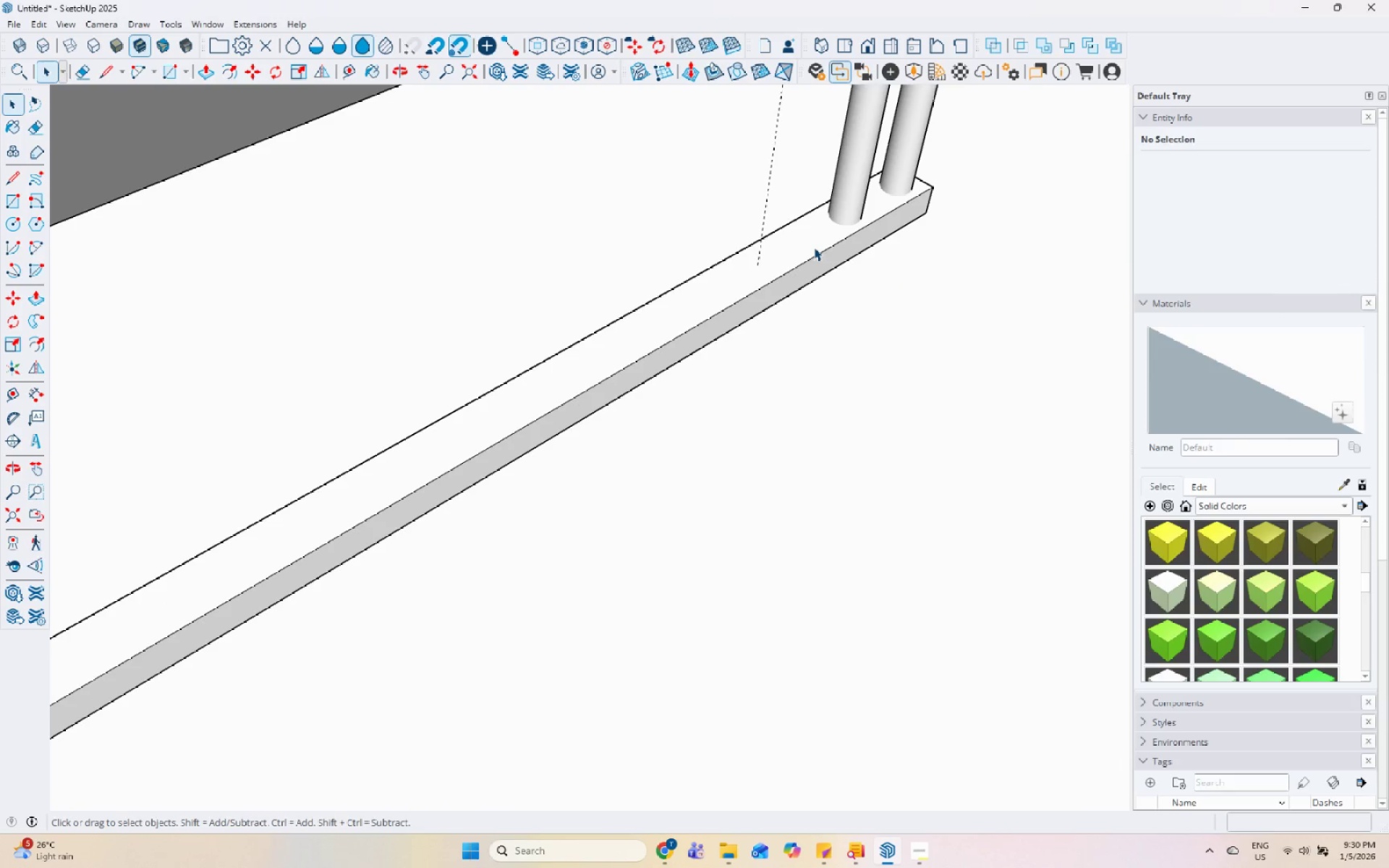 
double_click([814, 247])
 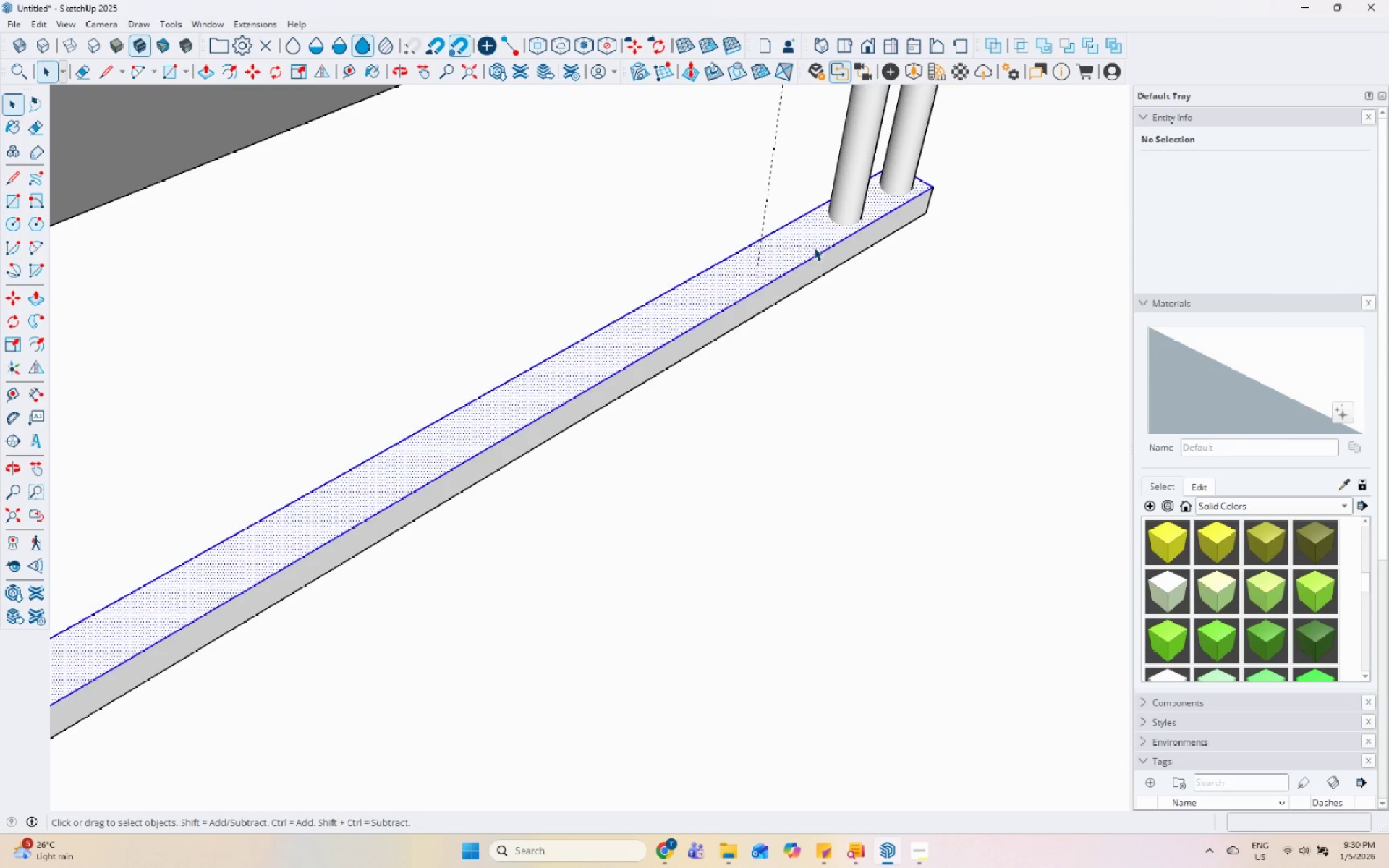 
triple_click([814, 247])
 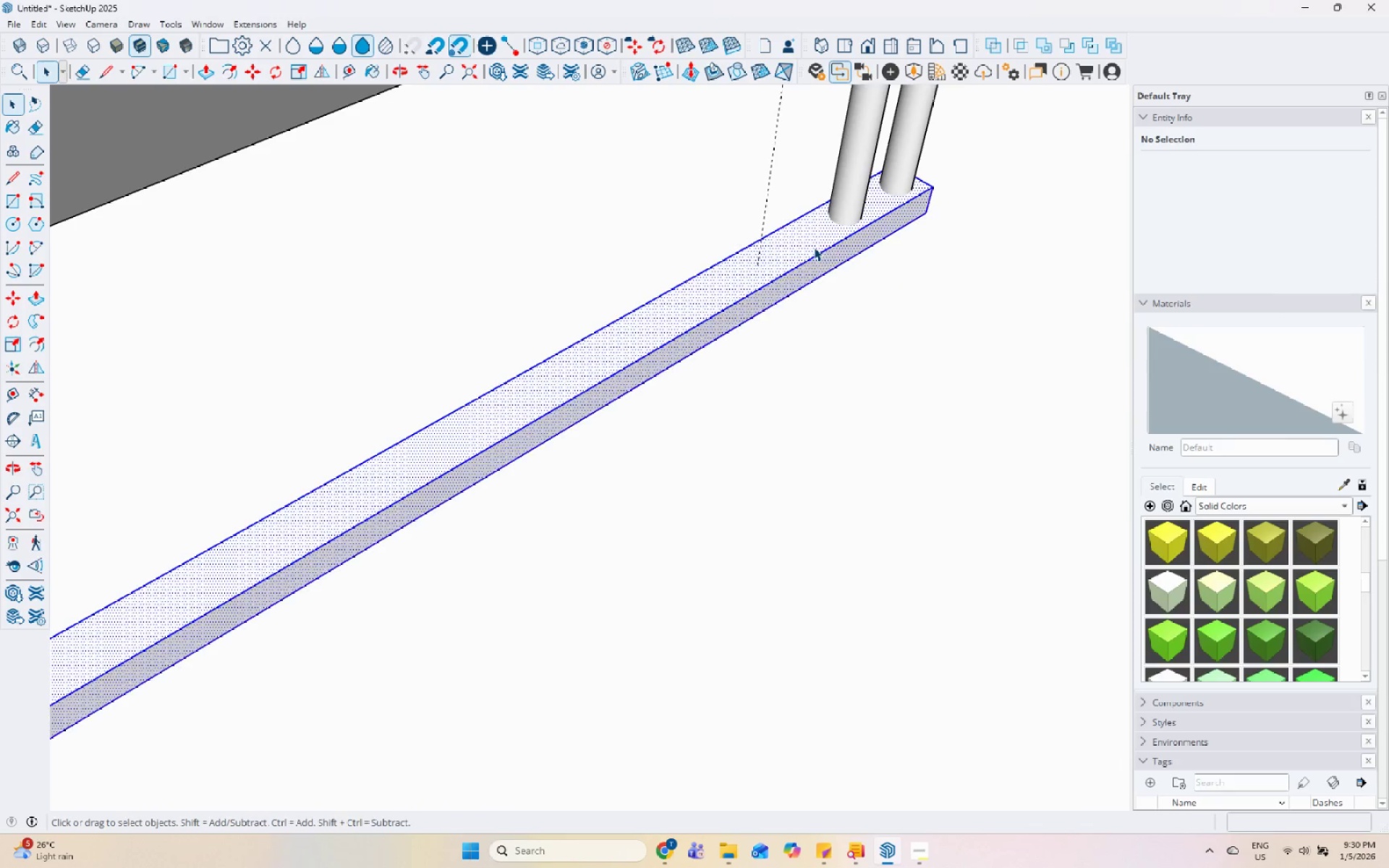 
right_click([812, 247])
 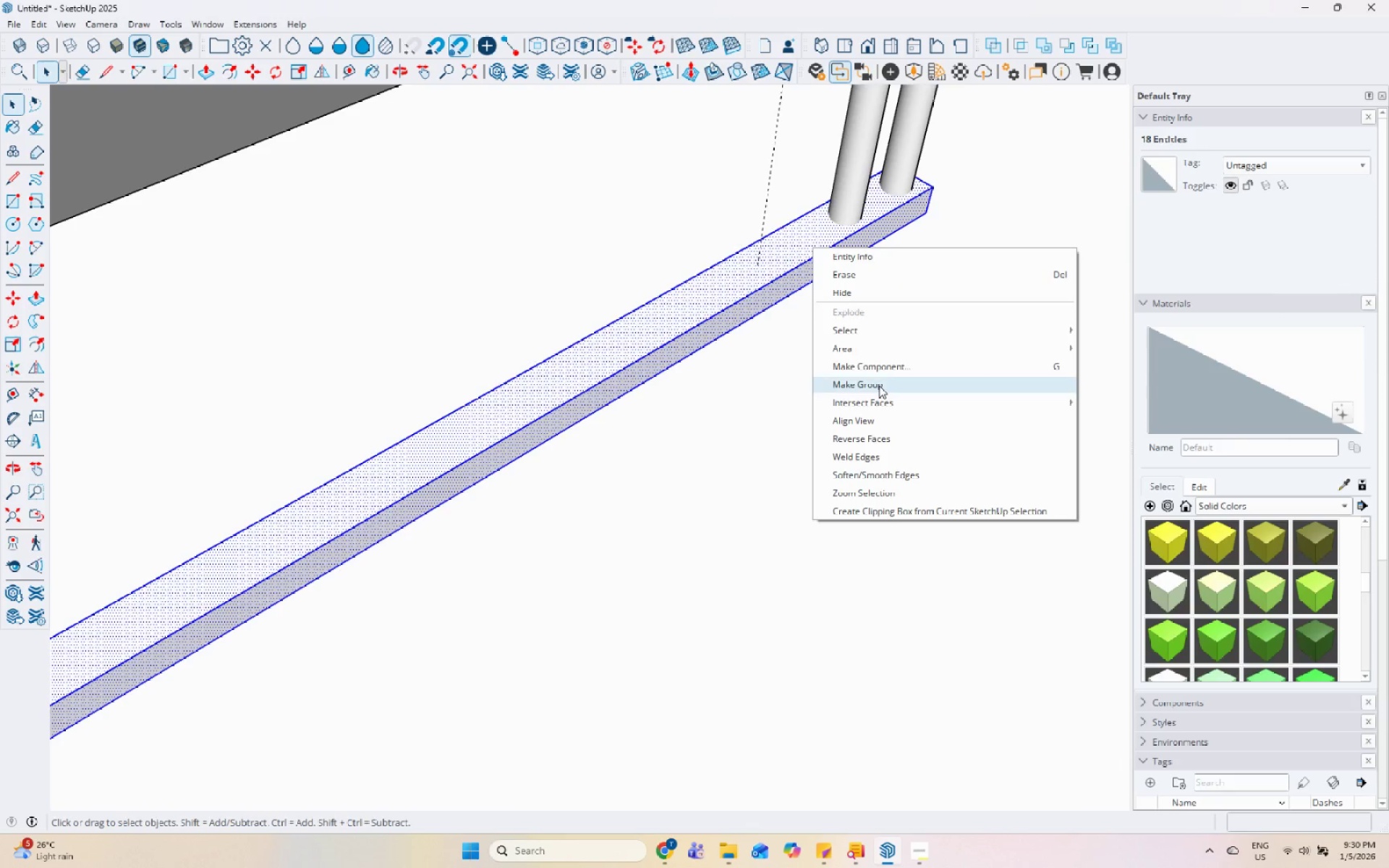 
left_click([879, 386])
 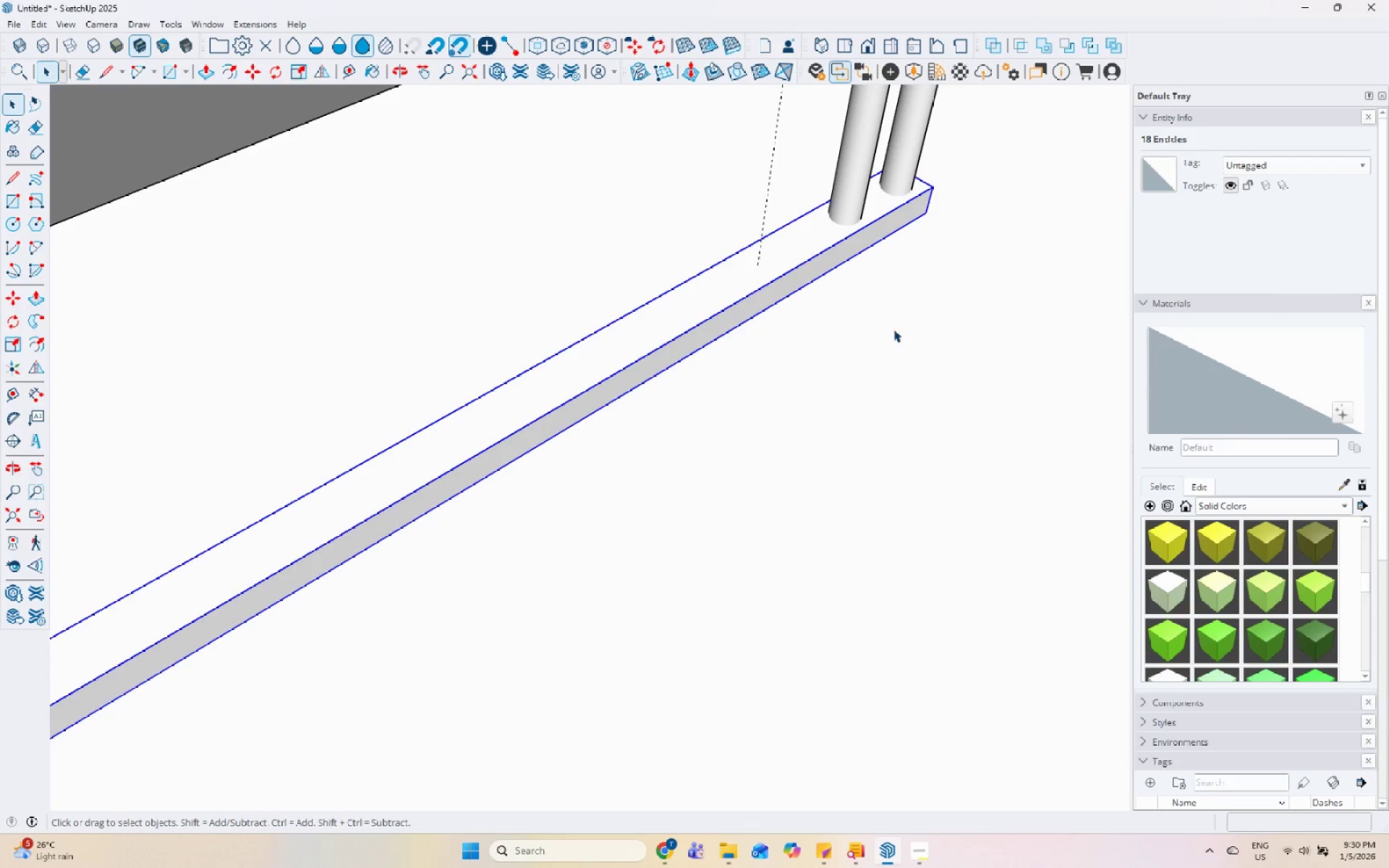 
scroll: coordinate [947, 223], scroll_direction: down, amount: 24.0
 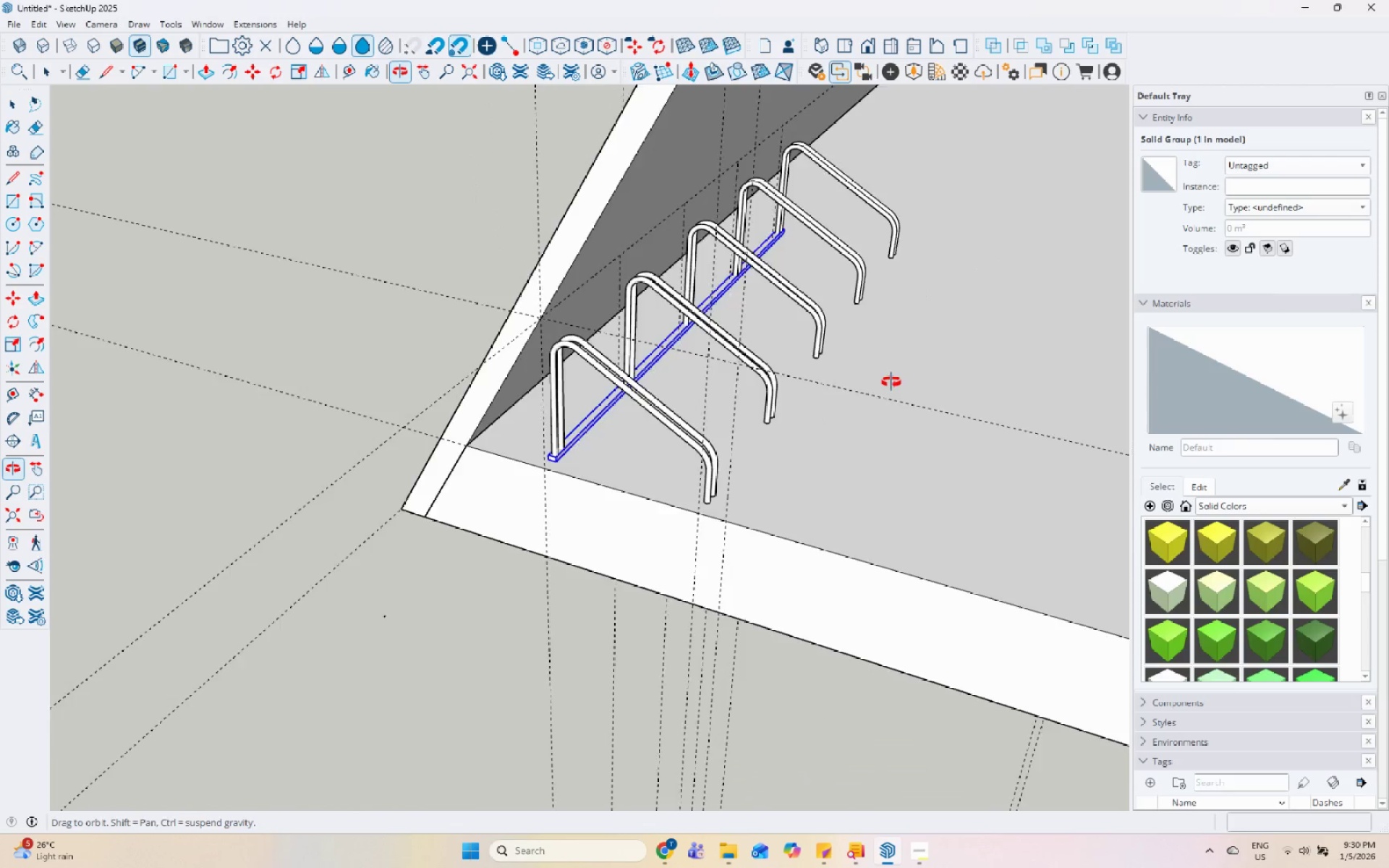 
scroll: coordinate [663, 419], scroll_direction: up, amount: 17.0
 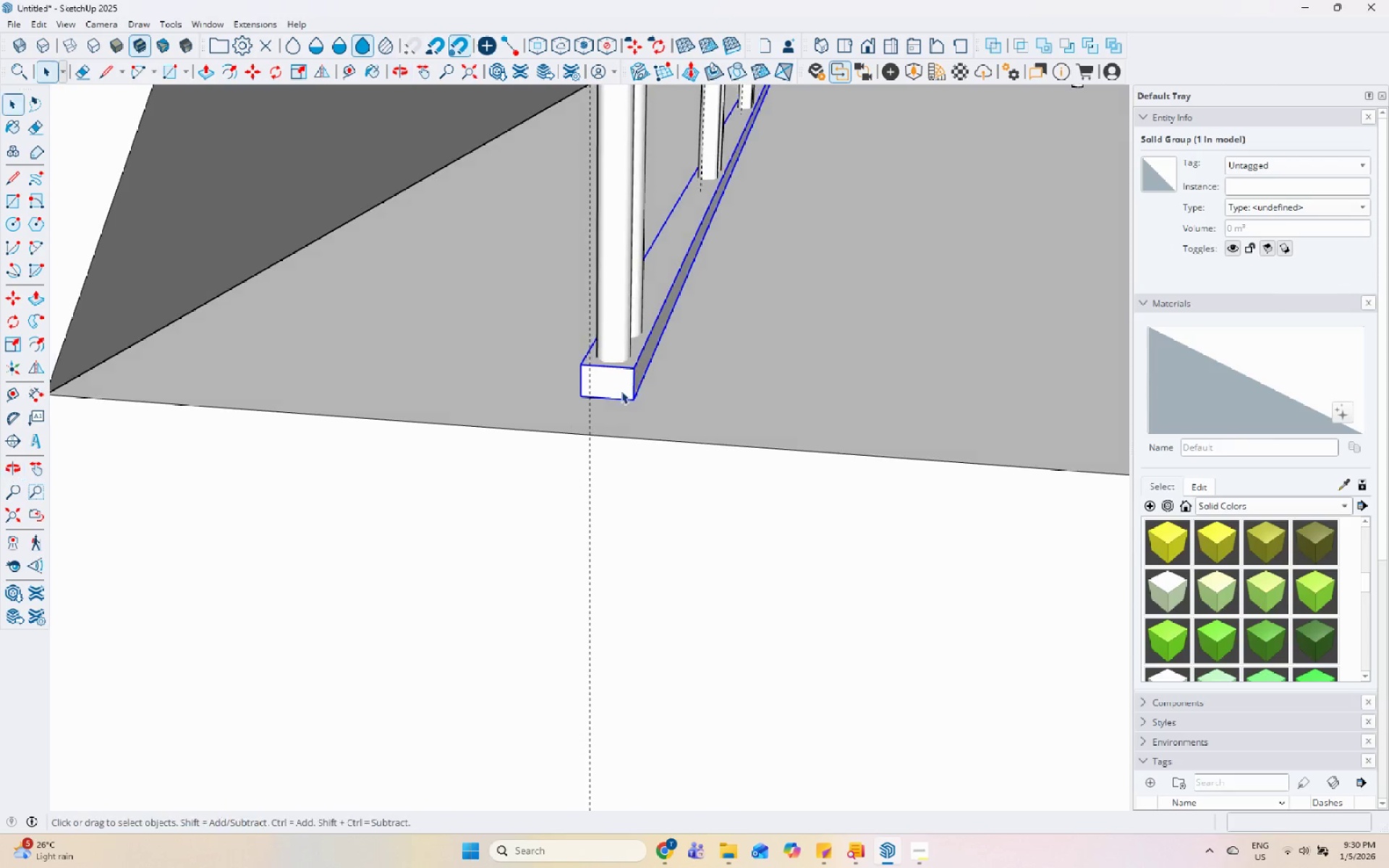 
key(M)
 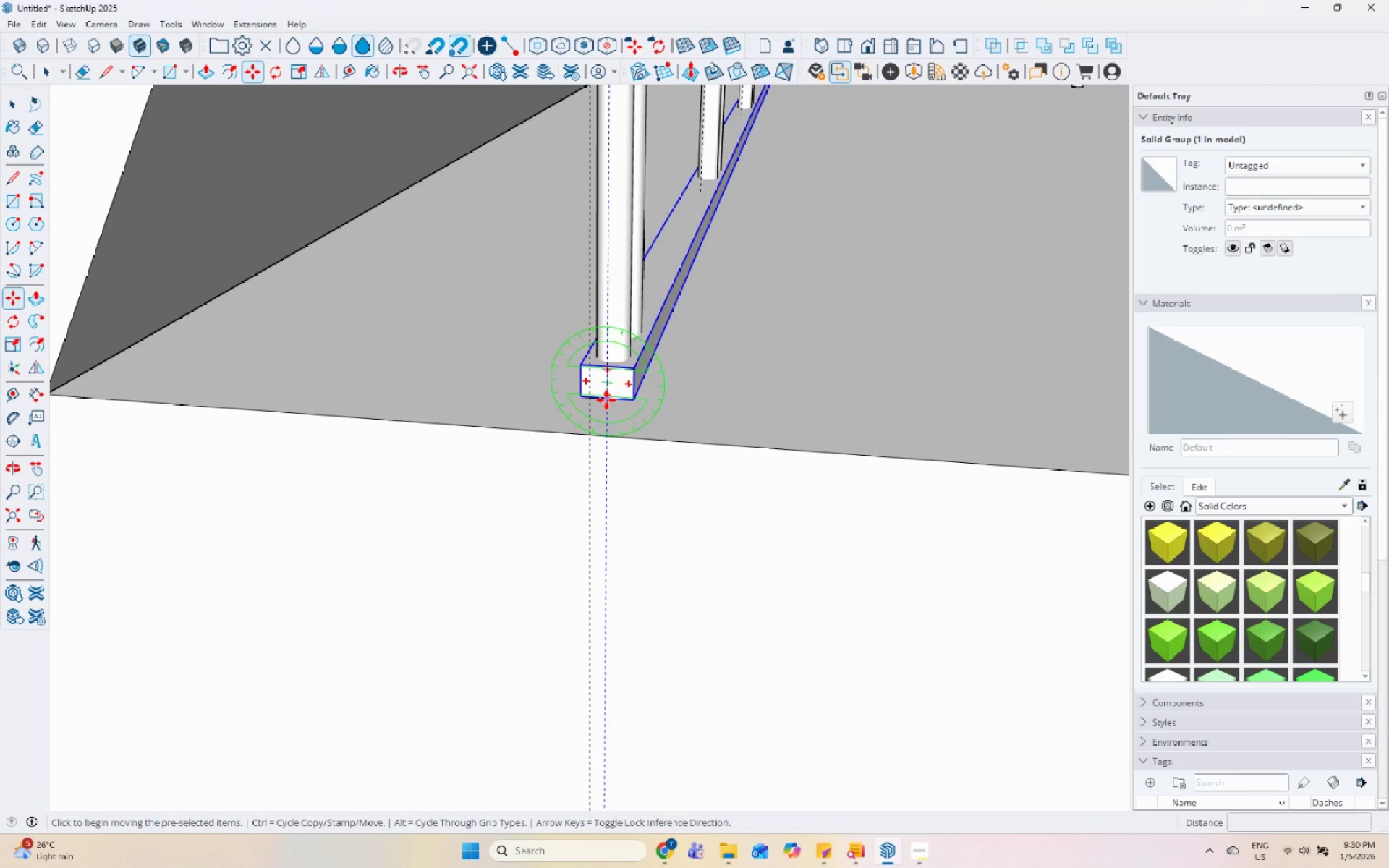 
key(Control+ControlLeft)
 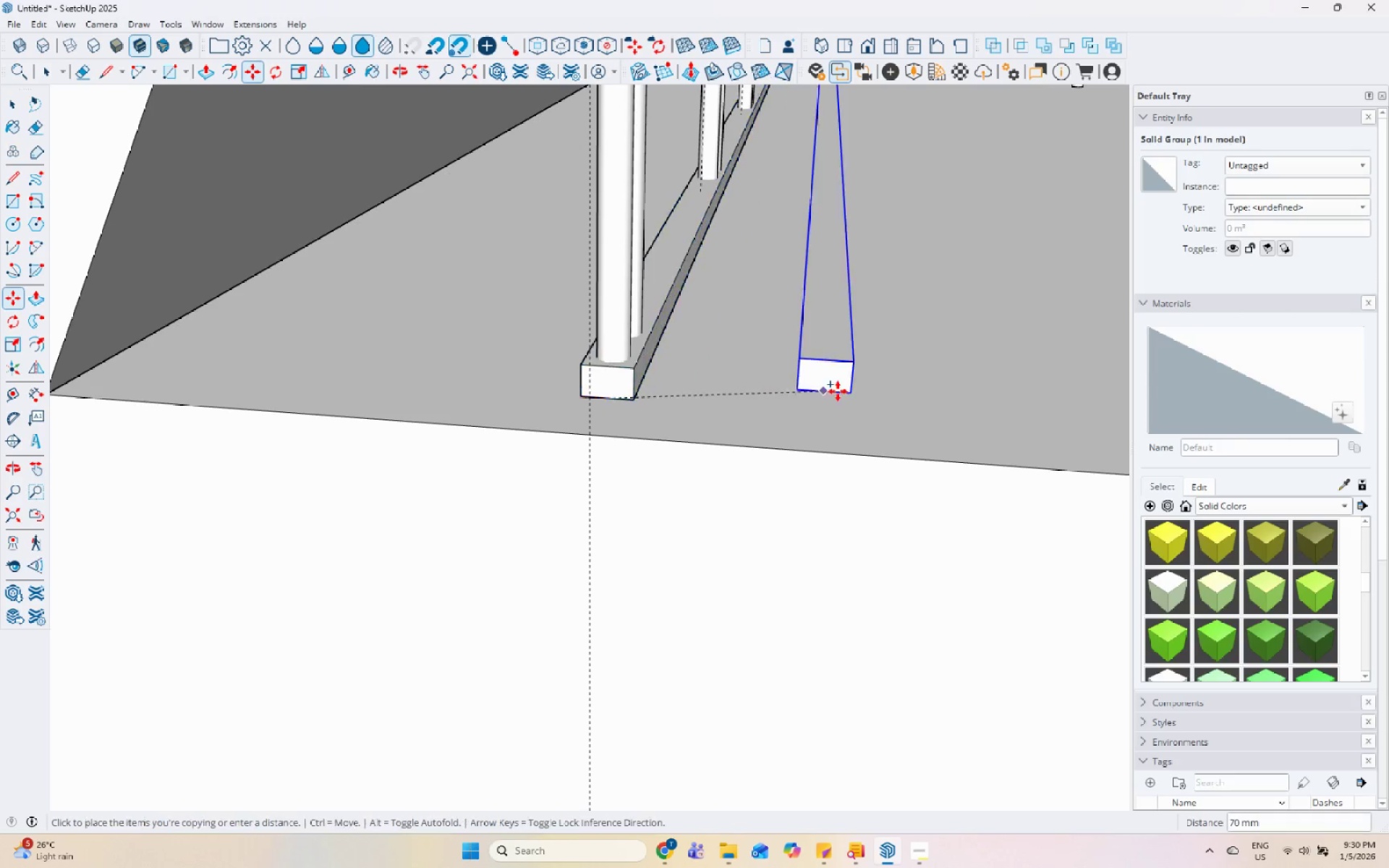 
scroll: coordinate [812, 436], scroll_direction: down, amount: 1.0
 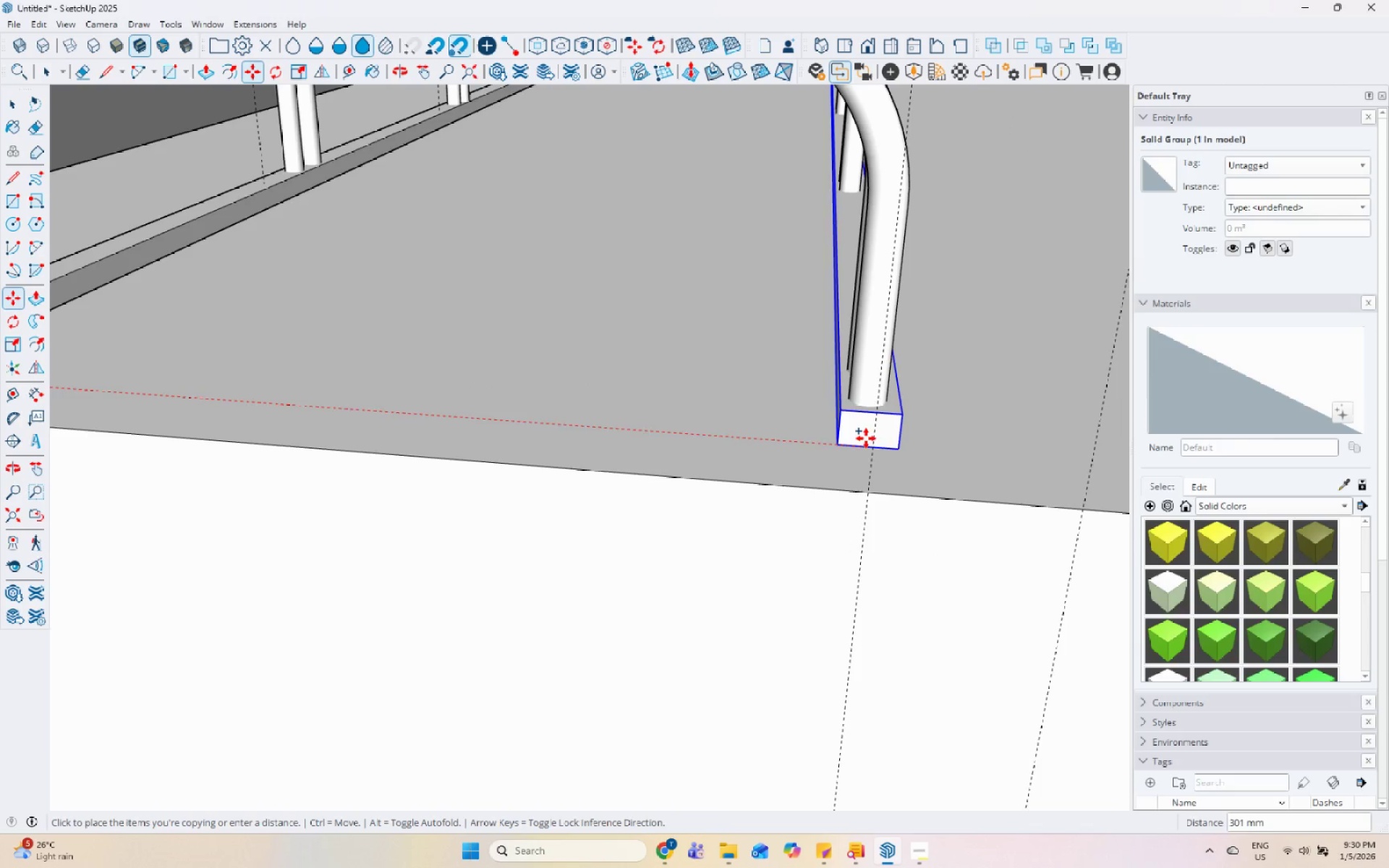 
scroll: coordinate [865, 441], scroll_direction: up, amount: 6.0
 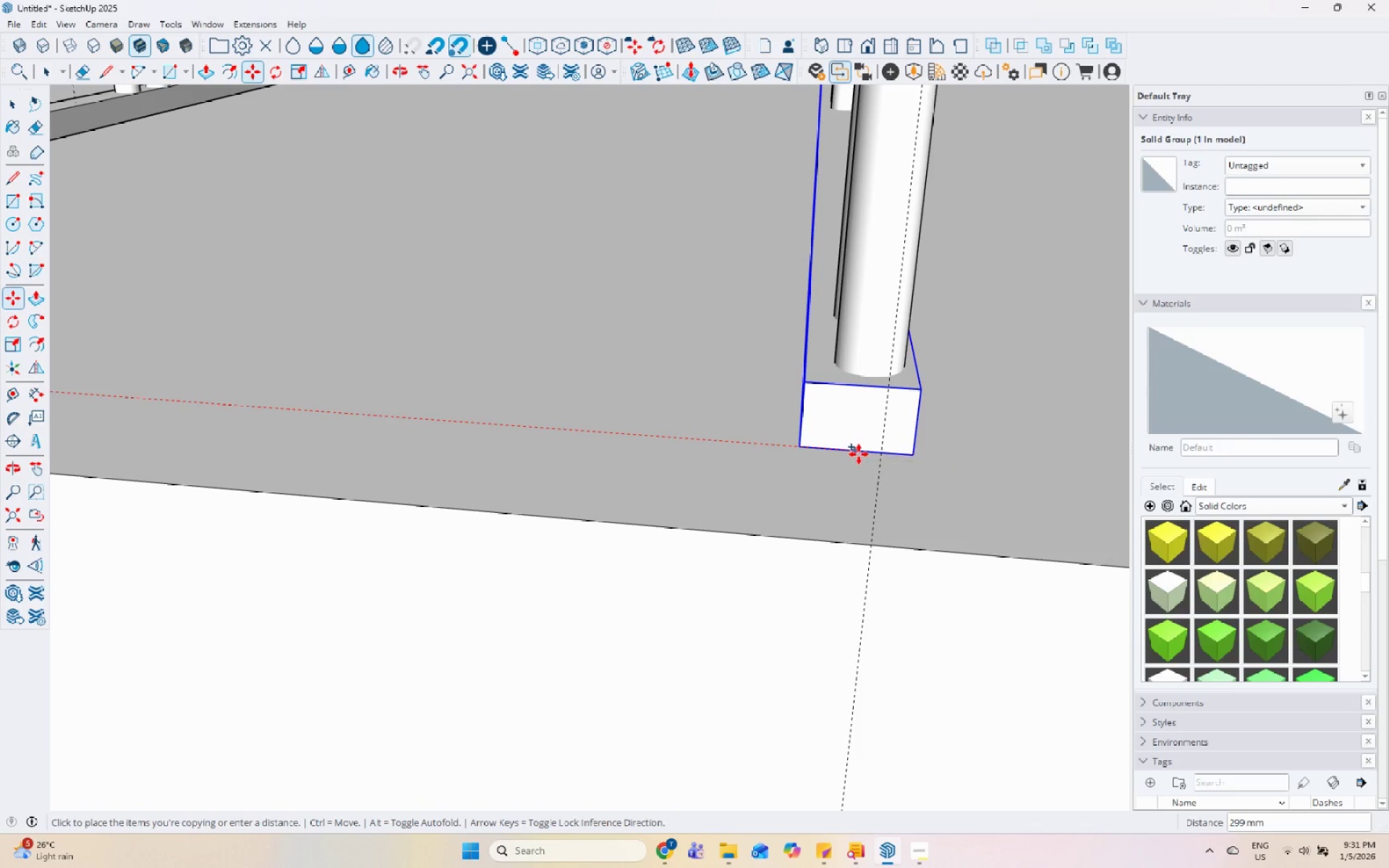 
left_click([862, 454])
 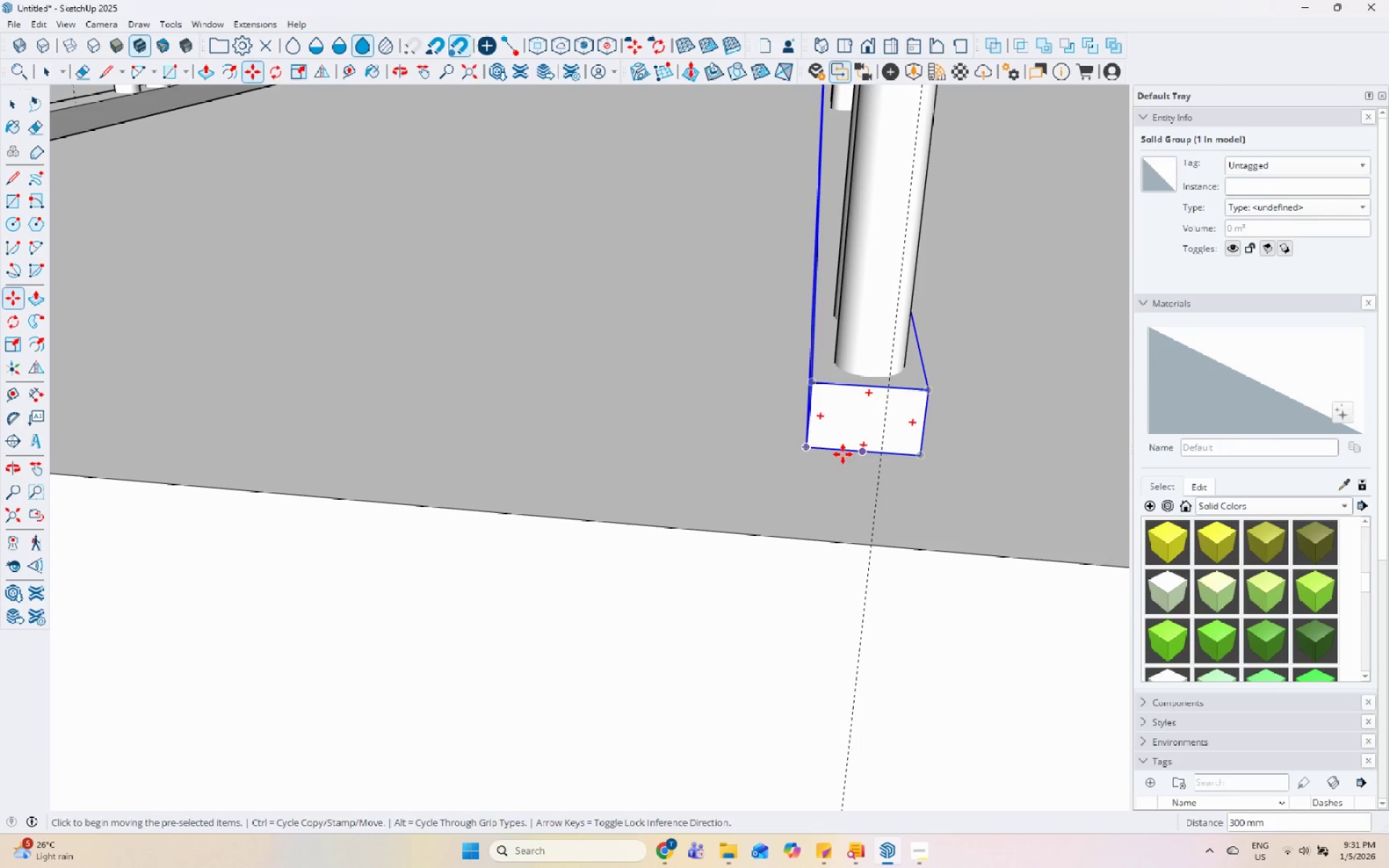 
key(Space)
 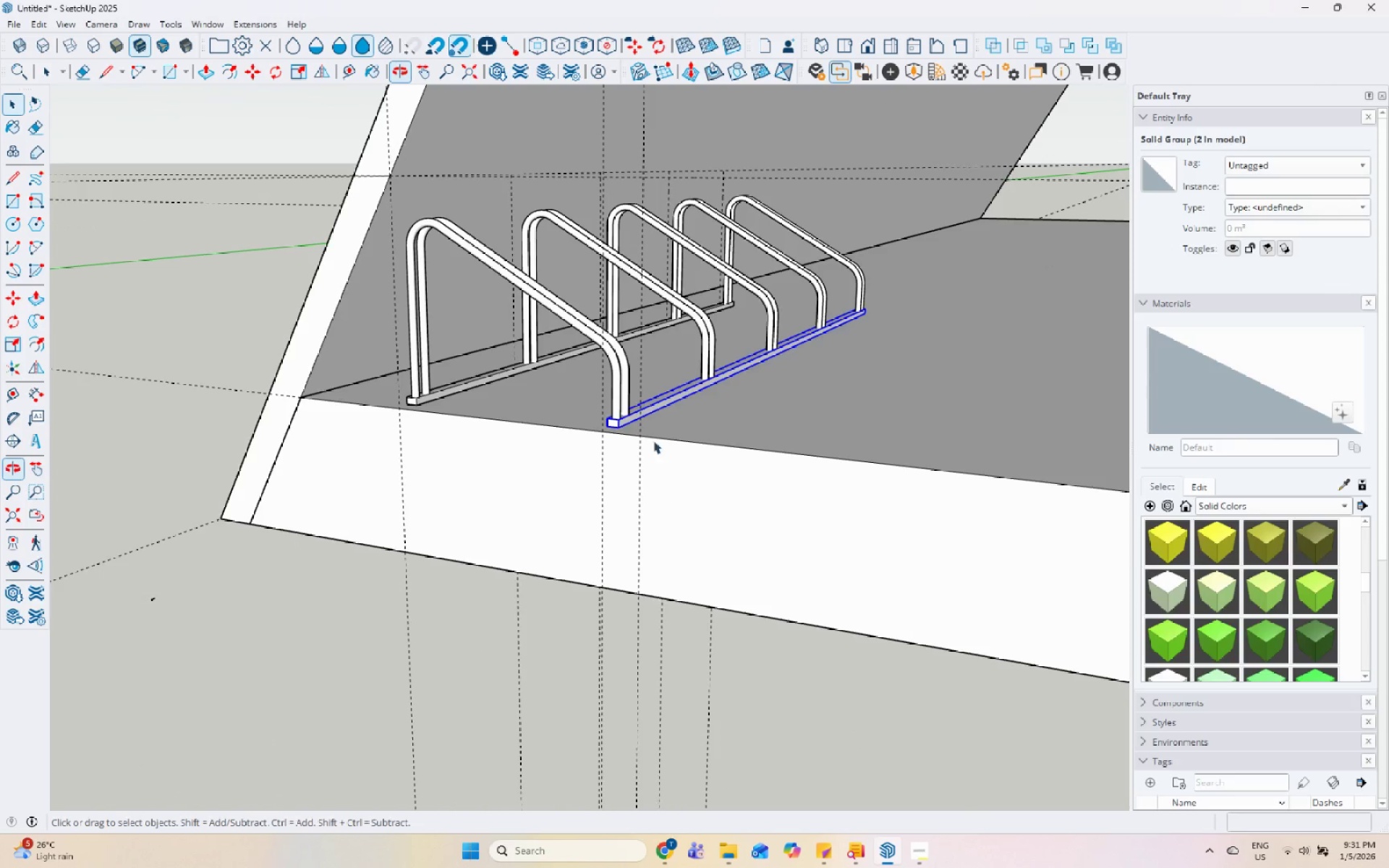 
scroll: coordinate [696, 520], scroll_direction: down, amount: 23.0
 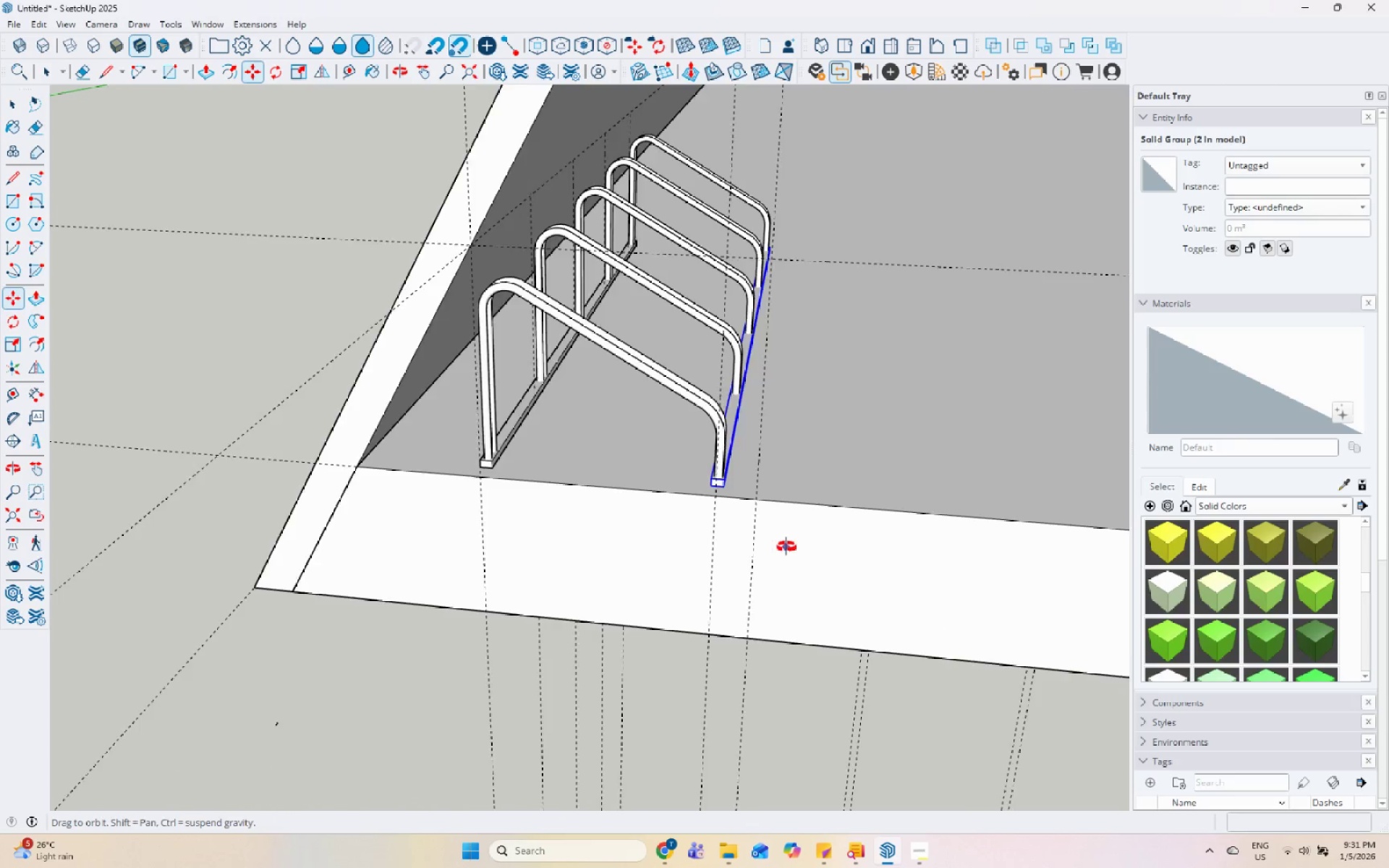 
left_click_drag(start_coordinate=[681, 563], to_coordinate=[687, 562])
 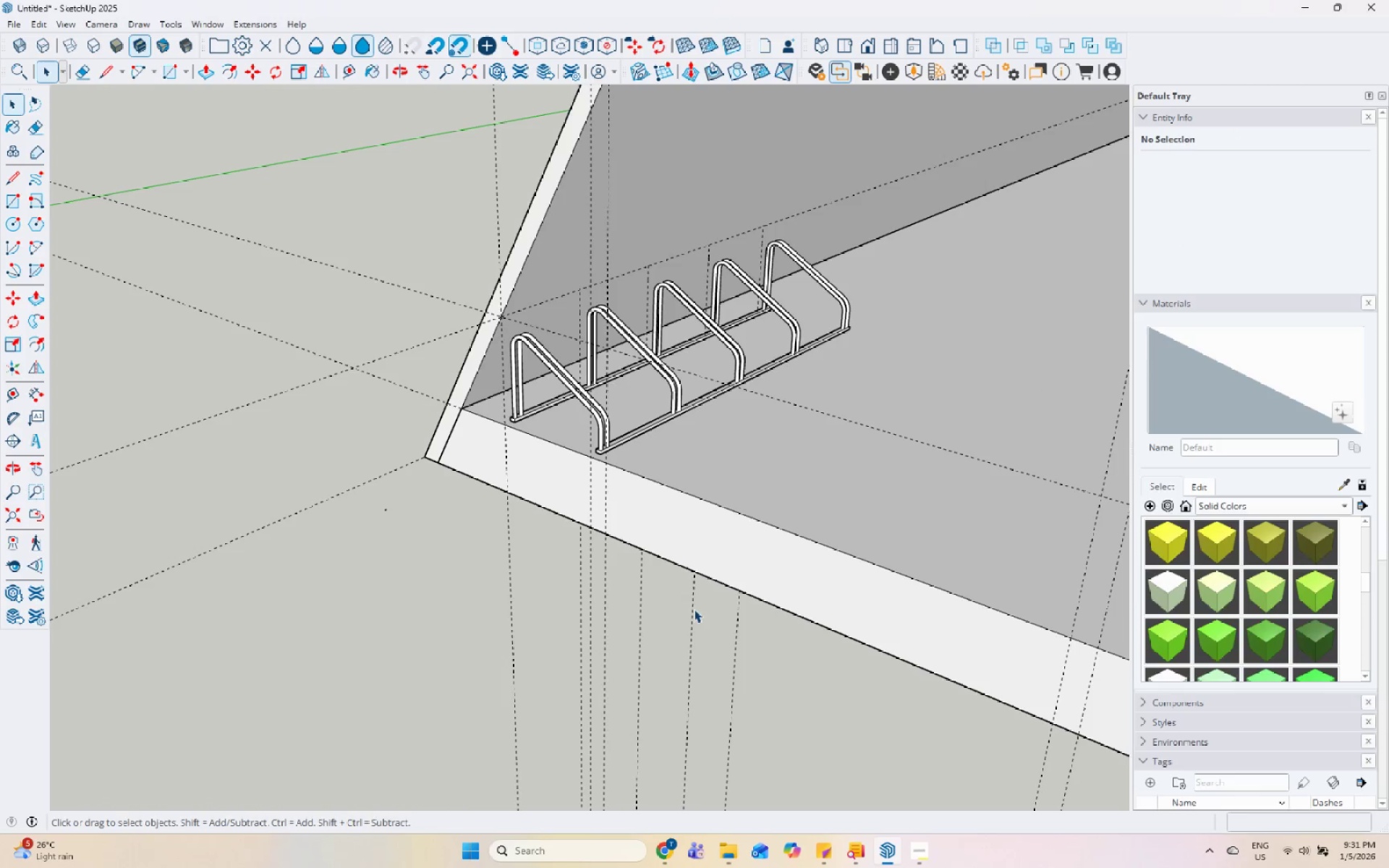 
scroll: coordinate [681, 397], scroll_direction: down, amount: 7.0
 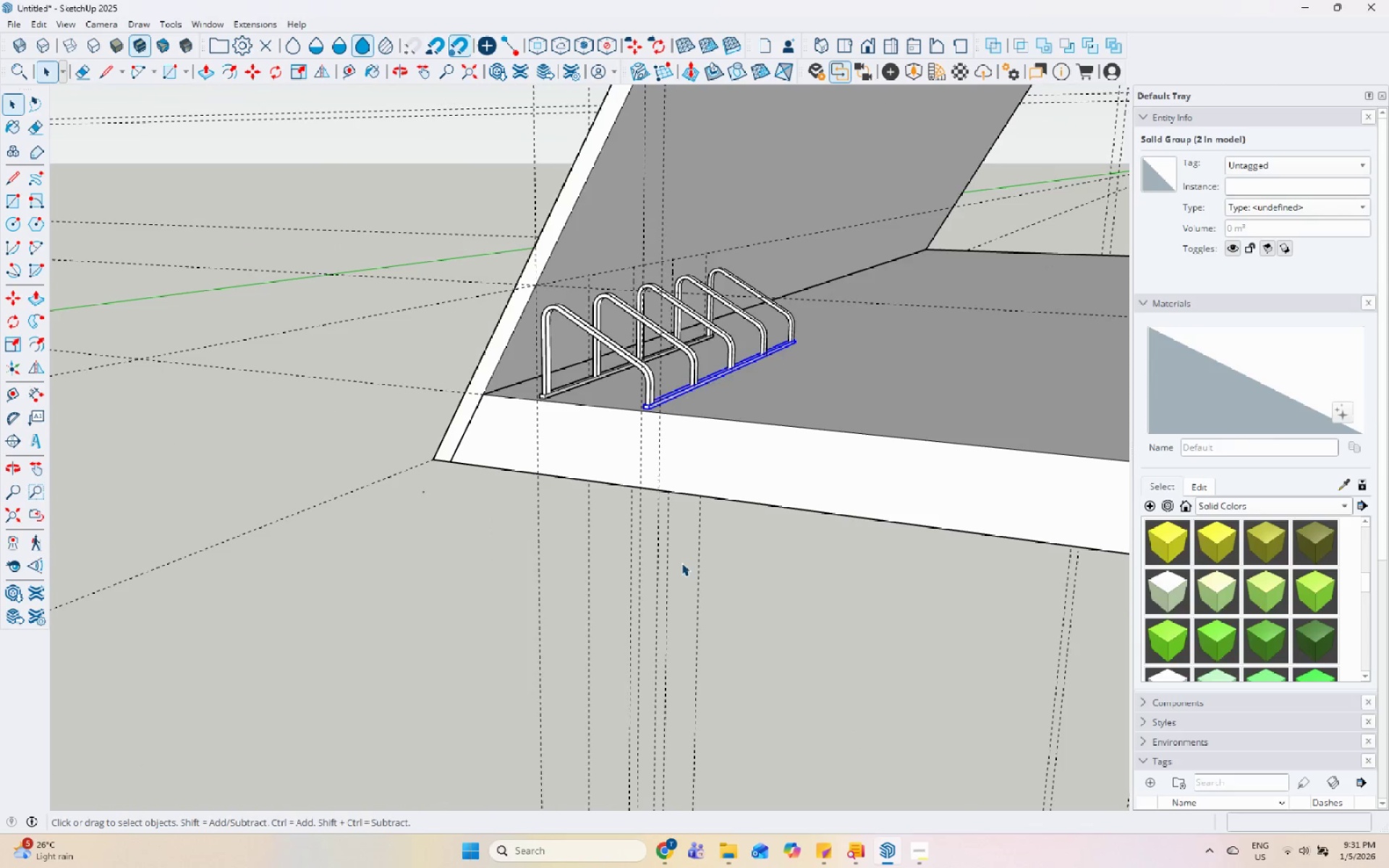 
scroll: coordinate [676, 558], scroll_direction: up, amount: 1.0
 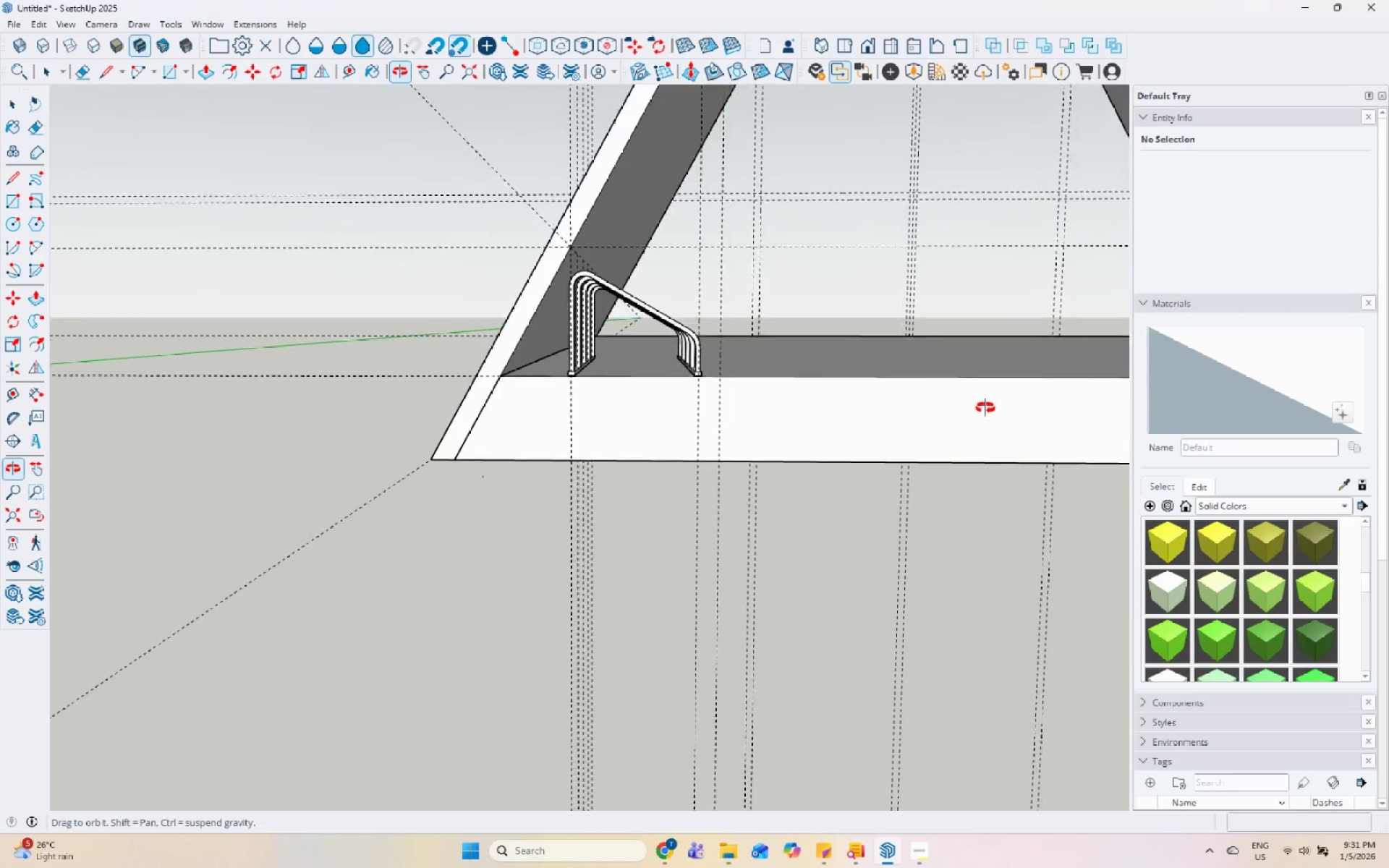 
scroll: coordinate [439, 477], scroll_direction: down, amount: 6.0
 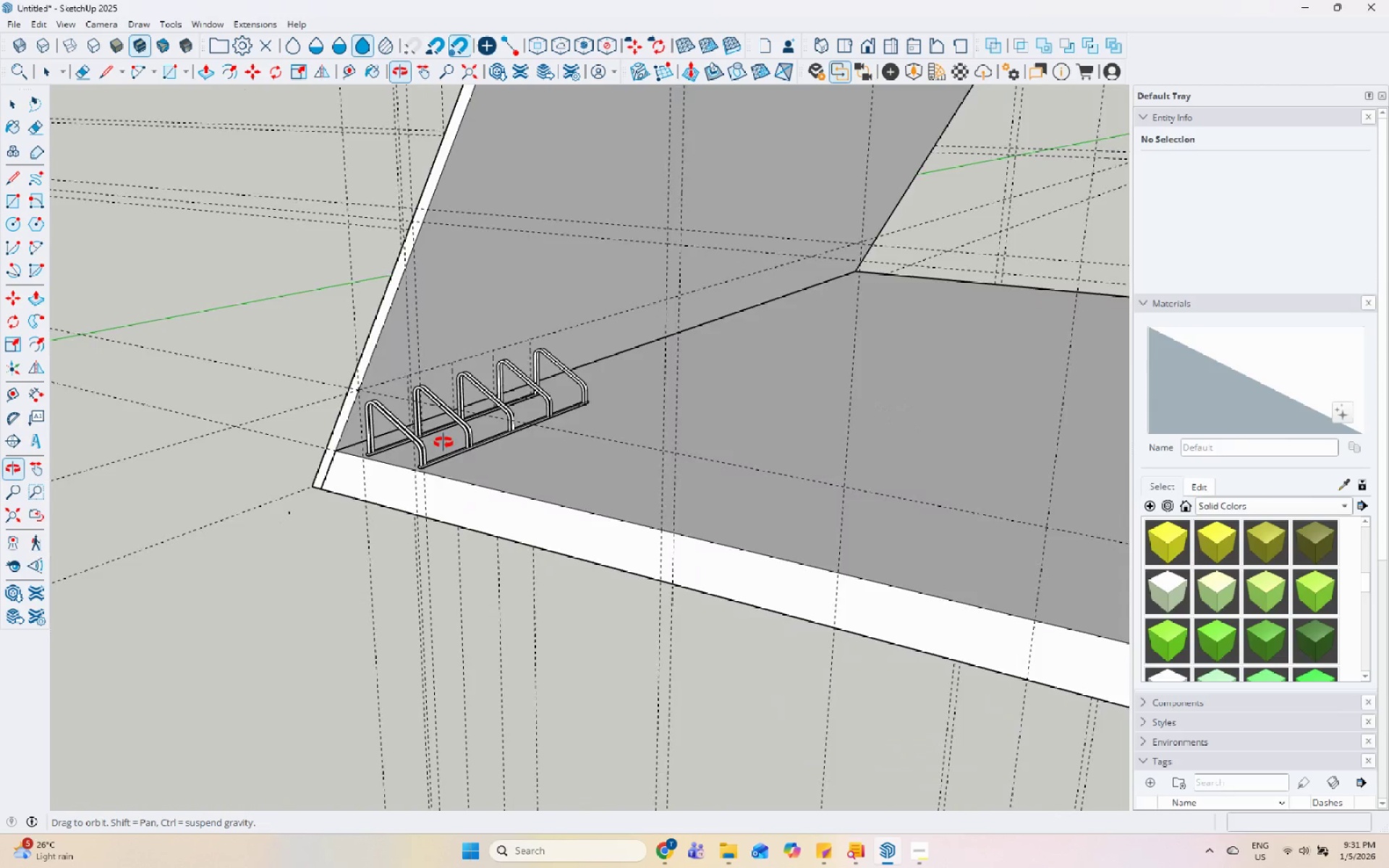 
wait(6.81)
 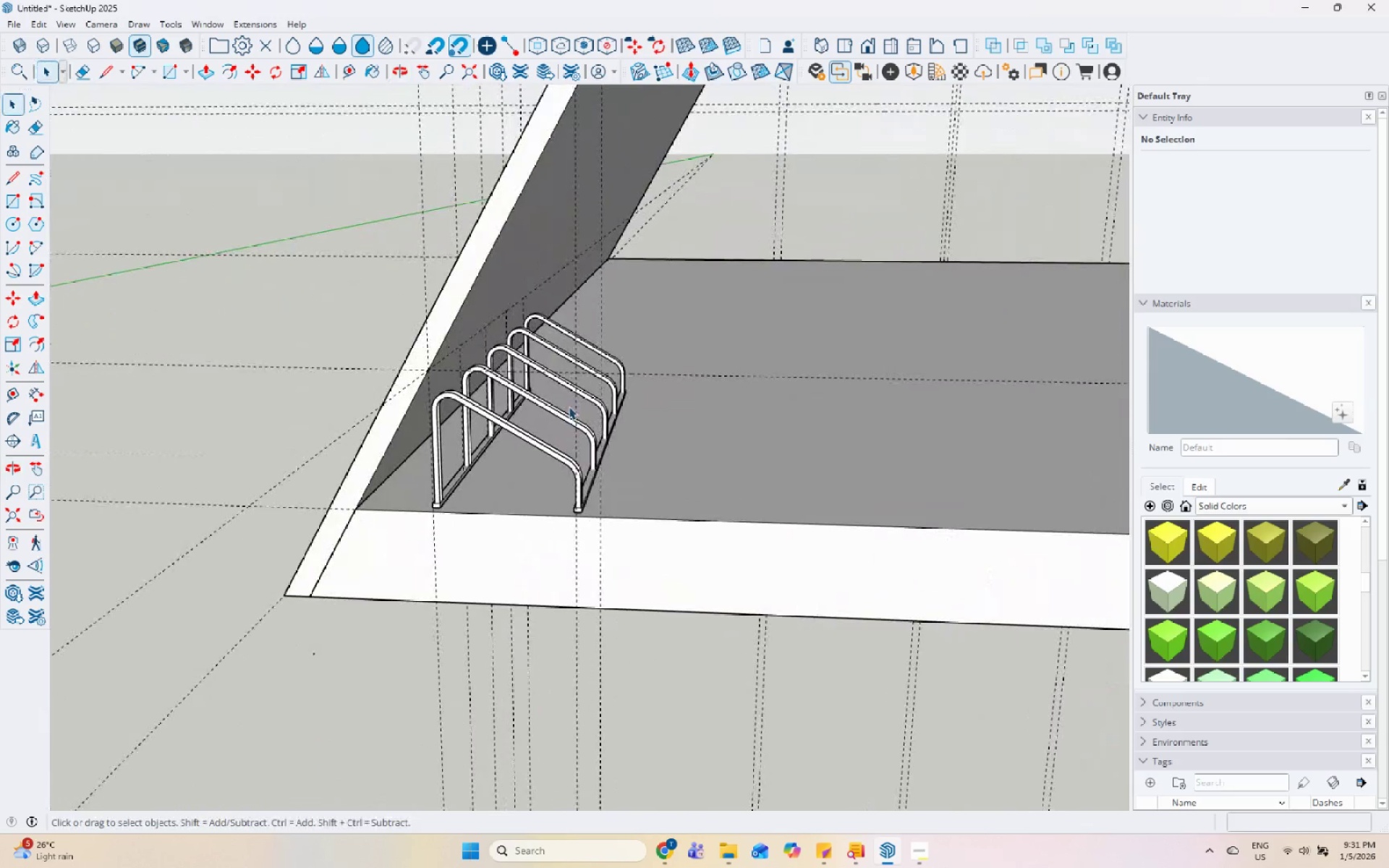 
left_click([569, 407])
 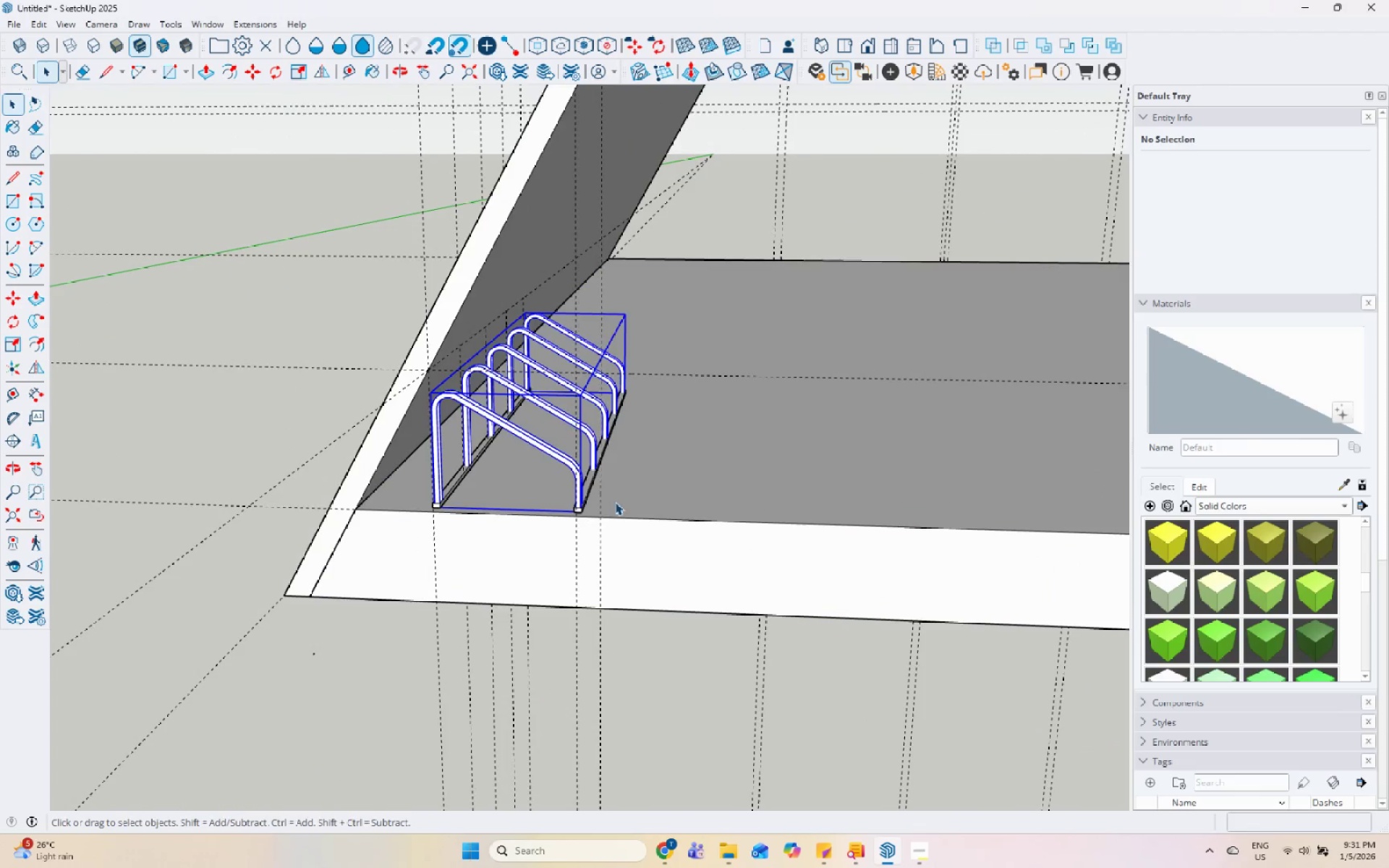 
scroll: coordinate [670, 527], scroll_direction: up, amount: 6.0
 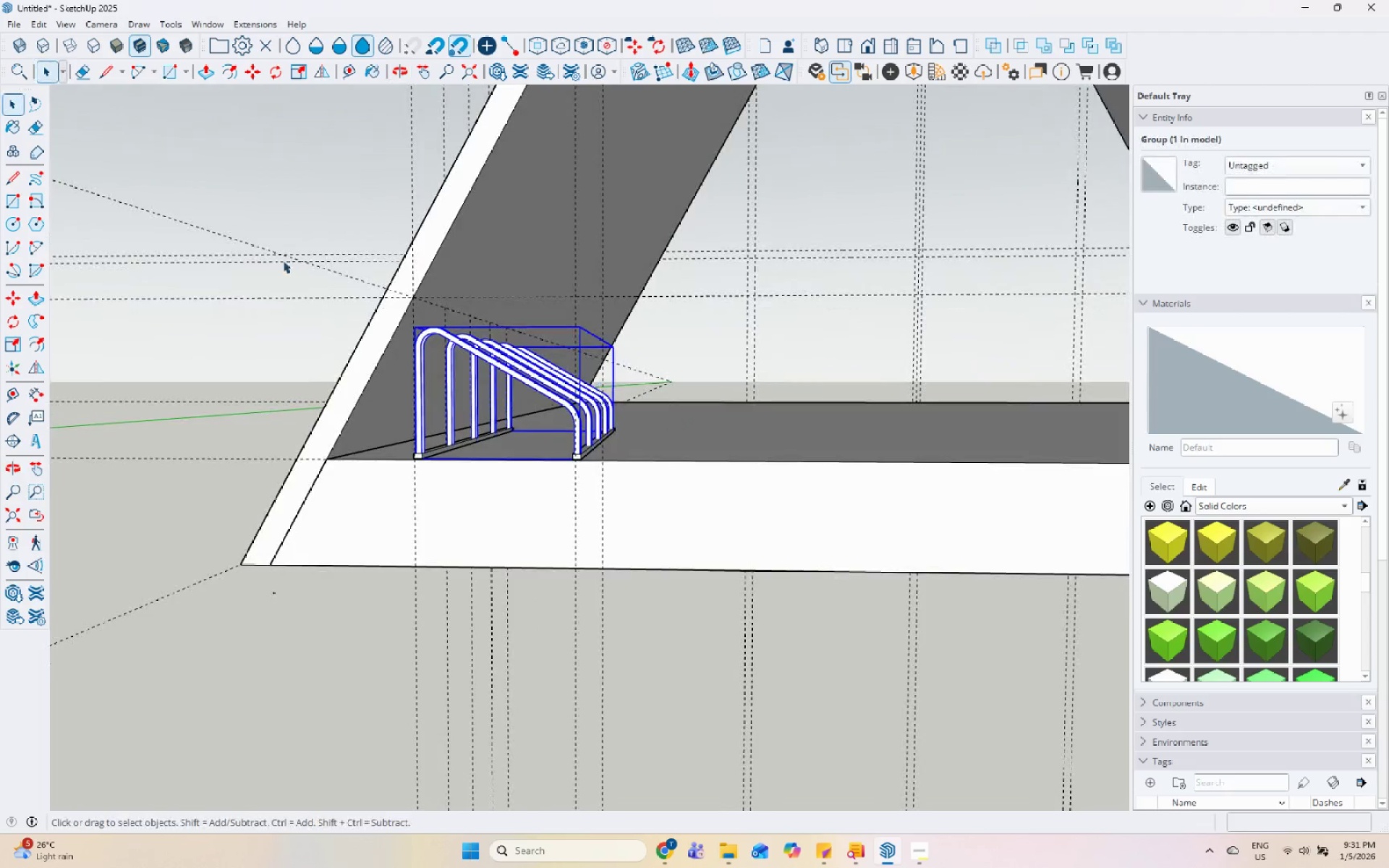 
left_click_drag(start_coordinate=[263, 249], to_coordinate=[734, 551])
 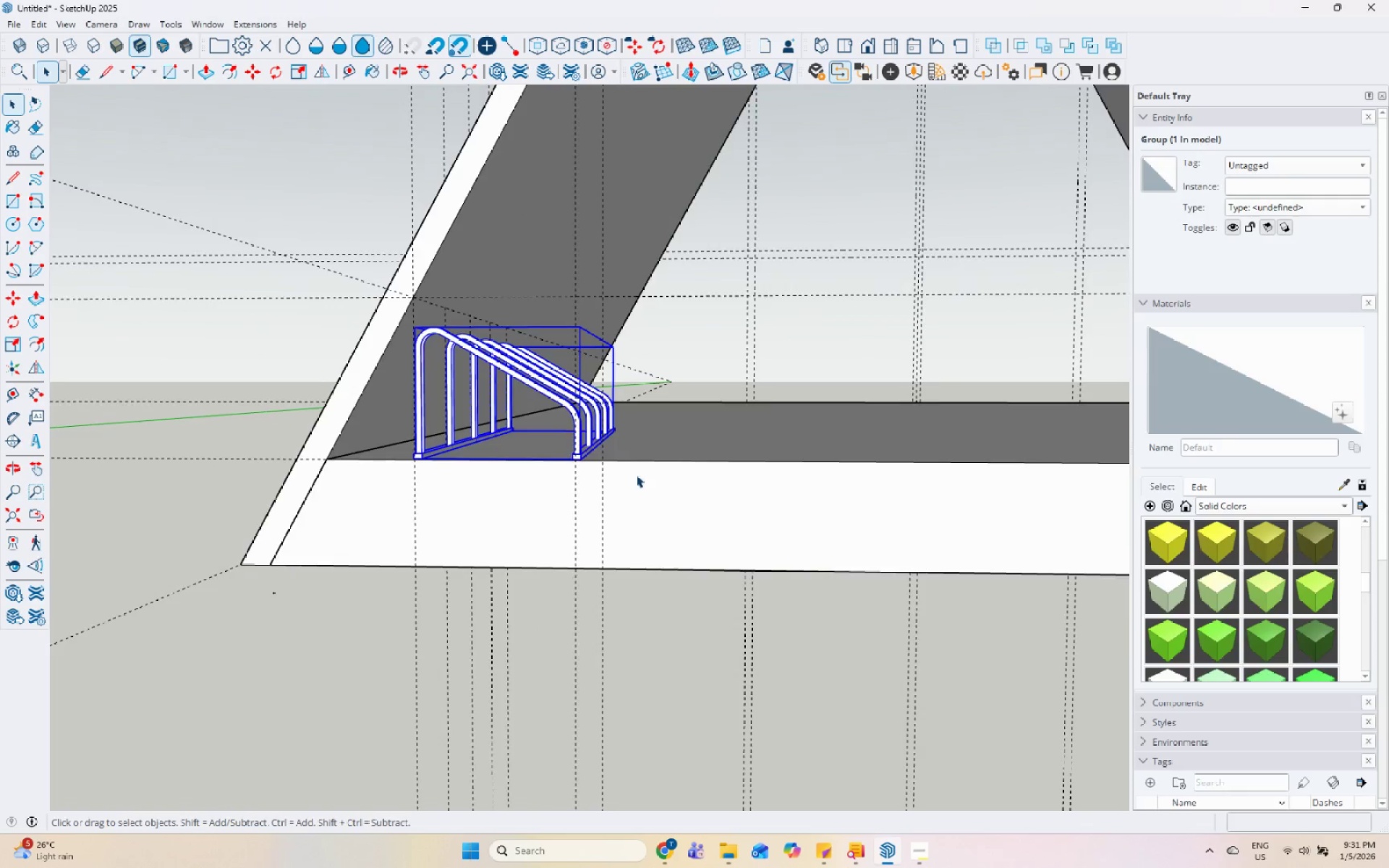 
right_click([570, 441])
 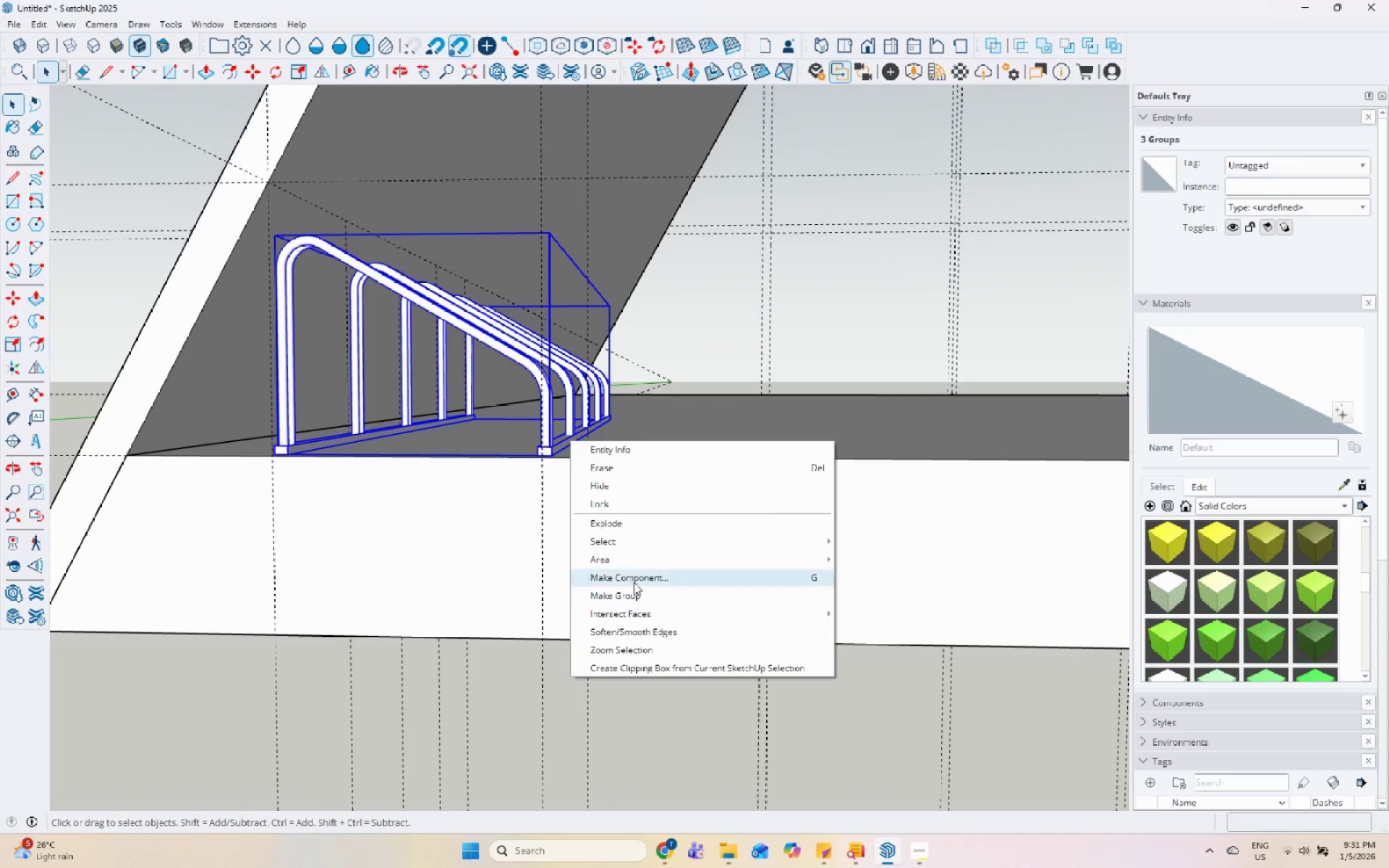 
scroll: coordinate [624, 465], scroll_direction: up, amount: 5.0
 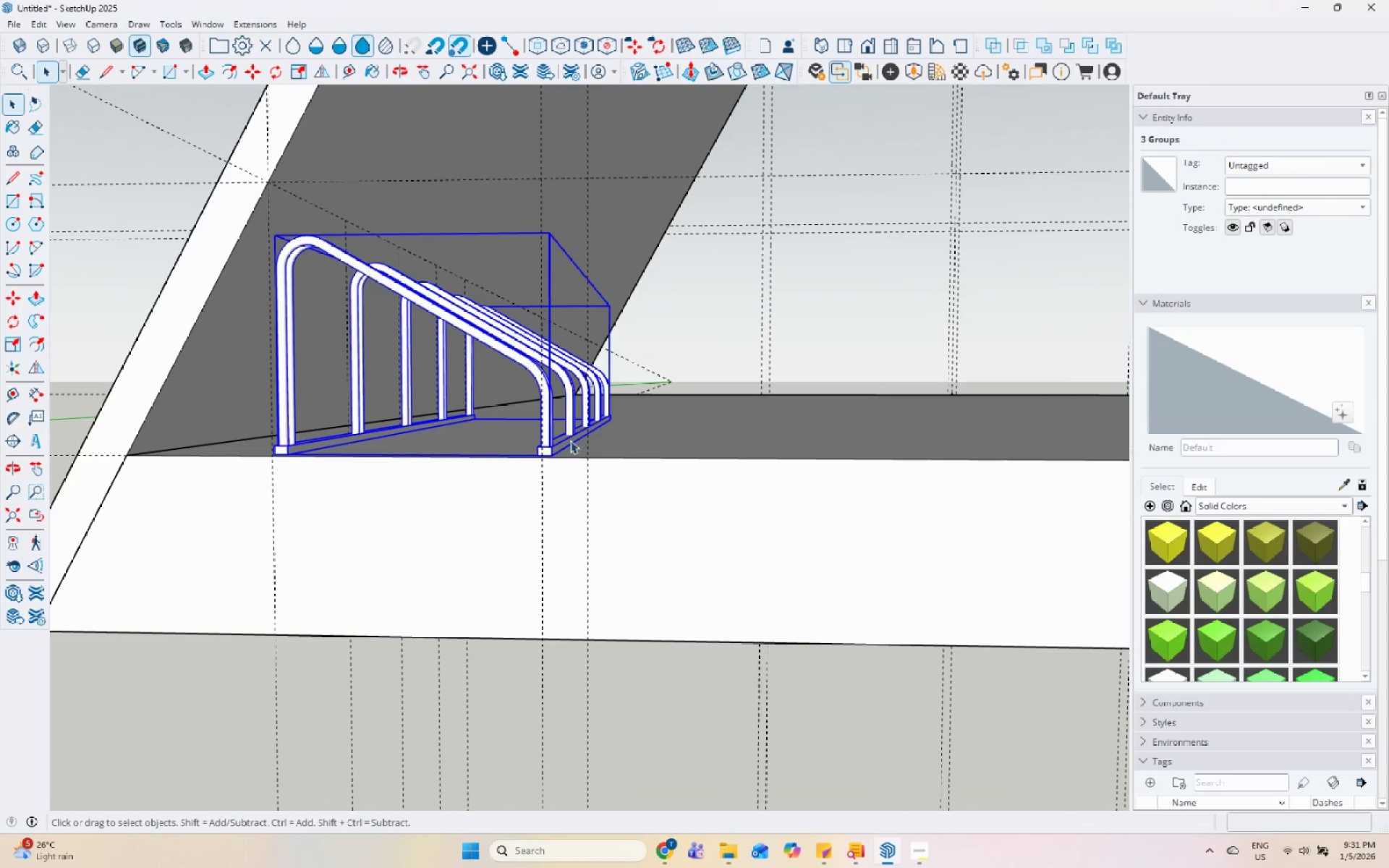 
left_click([637, 597])
 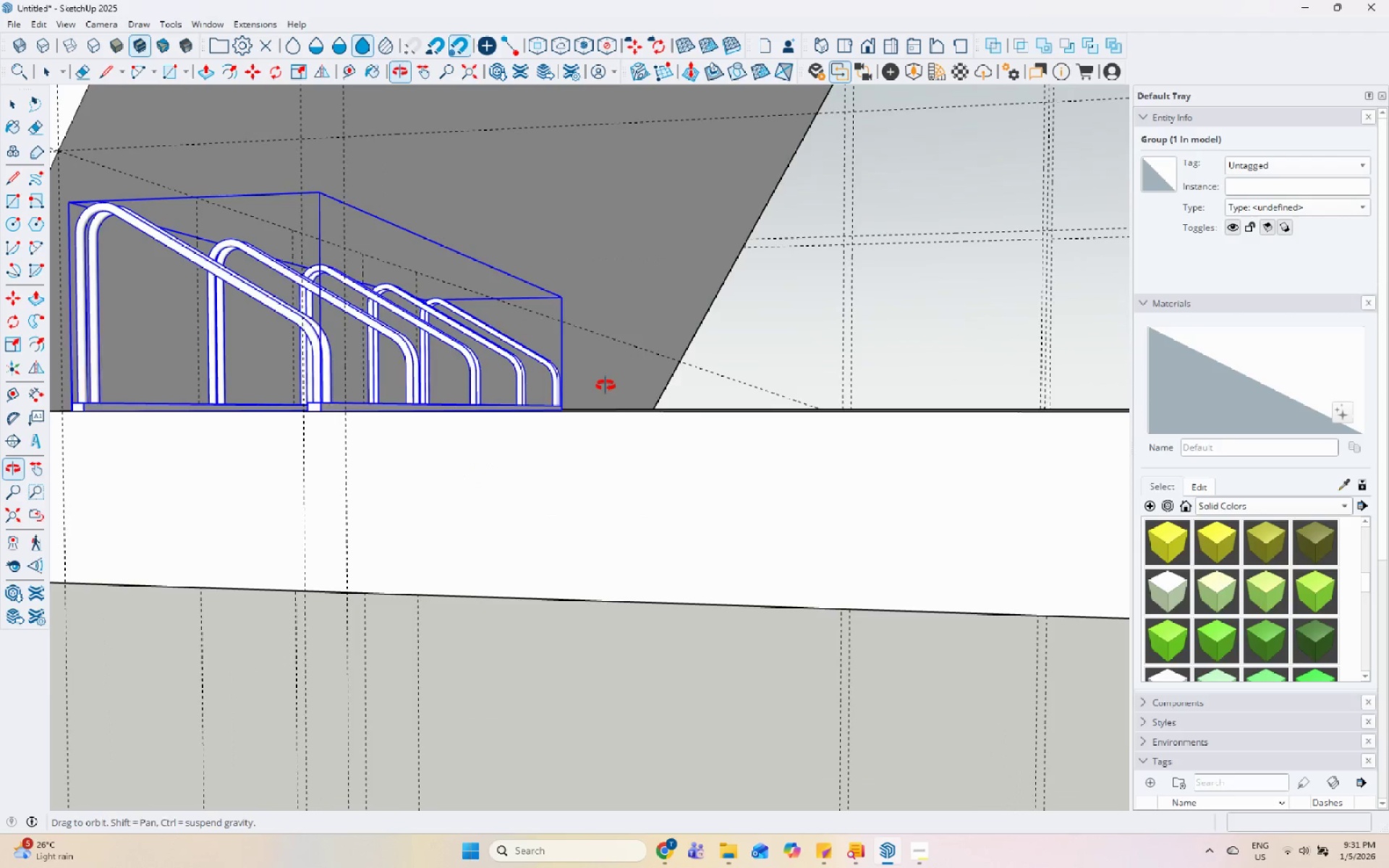 
scroll: coordinate [564, 360], scroll_direction: down, amount: 7.0
 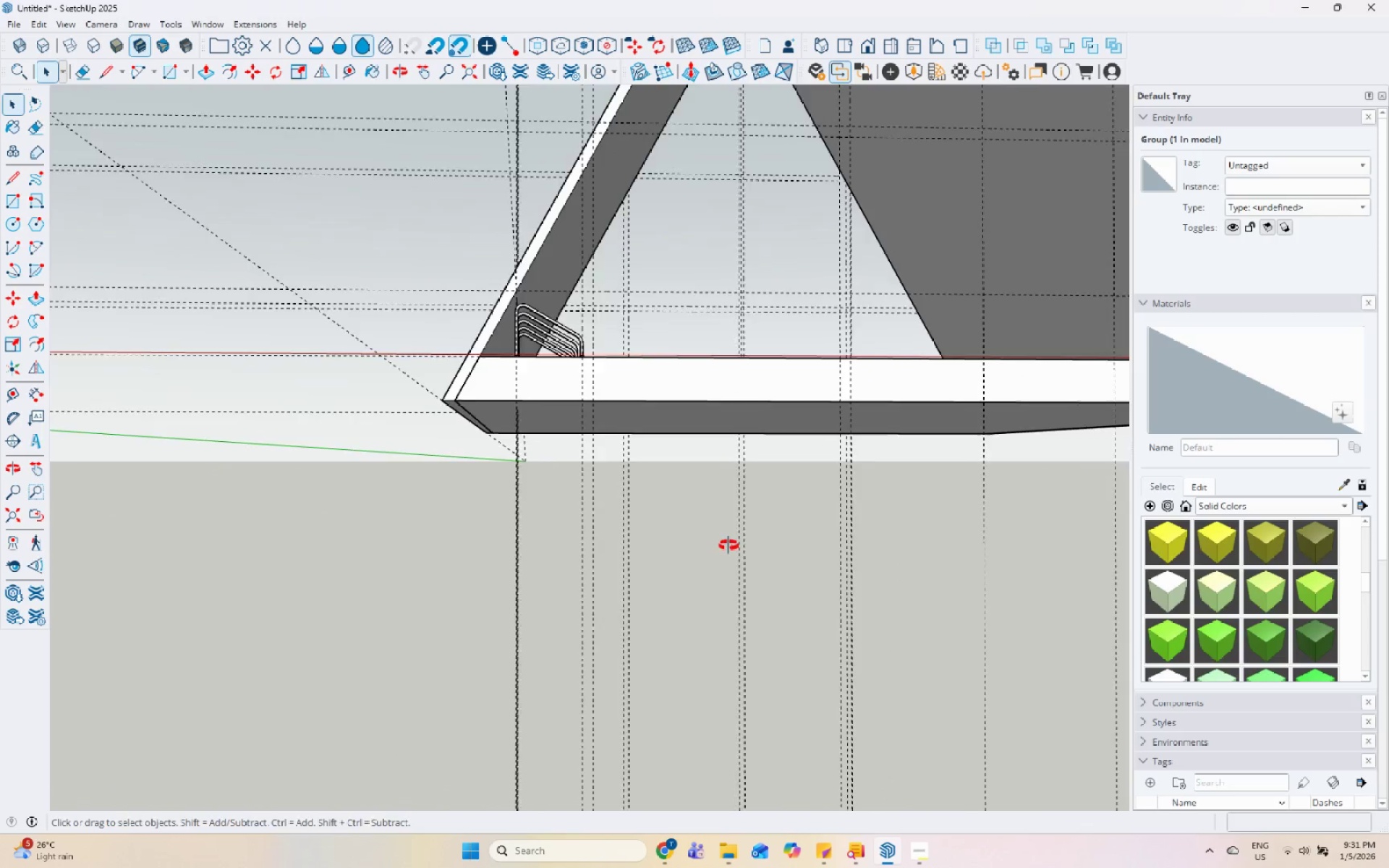 
scroll: coordinate [565, 523], scroll_direction: up, amount: 4.0
 